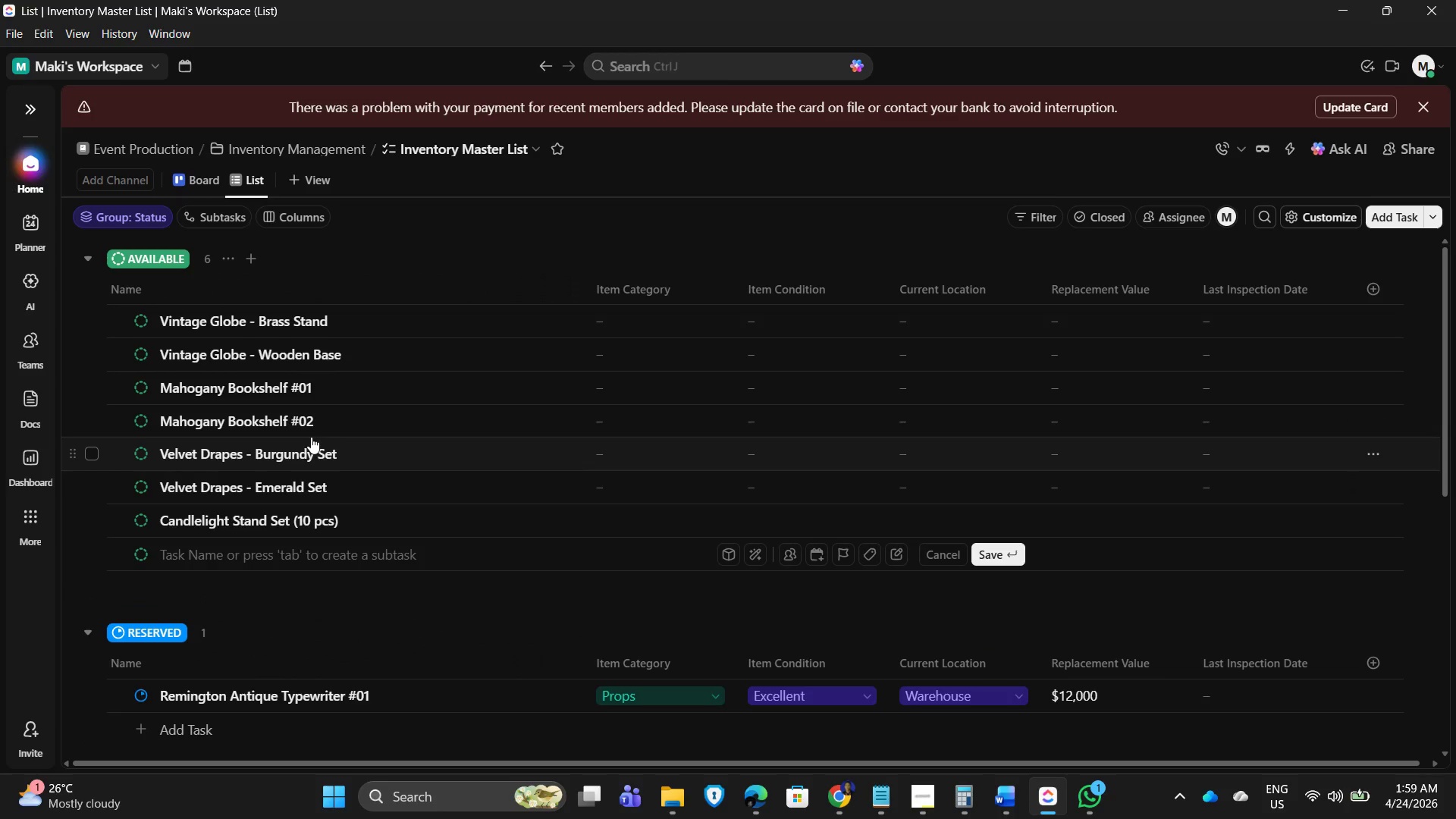 
type(Led)
 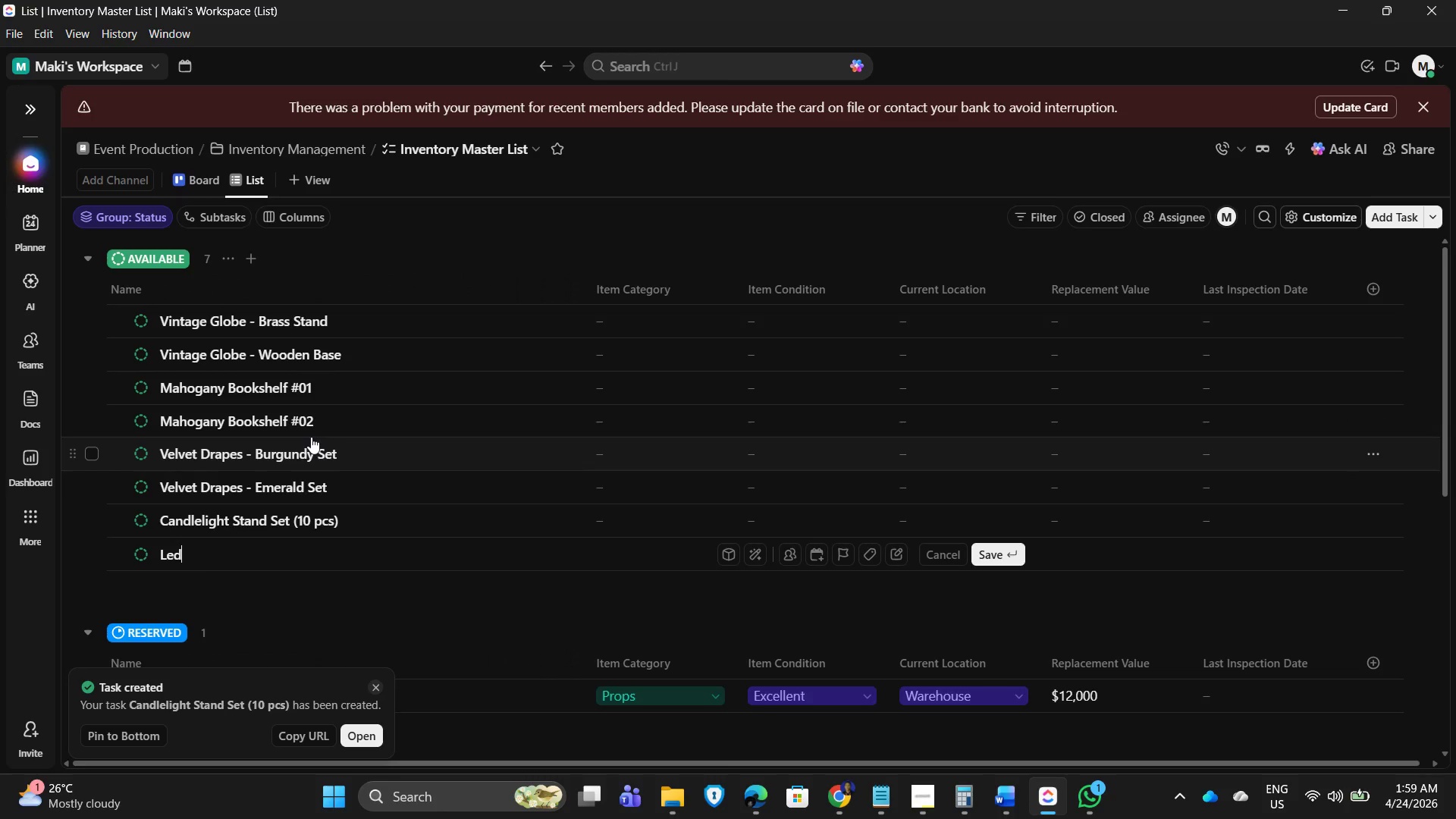 
wait(5.91)
 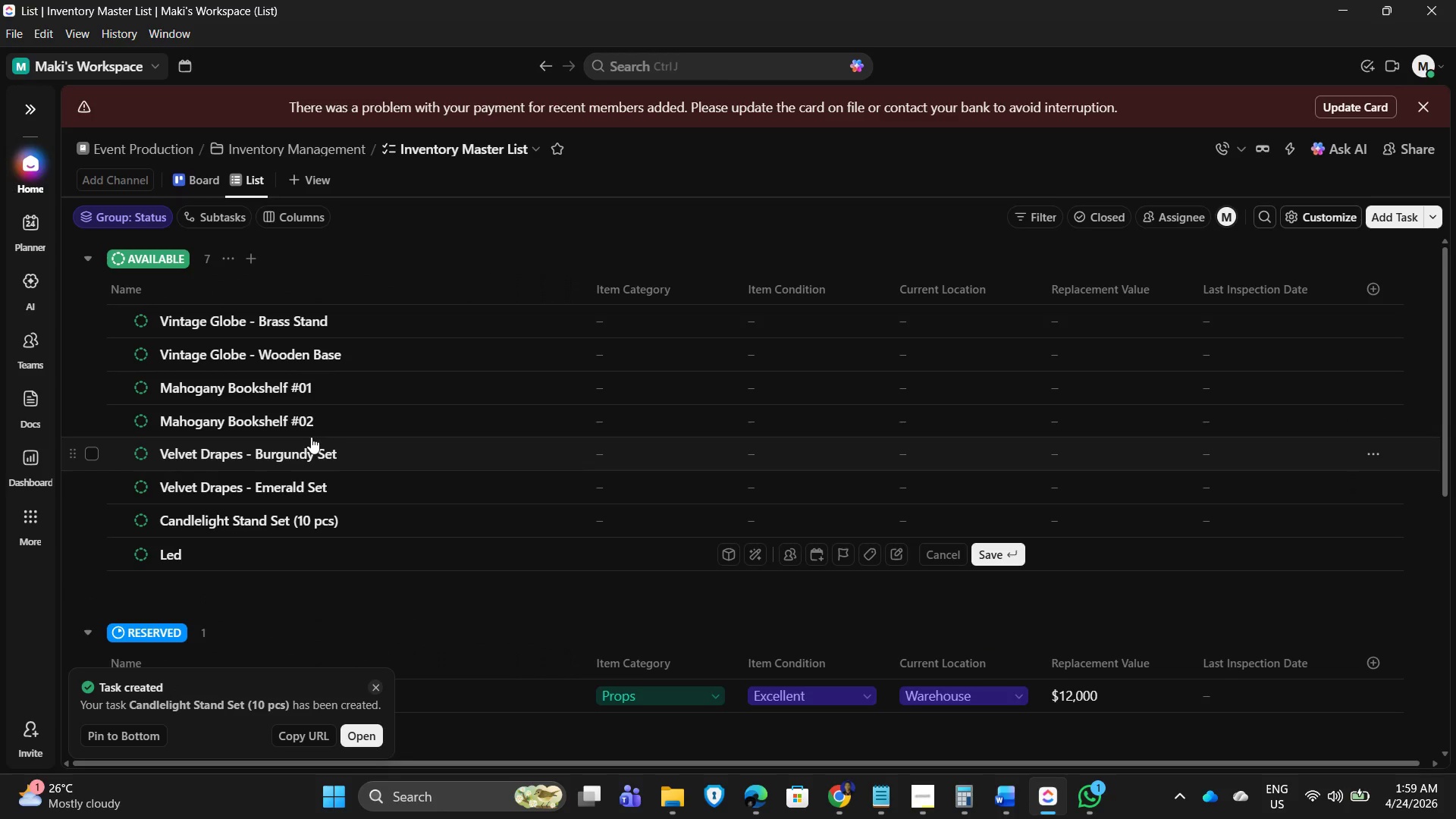 
type( Candle Set (Safe Use))
 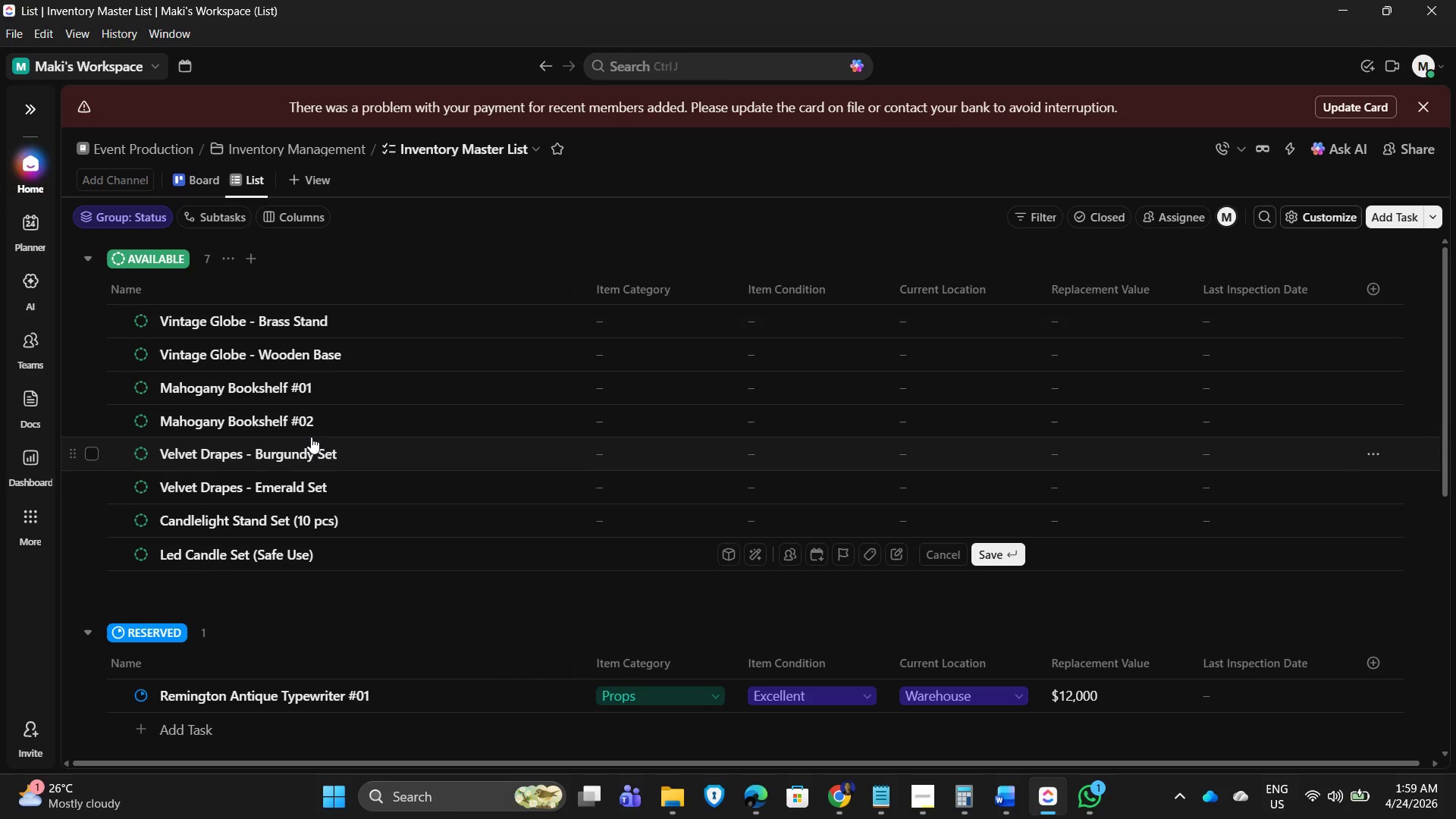 
wait(9.0)
 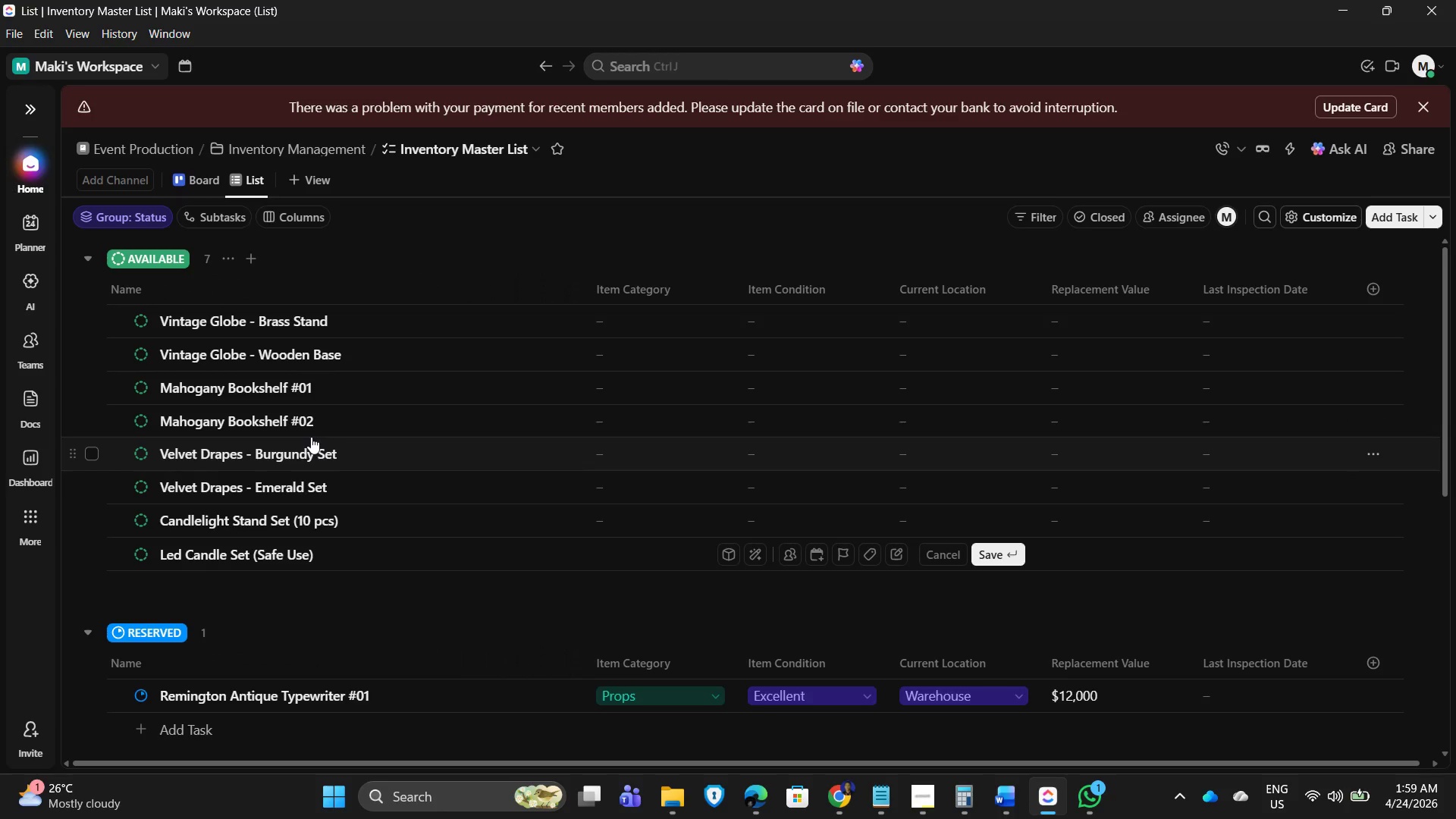 
key(Enter)
 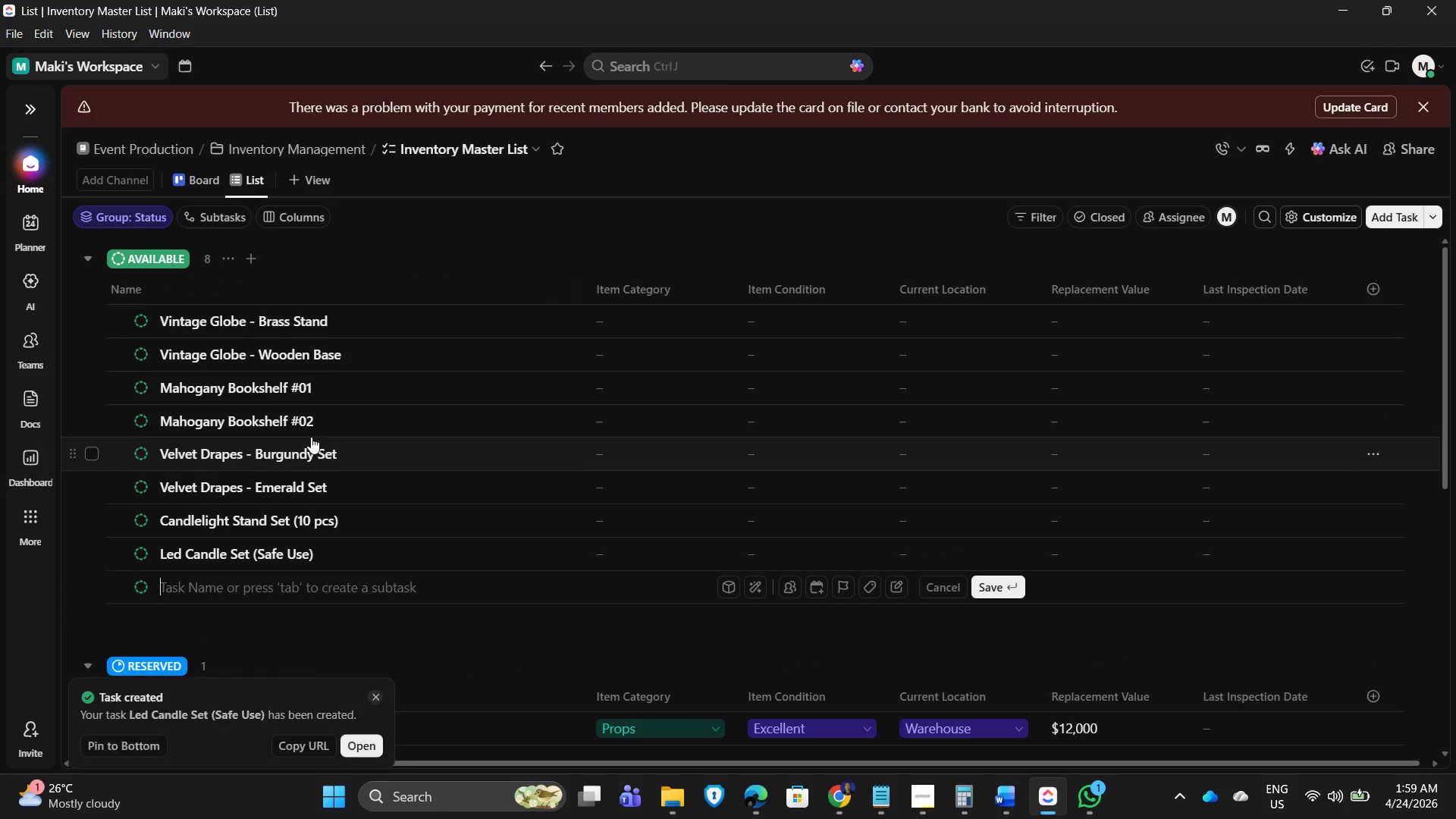 
type(Wooden Ceremony Arch)
 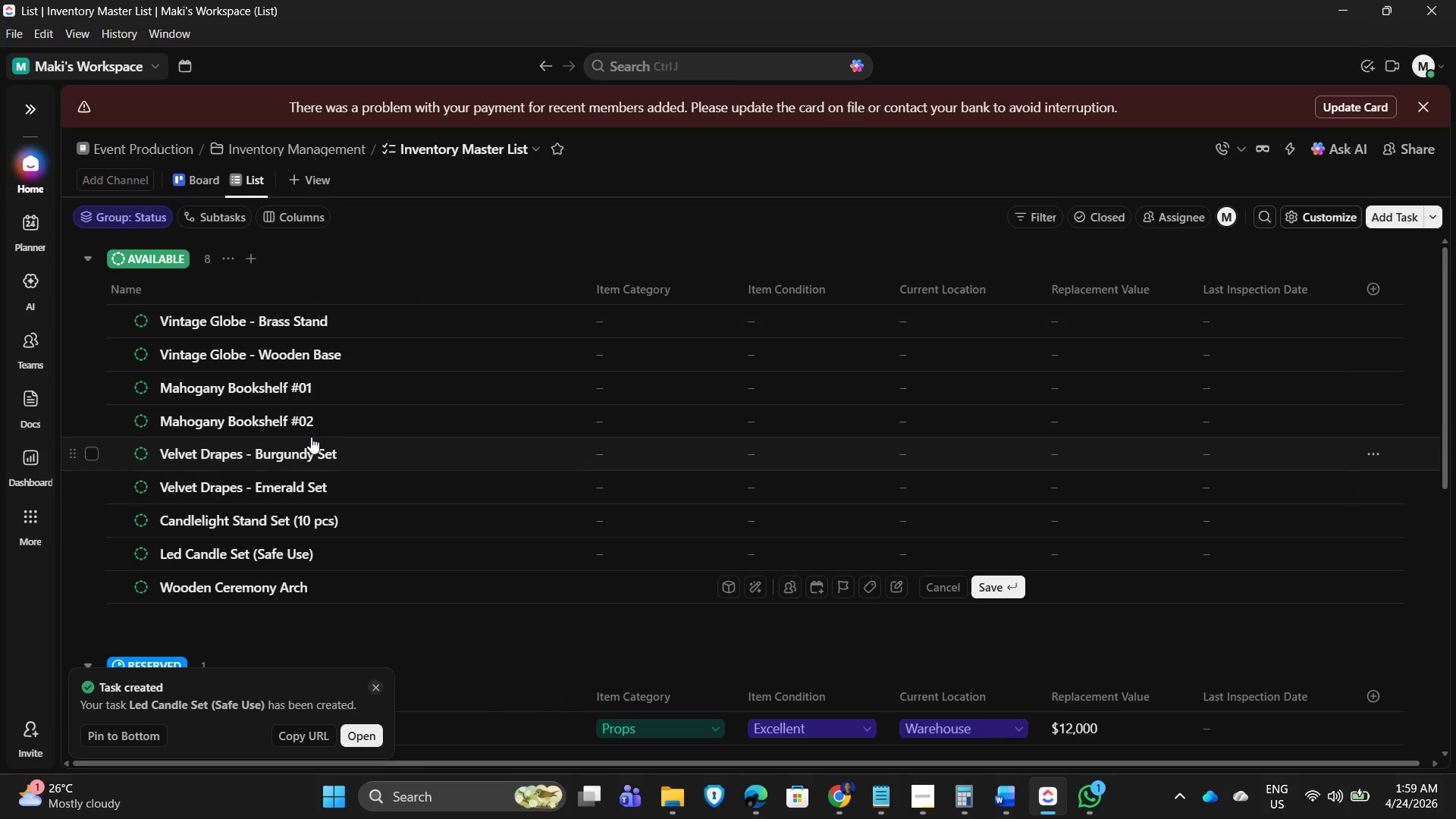 
key(Enter)
 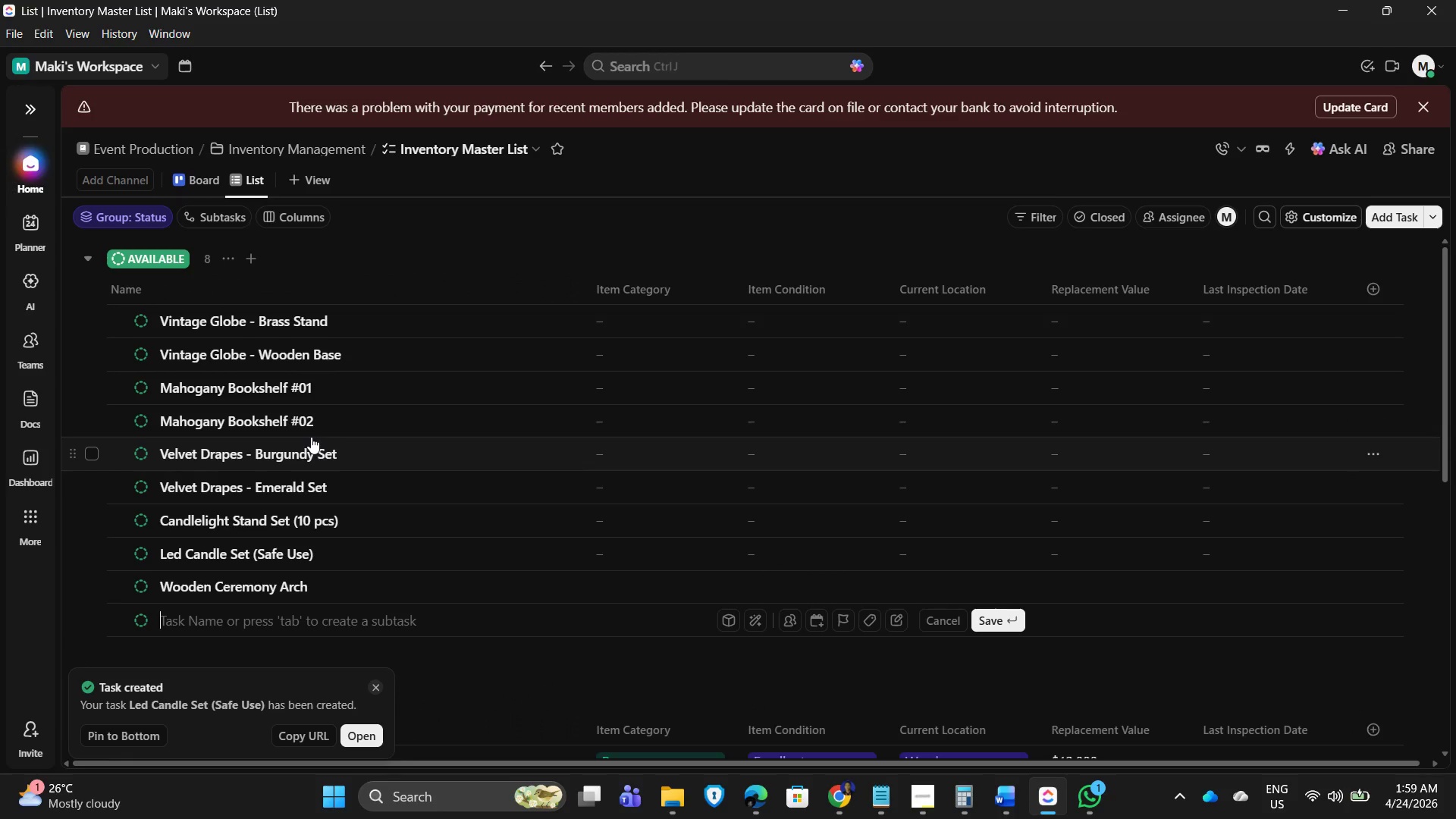 
type(B)
key(Backspace)
type(Vintage Writing Desk)
 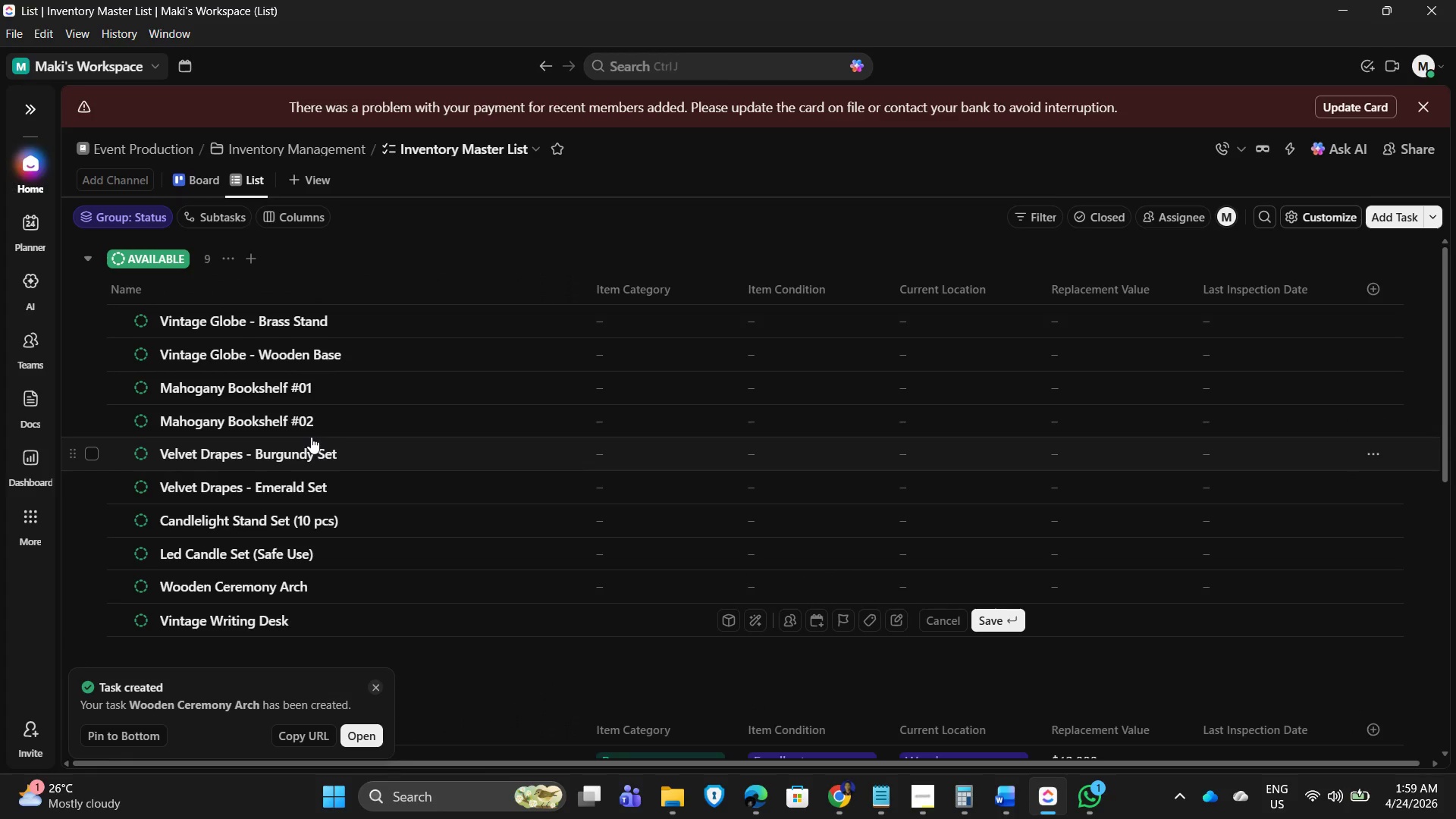 
key(Enter)
 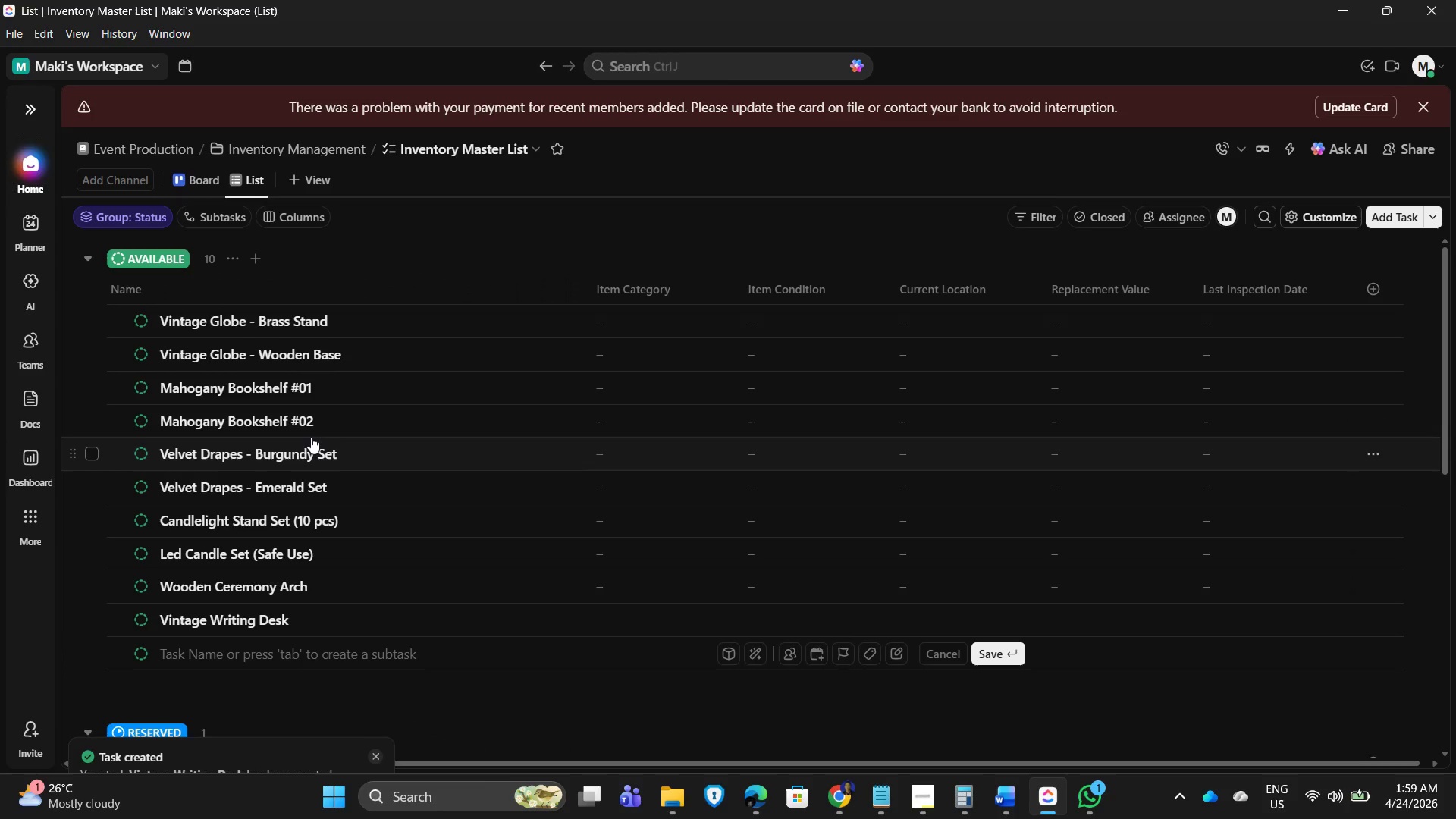 
type(Library Ladder Prop)
 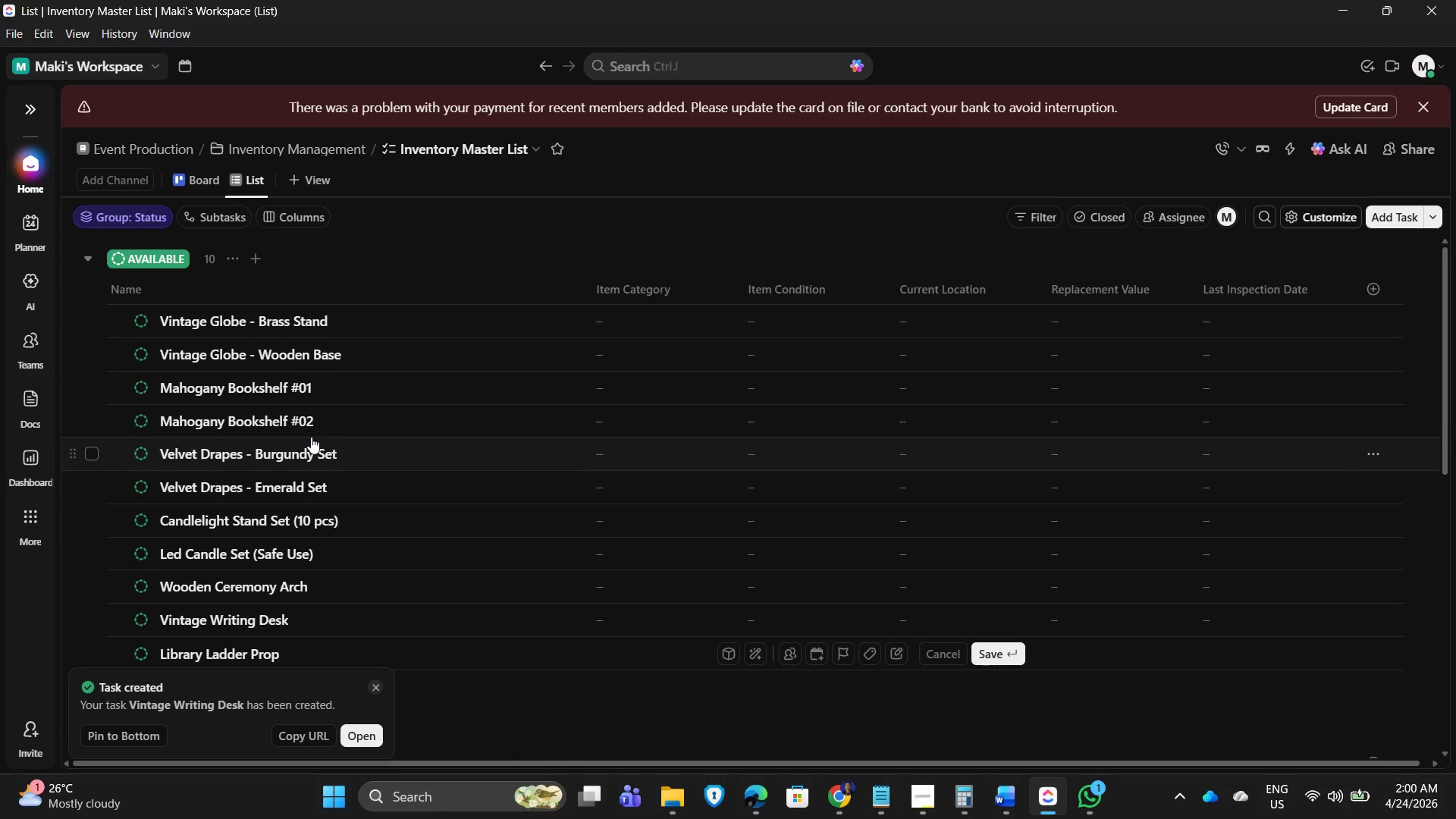 
key(Enter)
 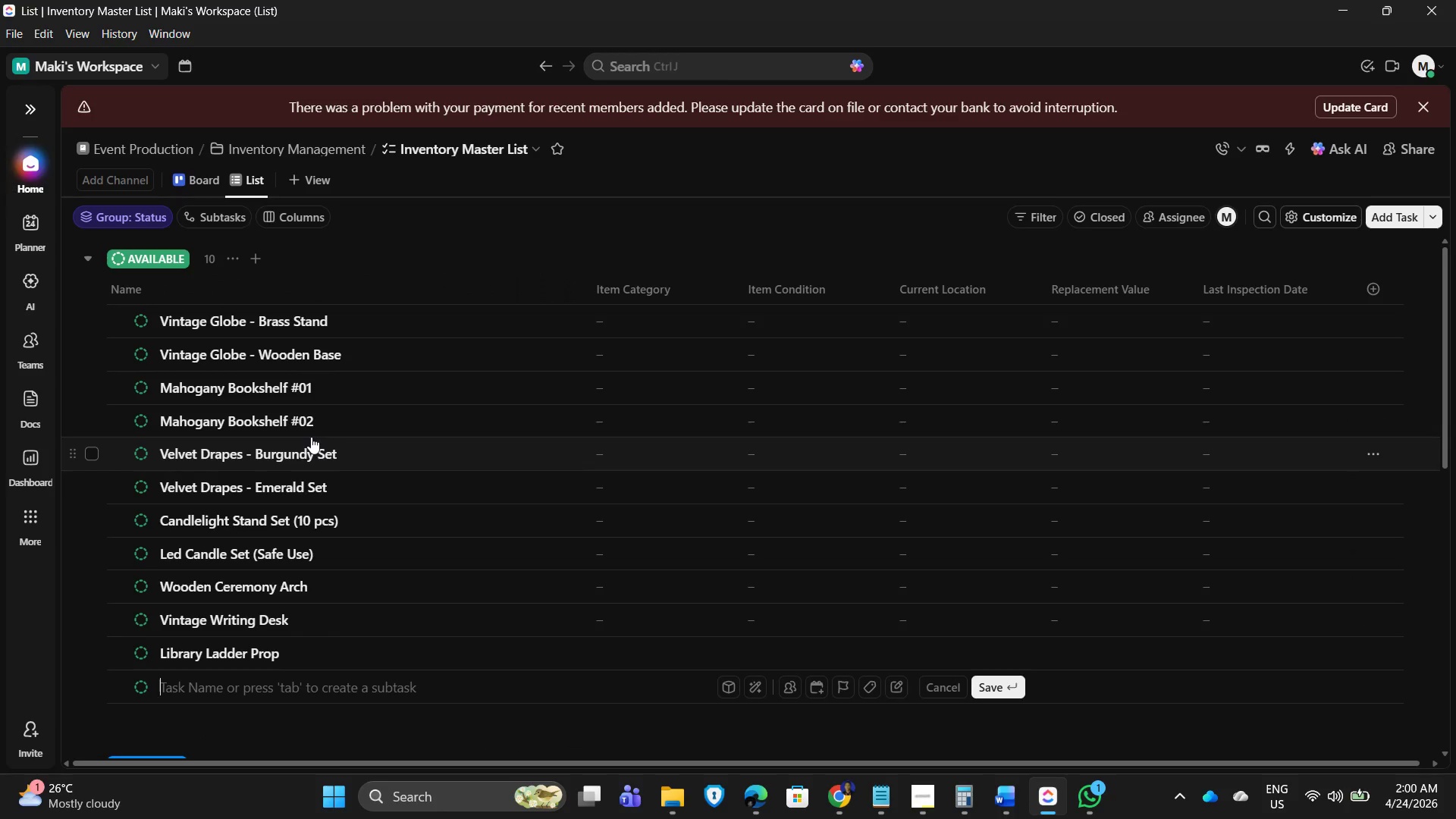 
type(Curtain Backdrop - Black Velvet)
 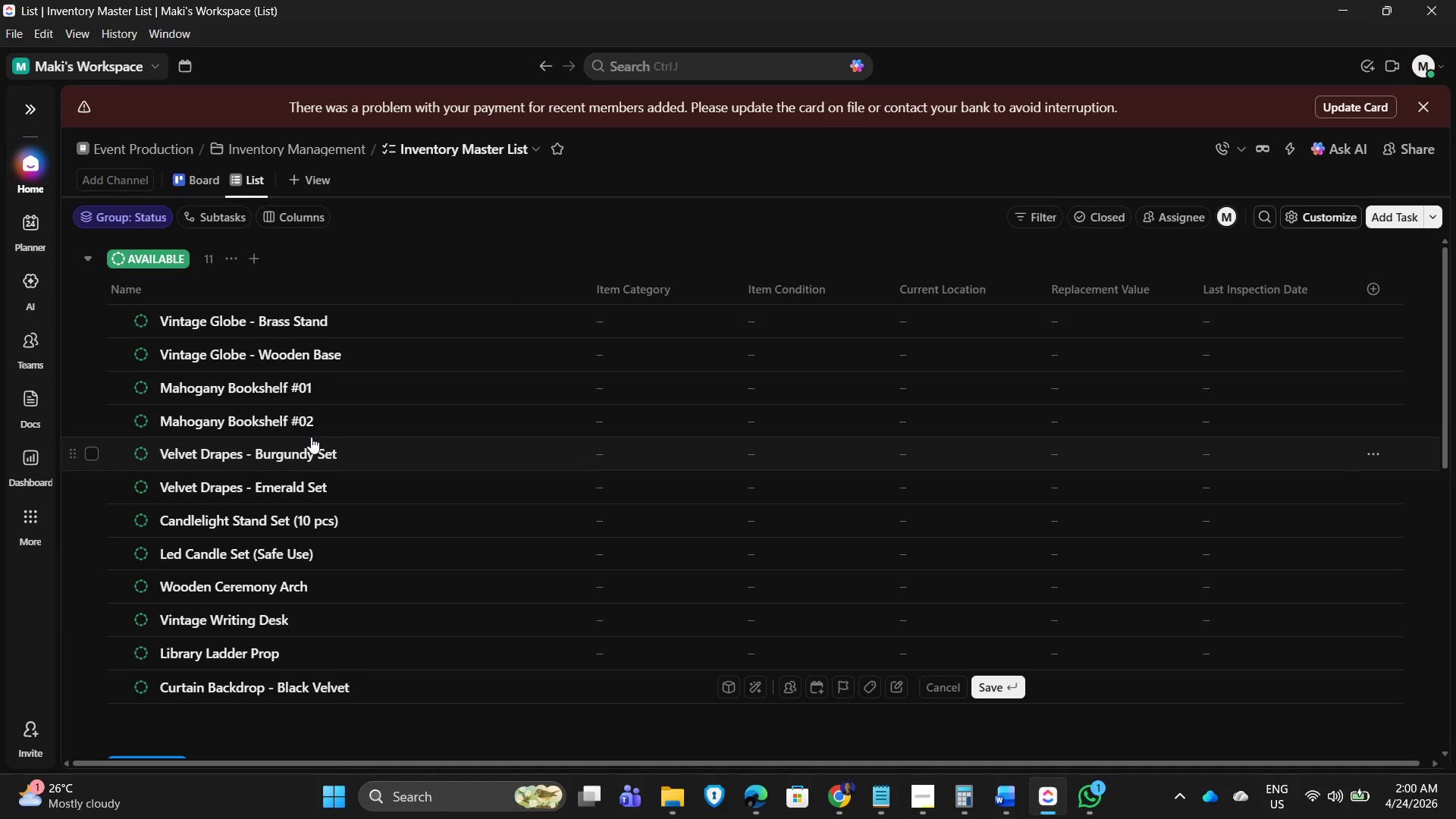 
key(Enter)
 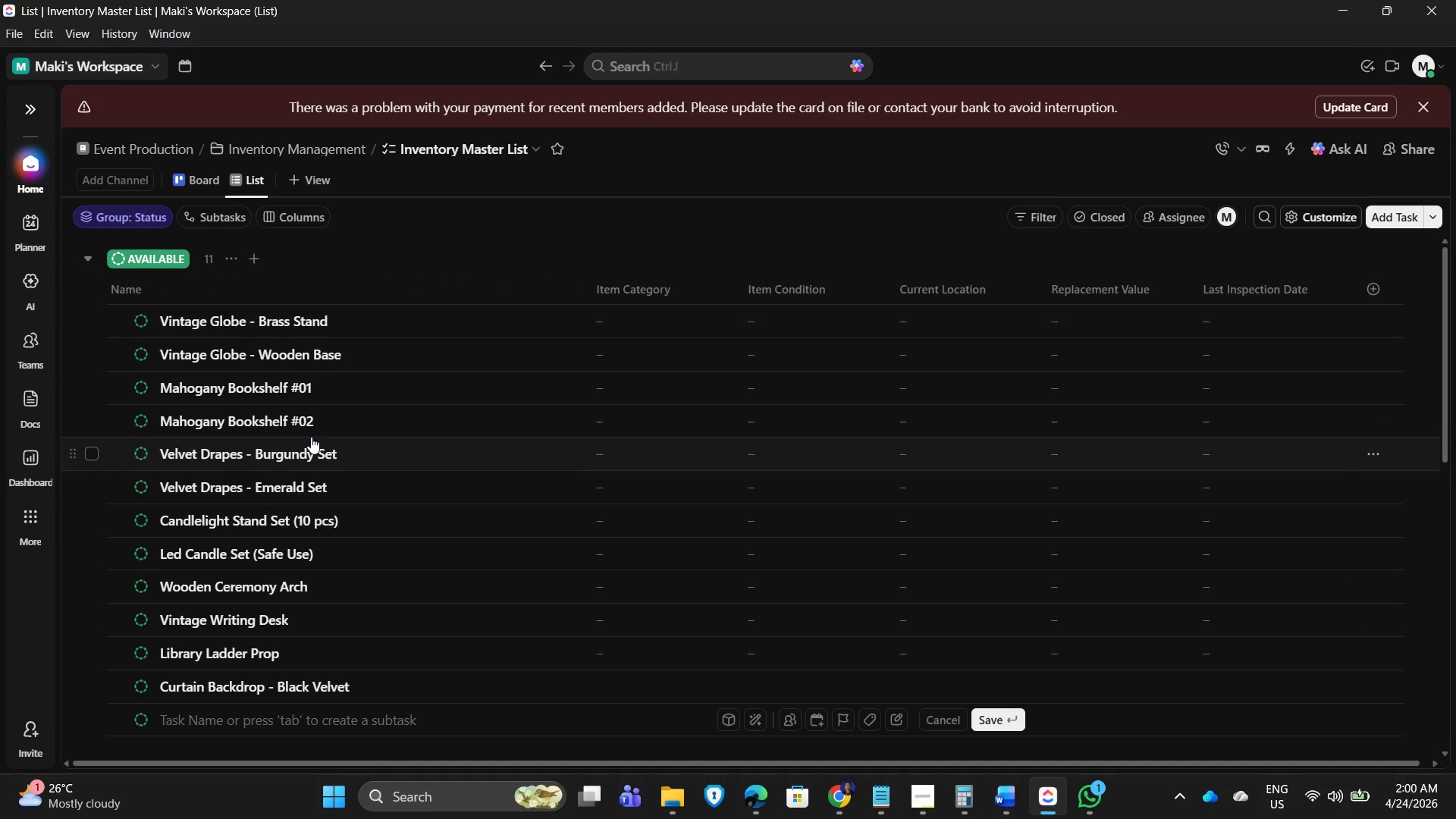 
type(Antique N)
key(Backspace)
type(Book Bundle (50 pcs))
 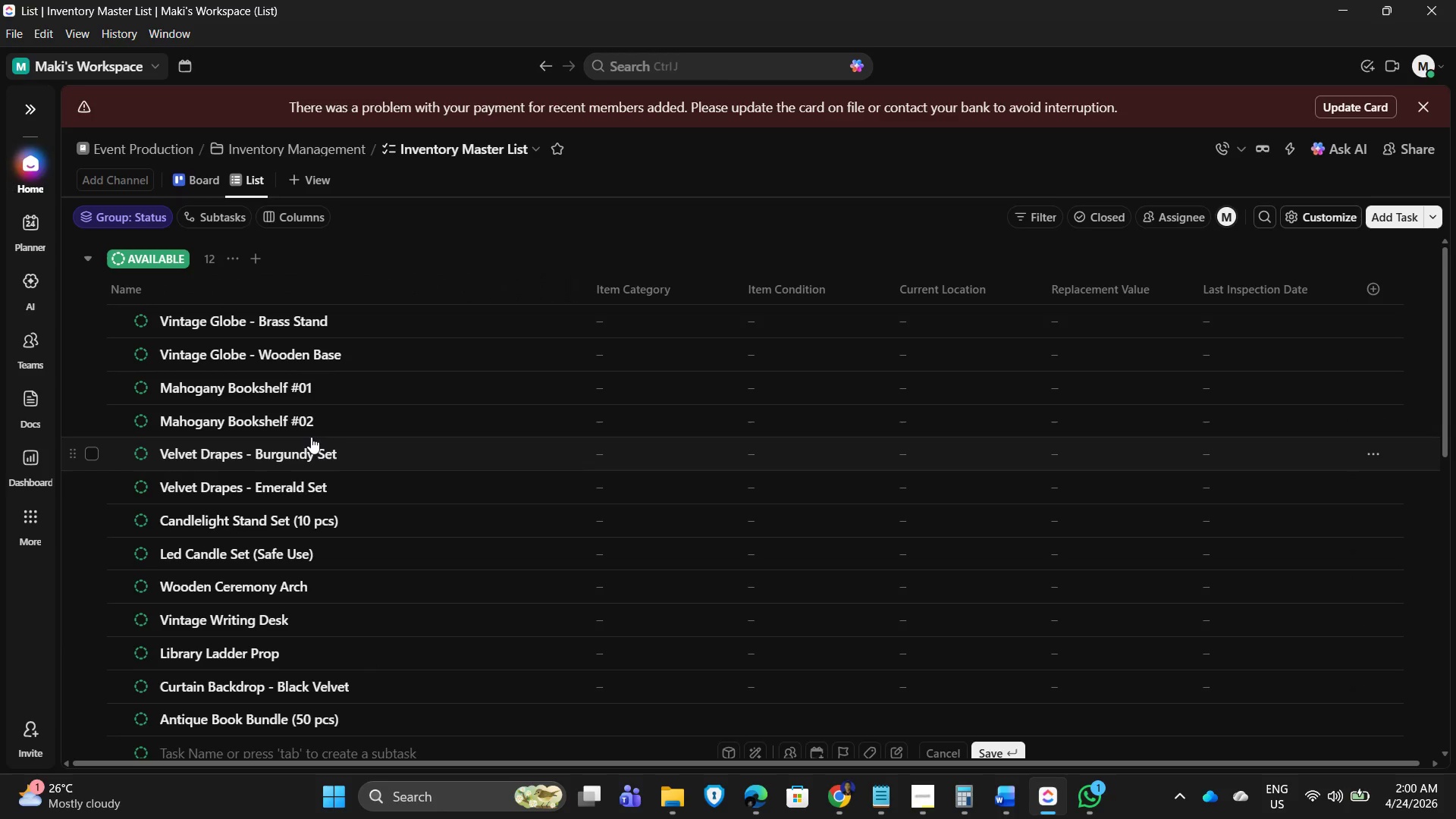 
 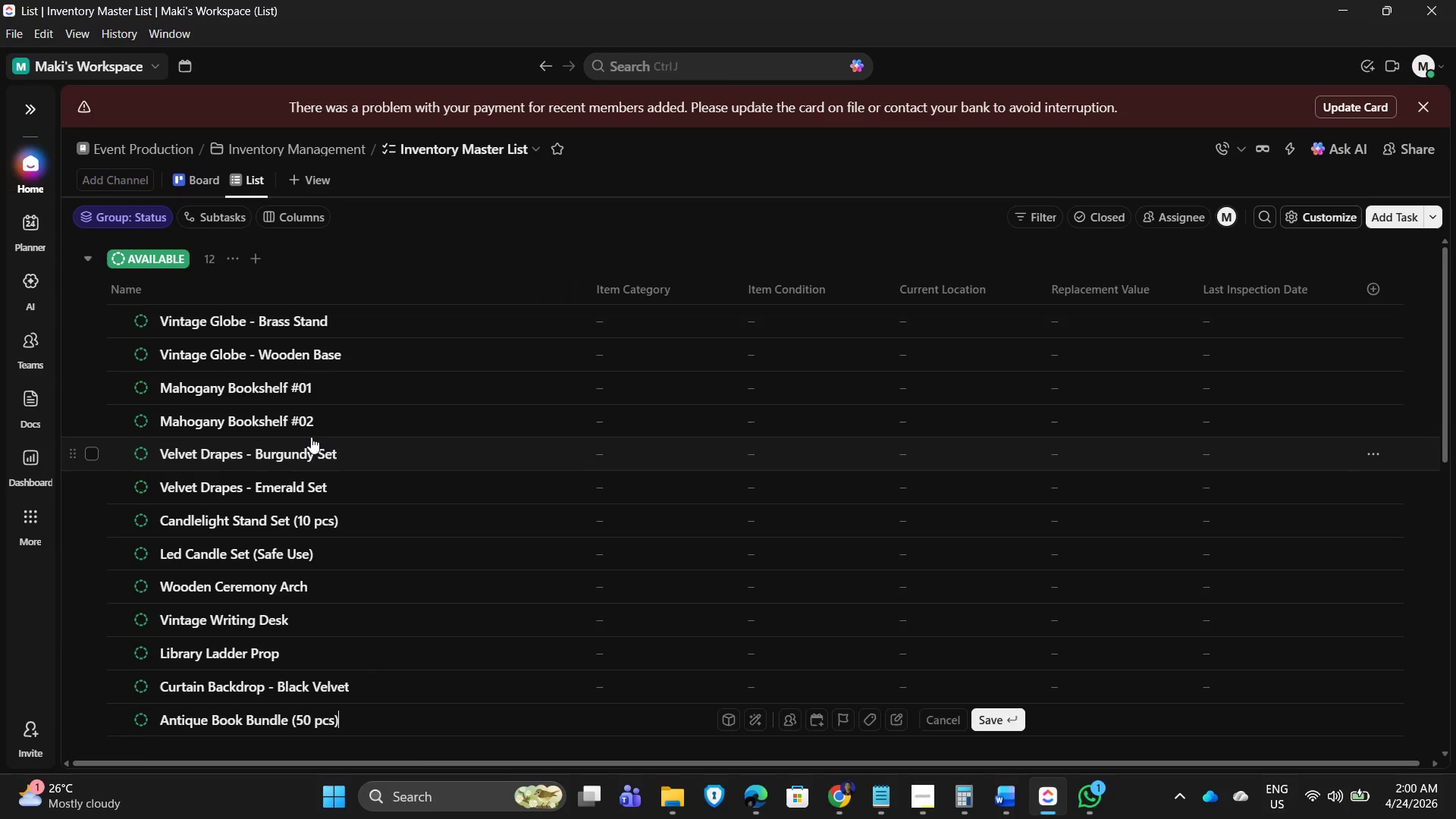 
key(Enter)
 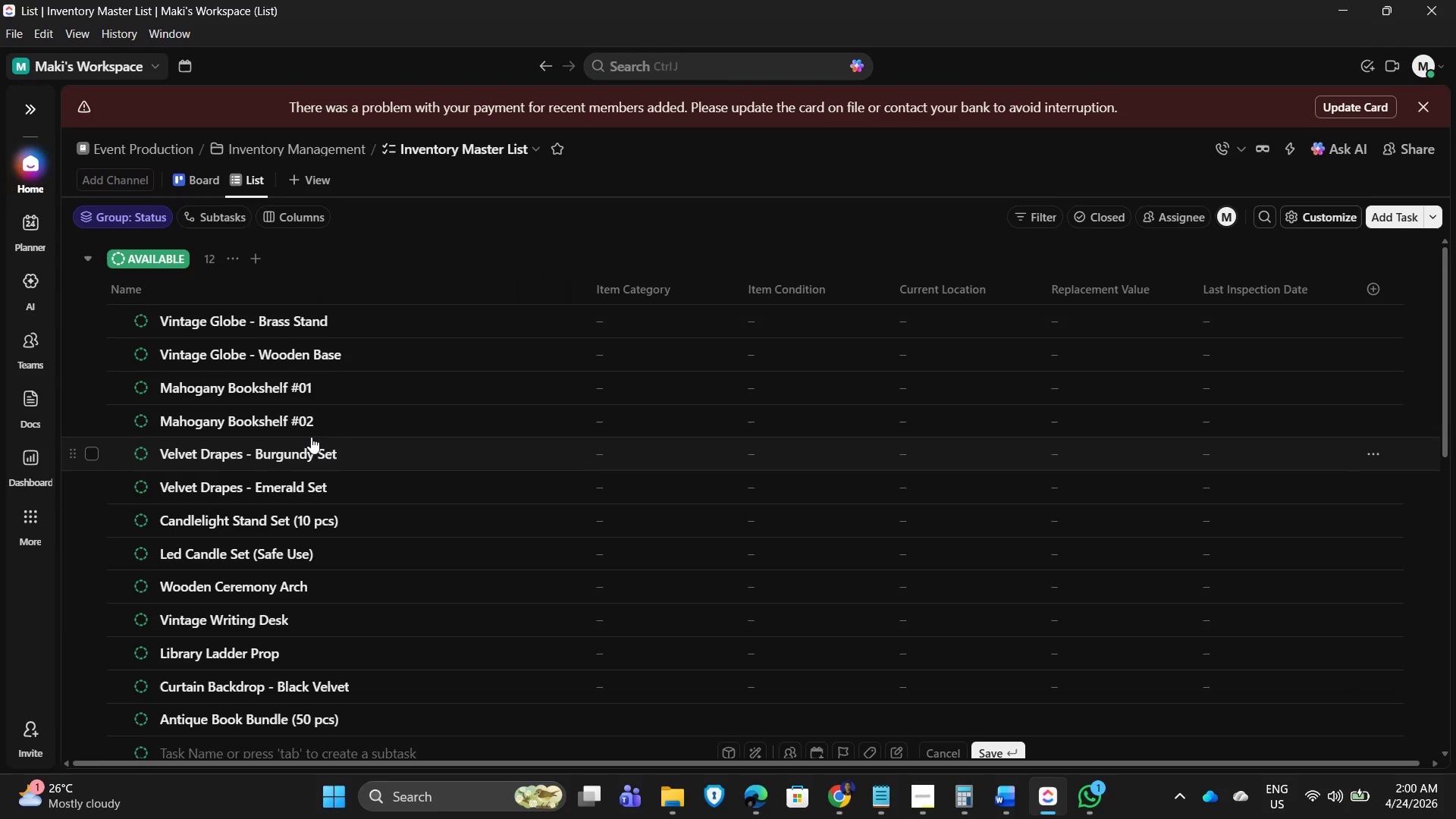 
type(Antique Lantern Set)
 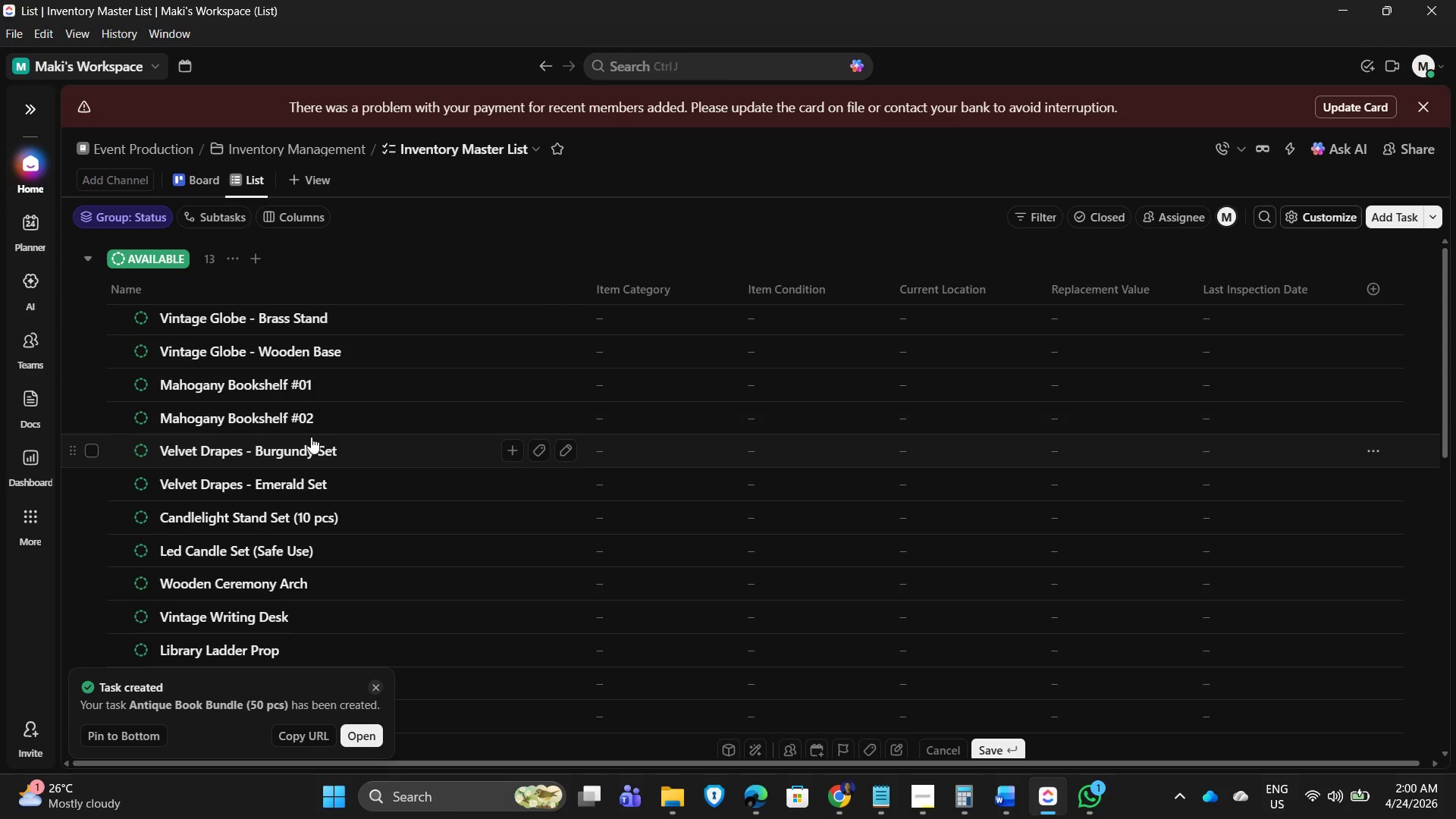 
key(Enter)
 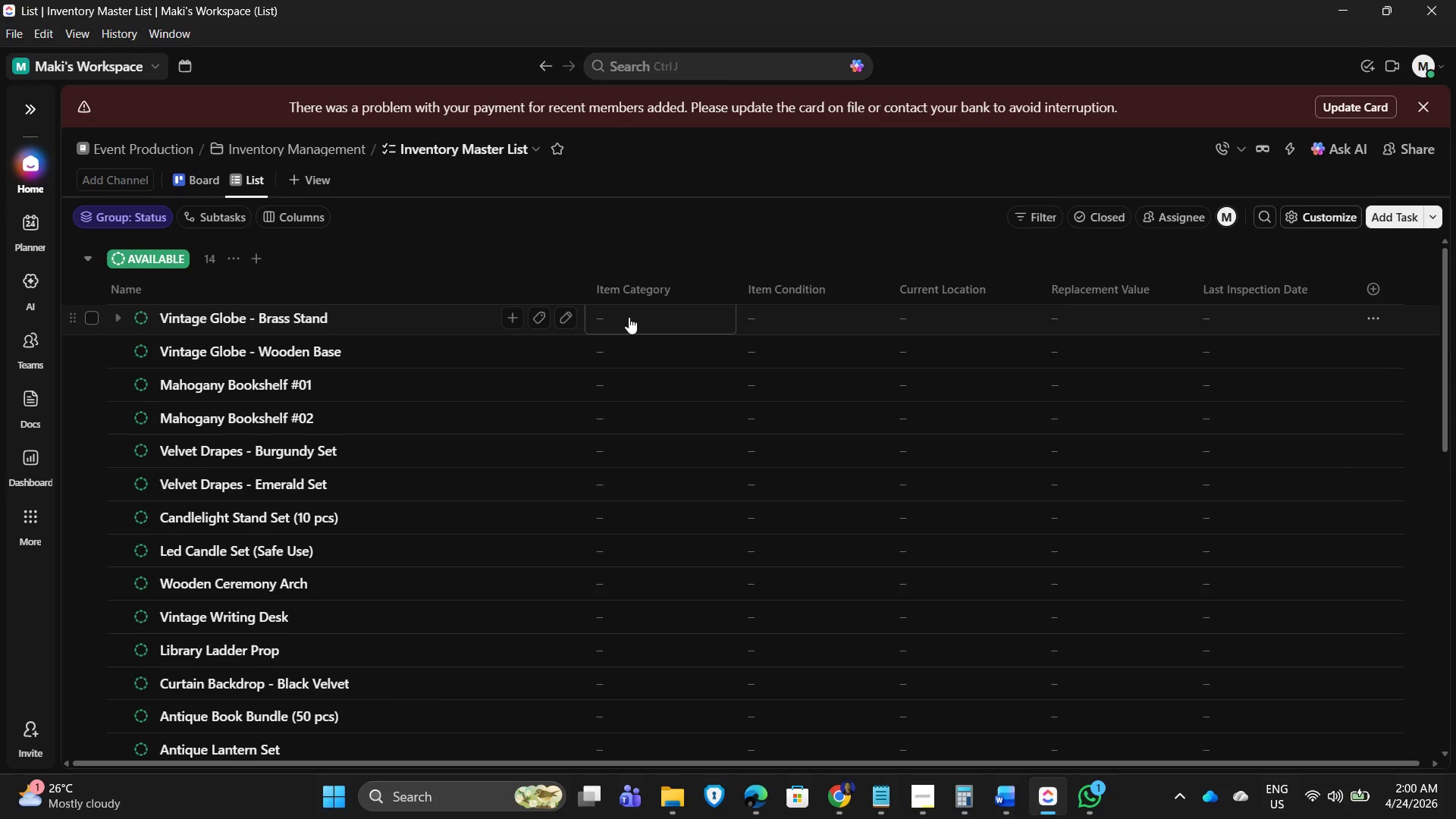 
wait(17.56)
 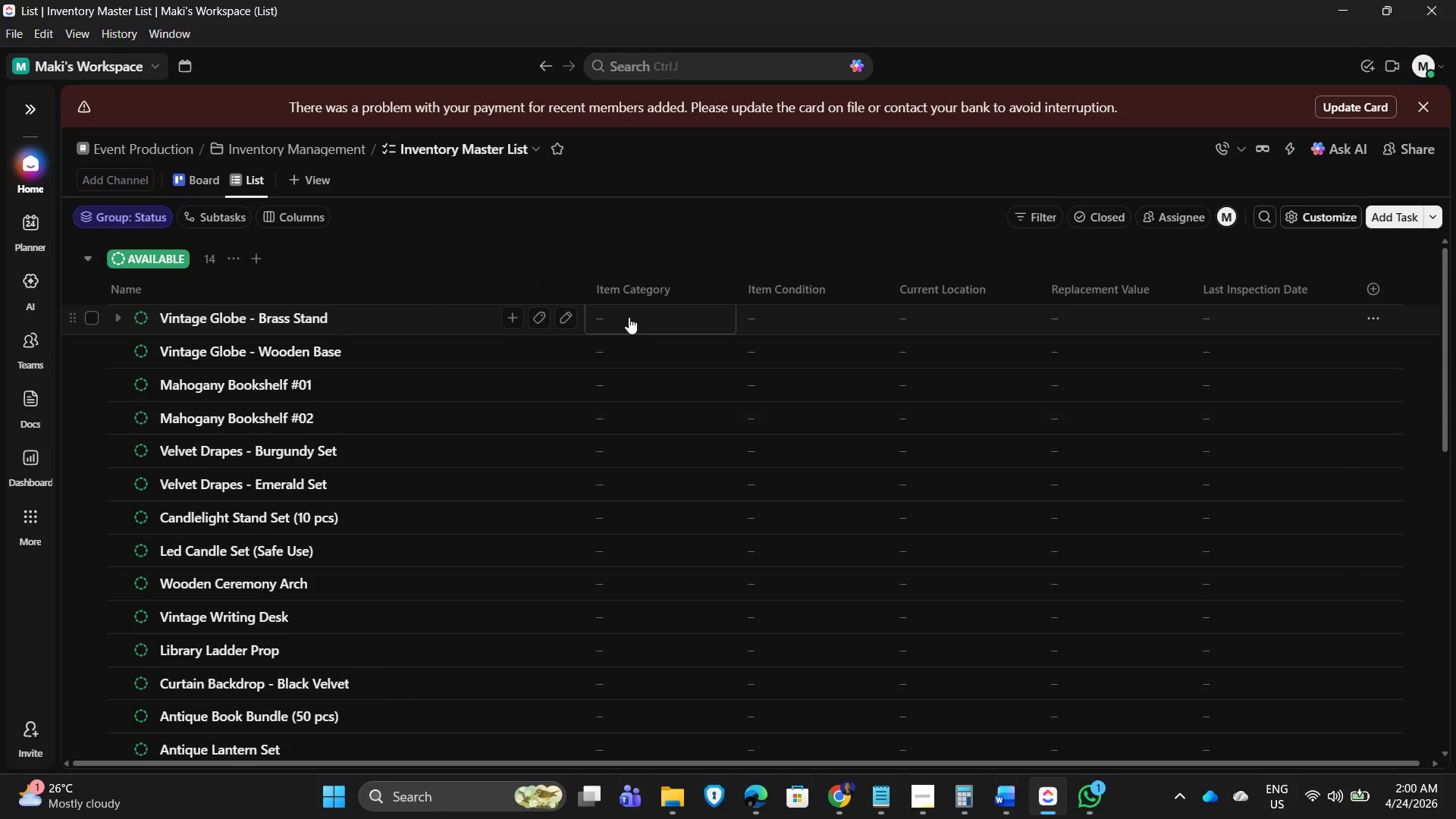 
left_click([616, 316])
 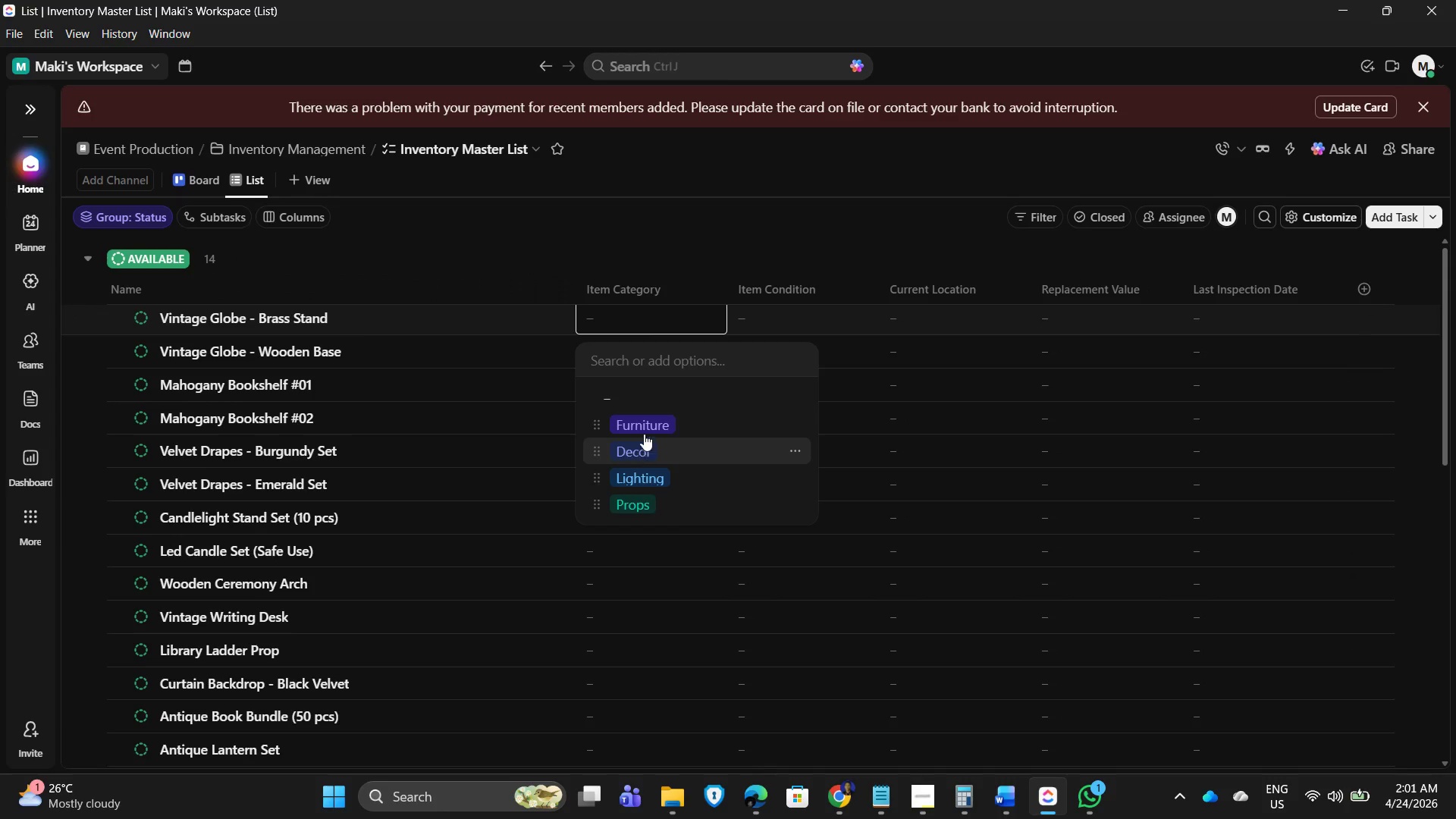 
left_click([620, 356])
 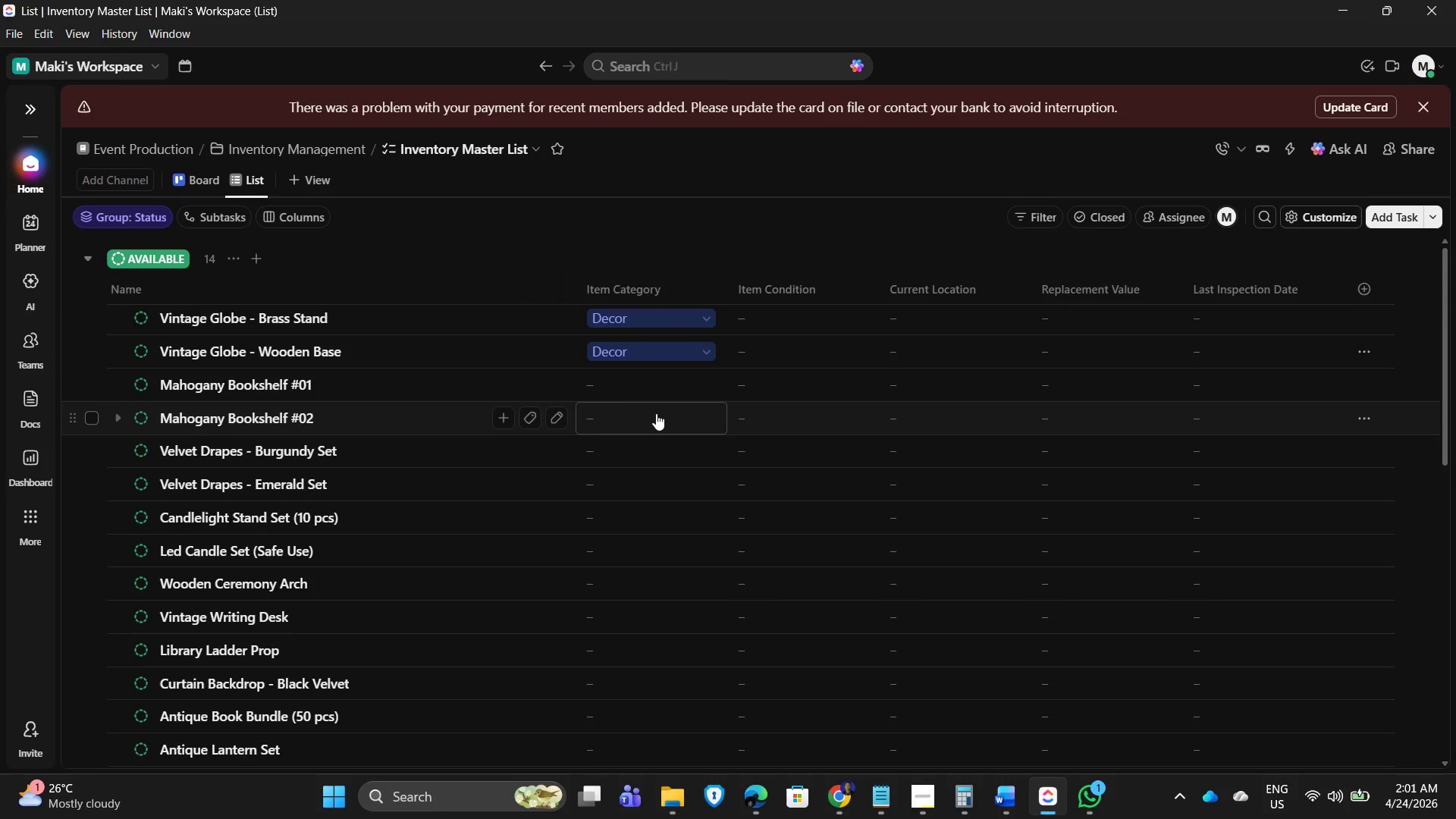 
left_click([641, 390])
 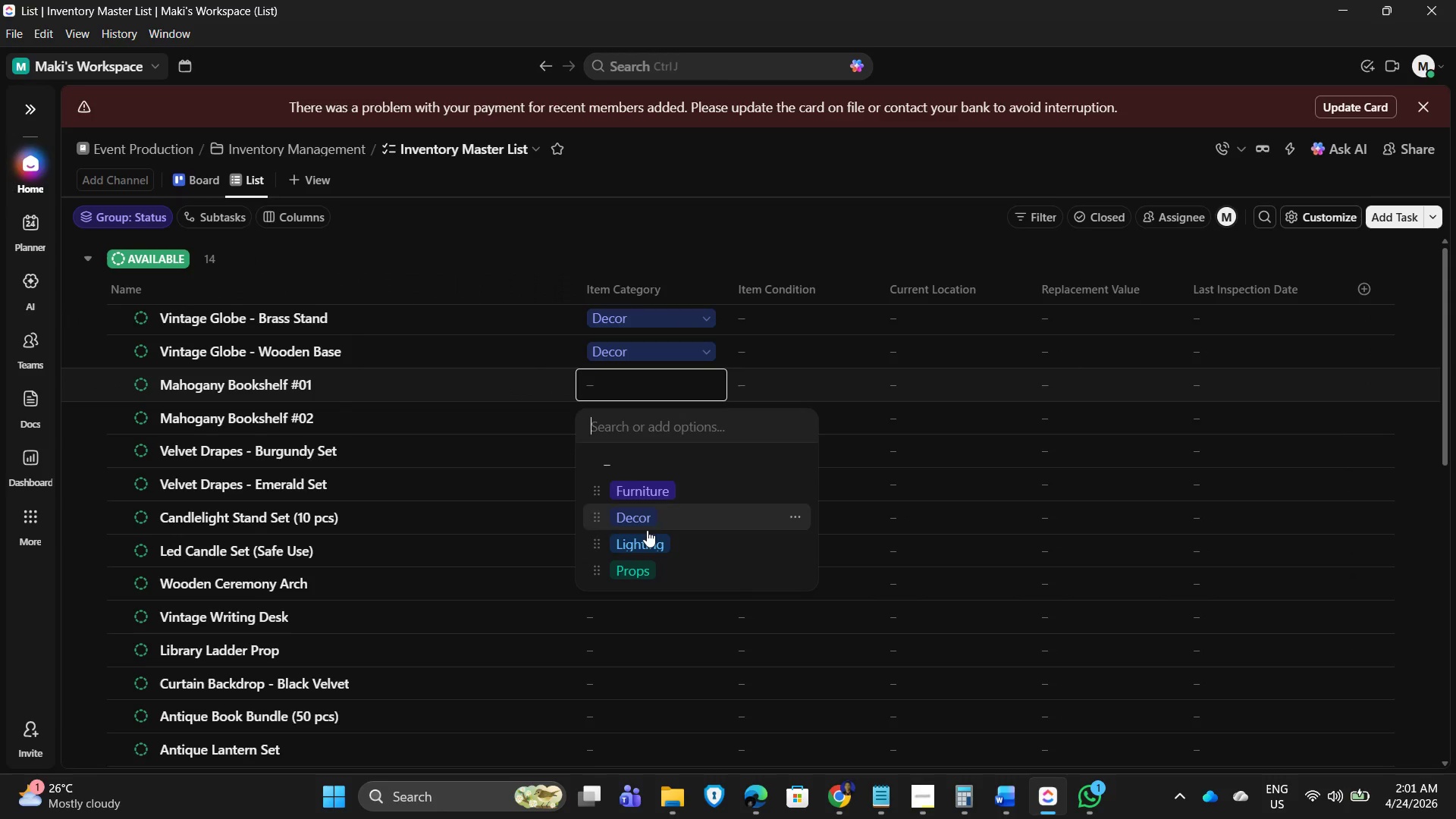 
left_click([651, 476])
 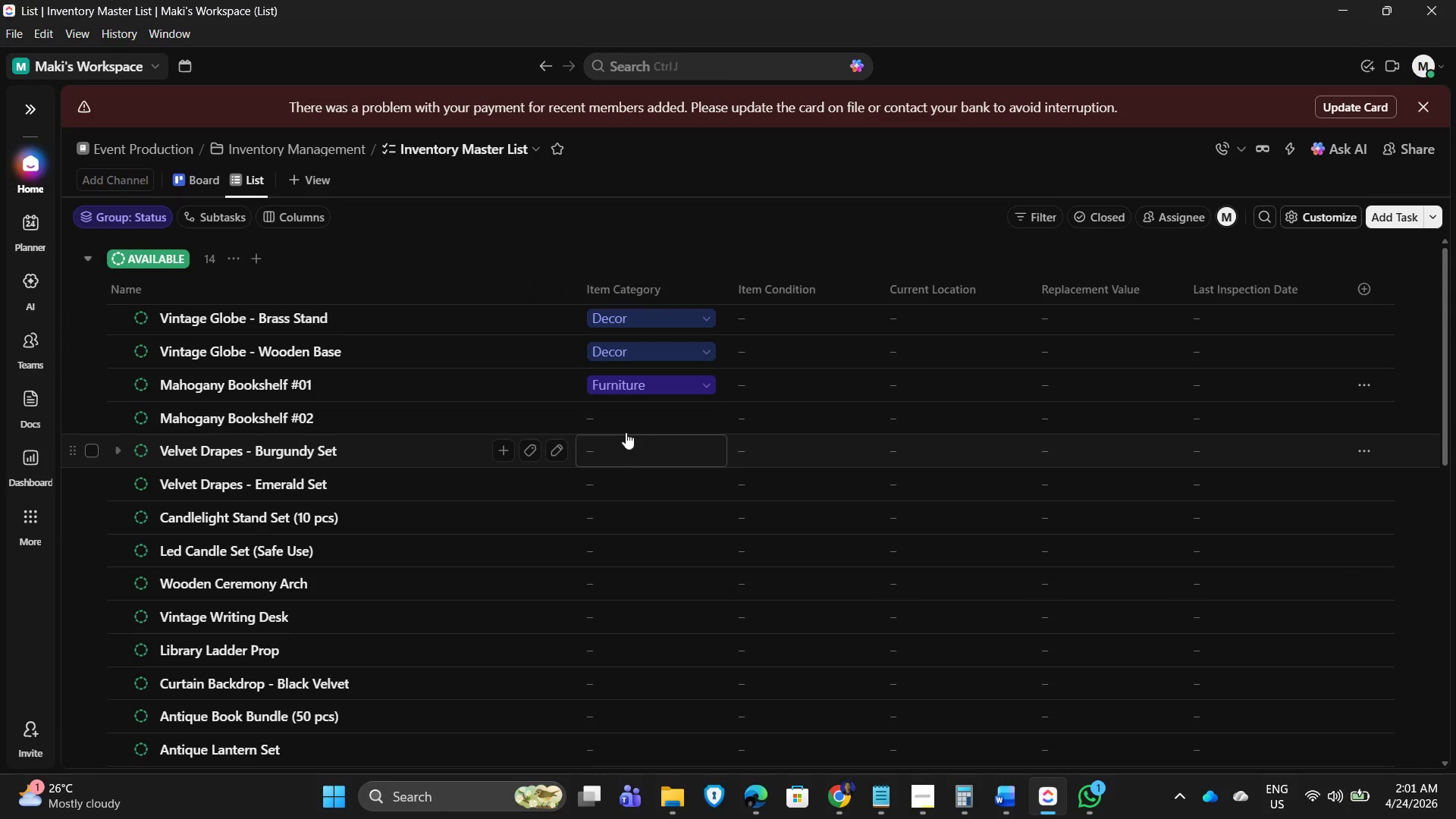 
left_click_drag(start_coordinate=[619, 418], to_coordinate=[620, 422])
 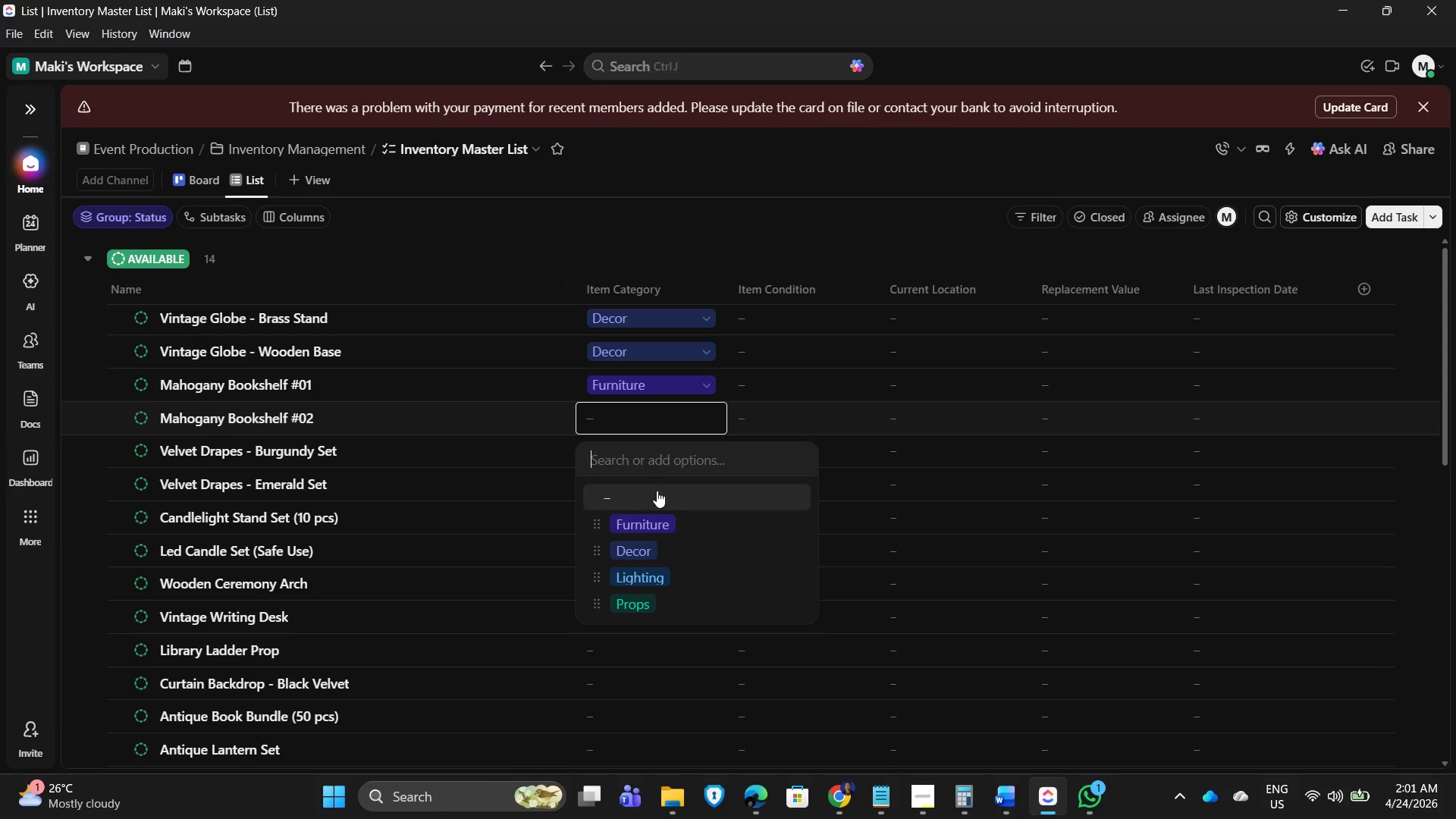 
left_click([646, 506])
 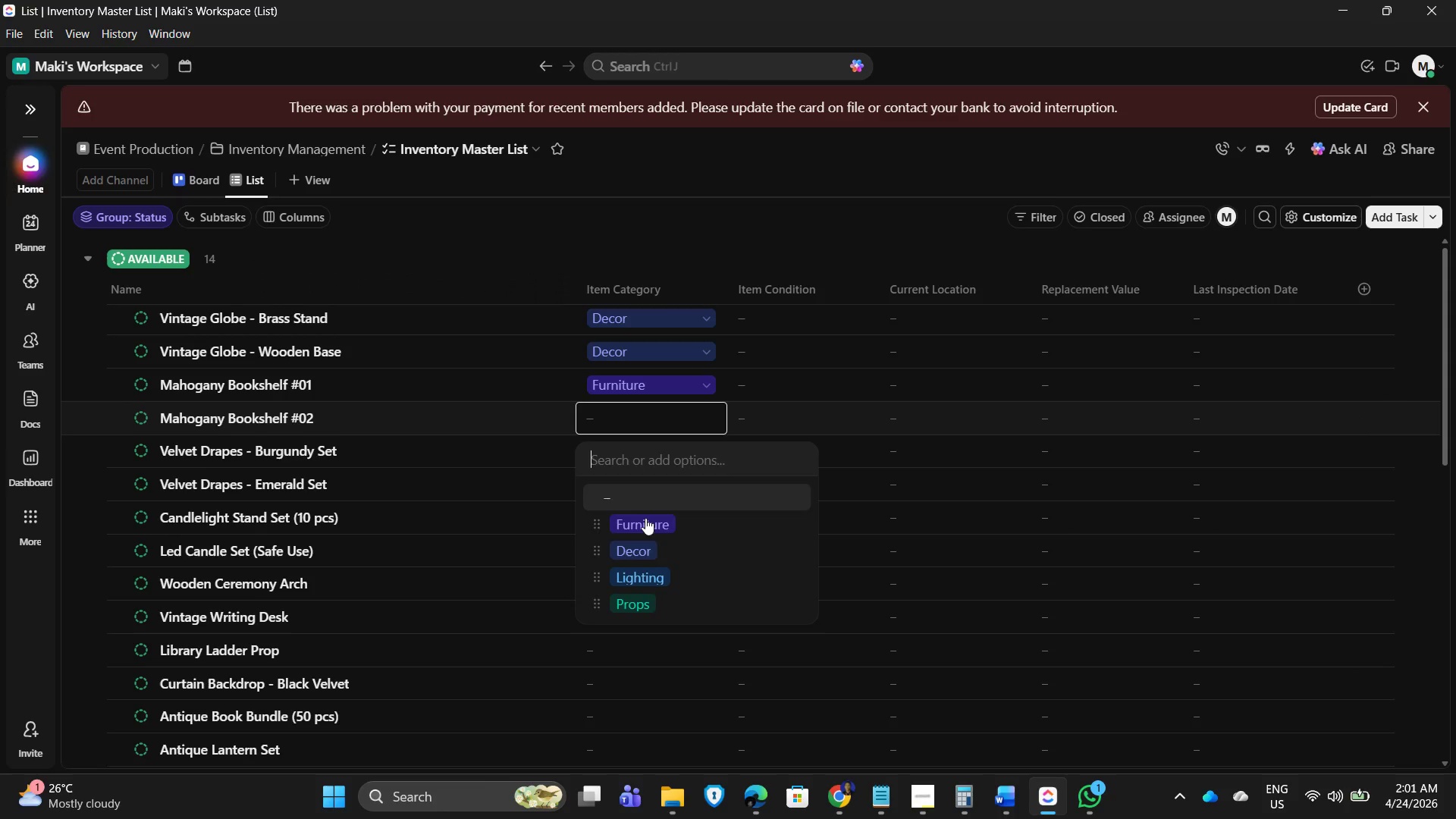 
left_click([664, 525])
 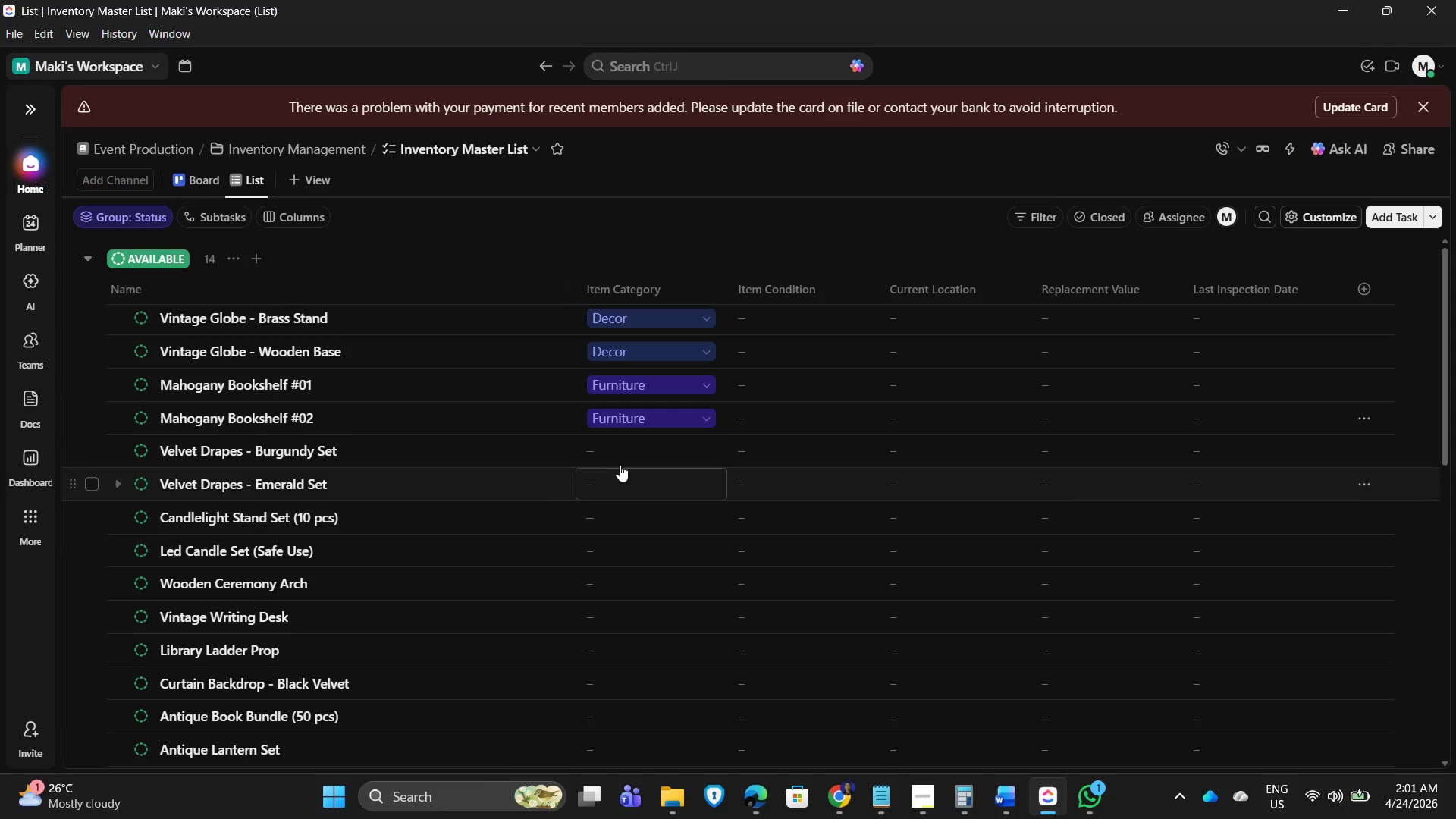 
left_click([616, 447])
 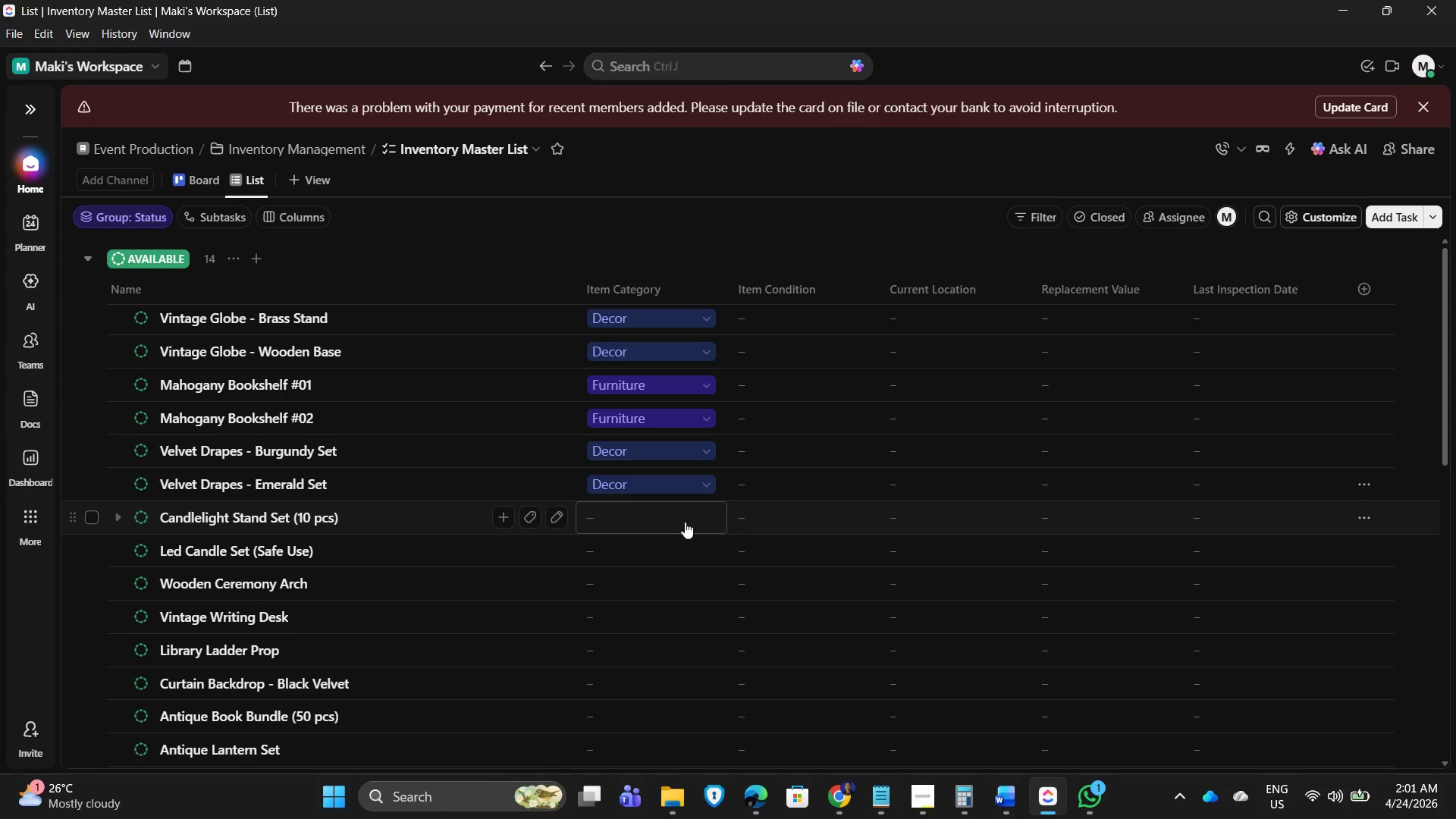 
wait(8.62)
 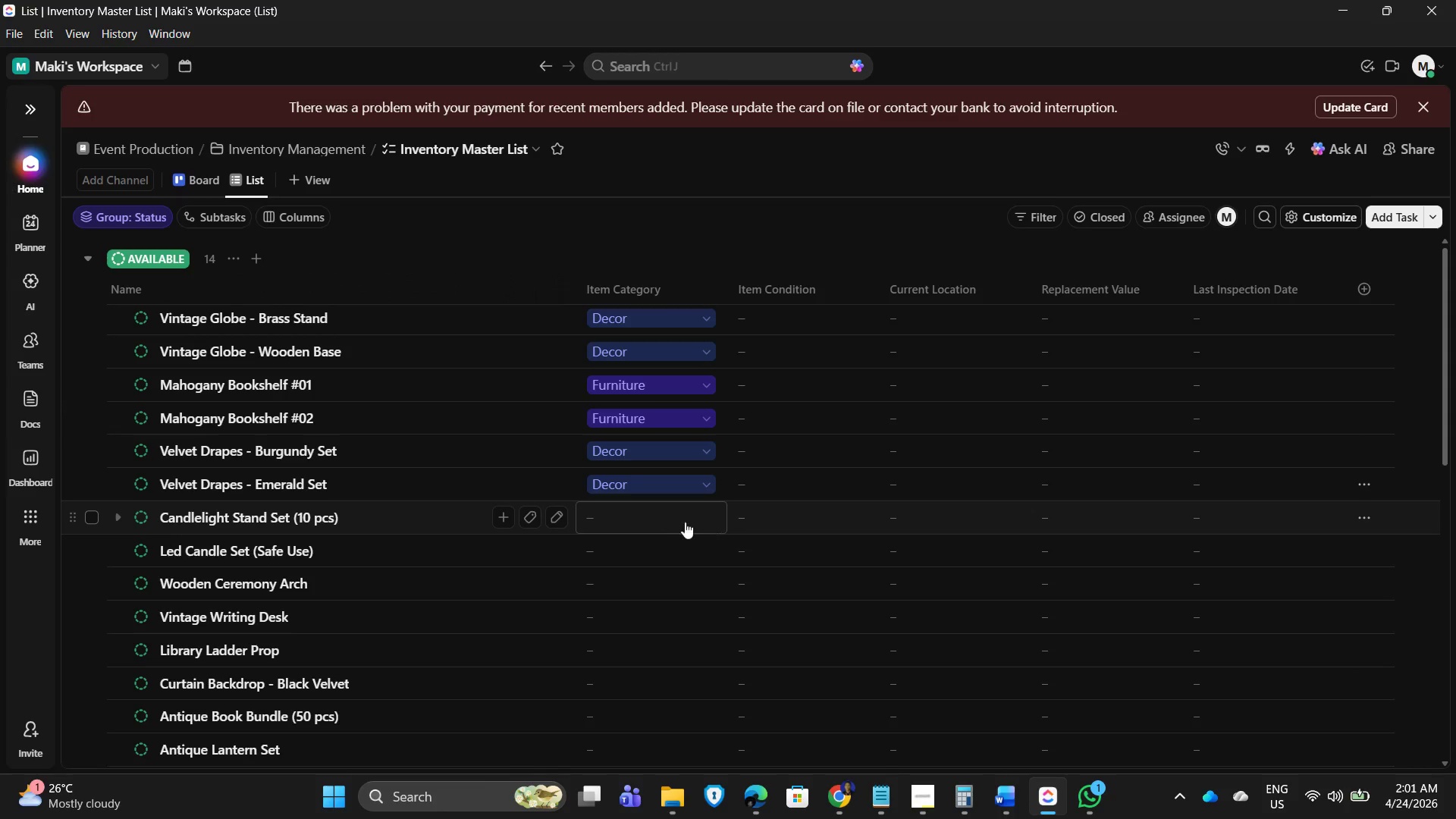 
left_click([669, 523])
 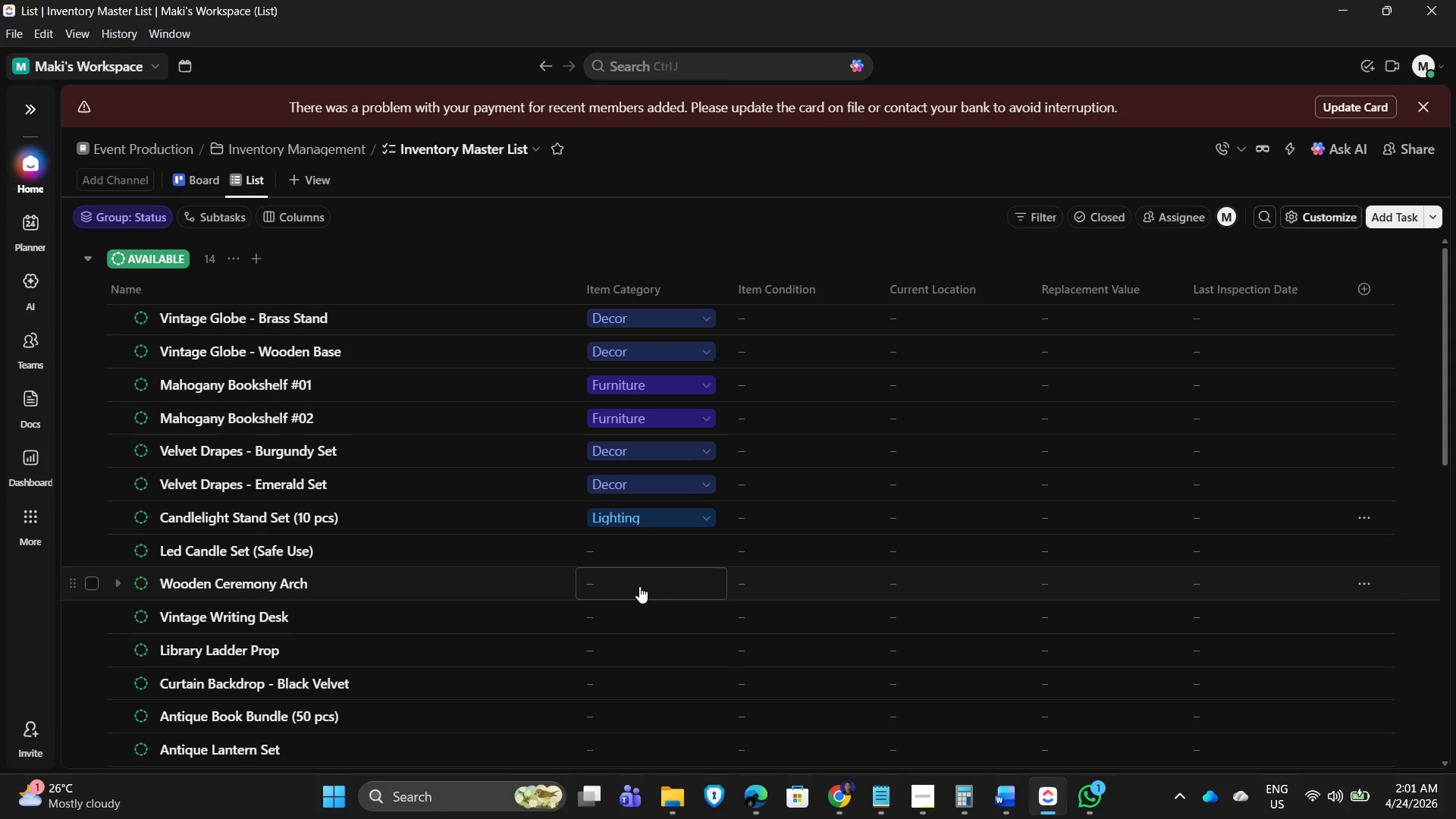 
left_click([629, 556])
 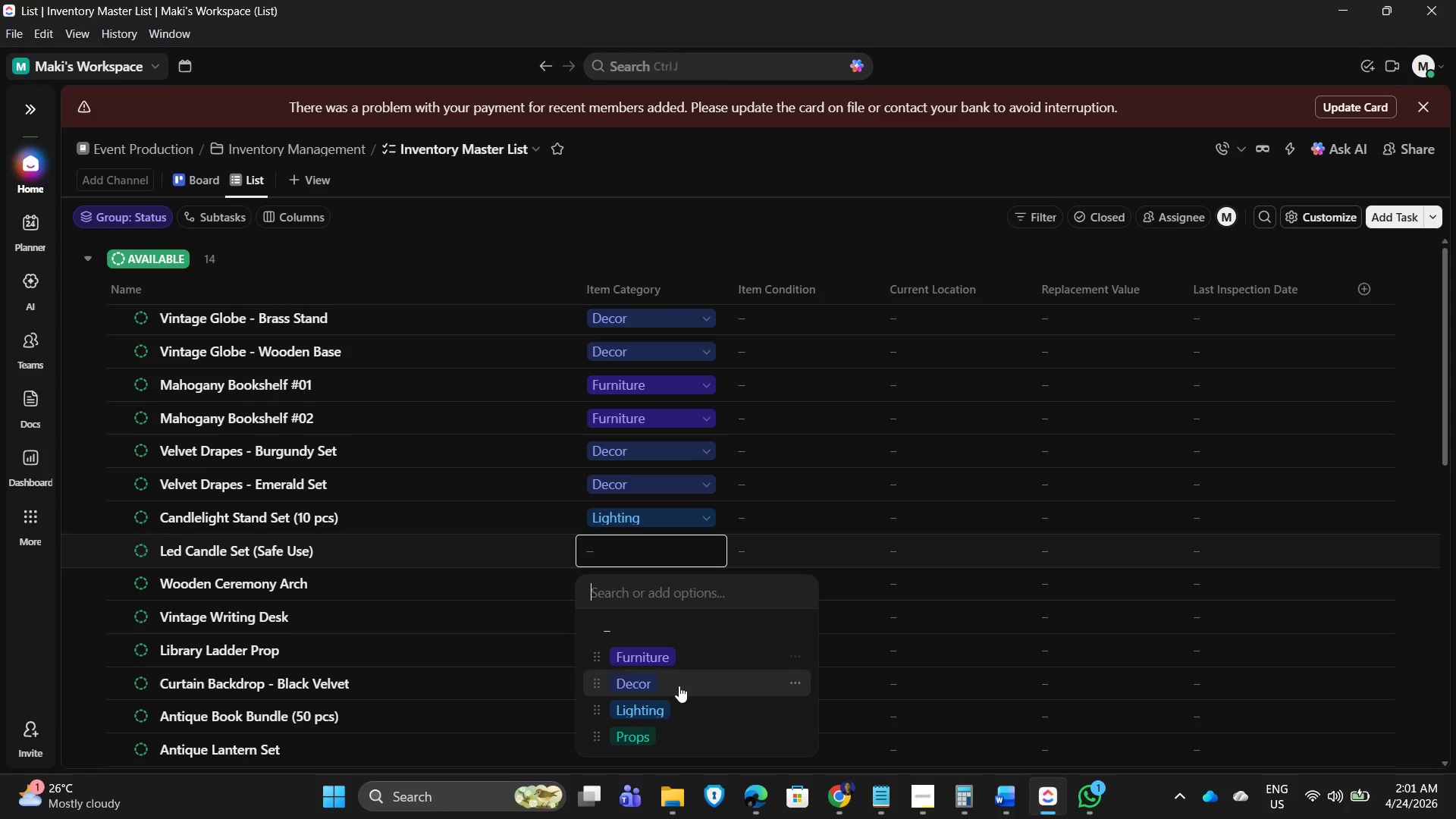 
left_click([673, 711])
 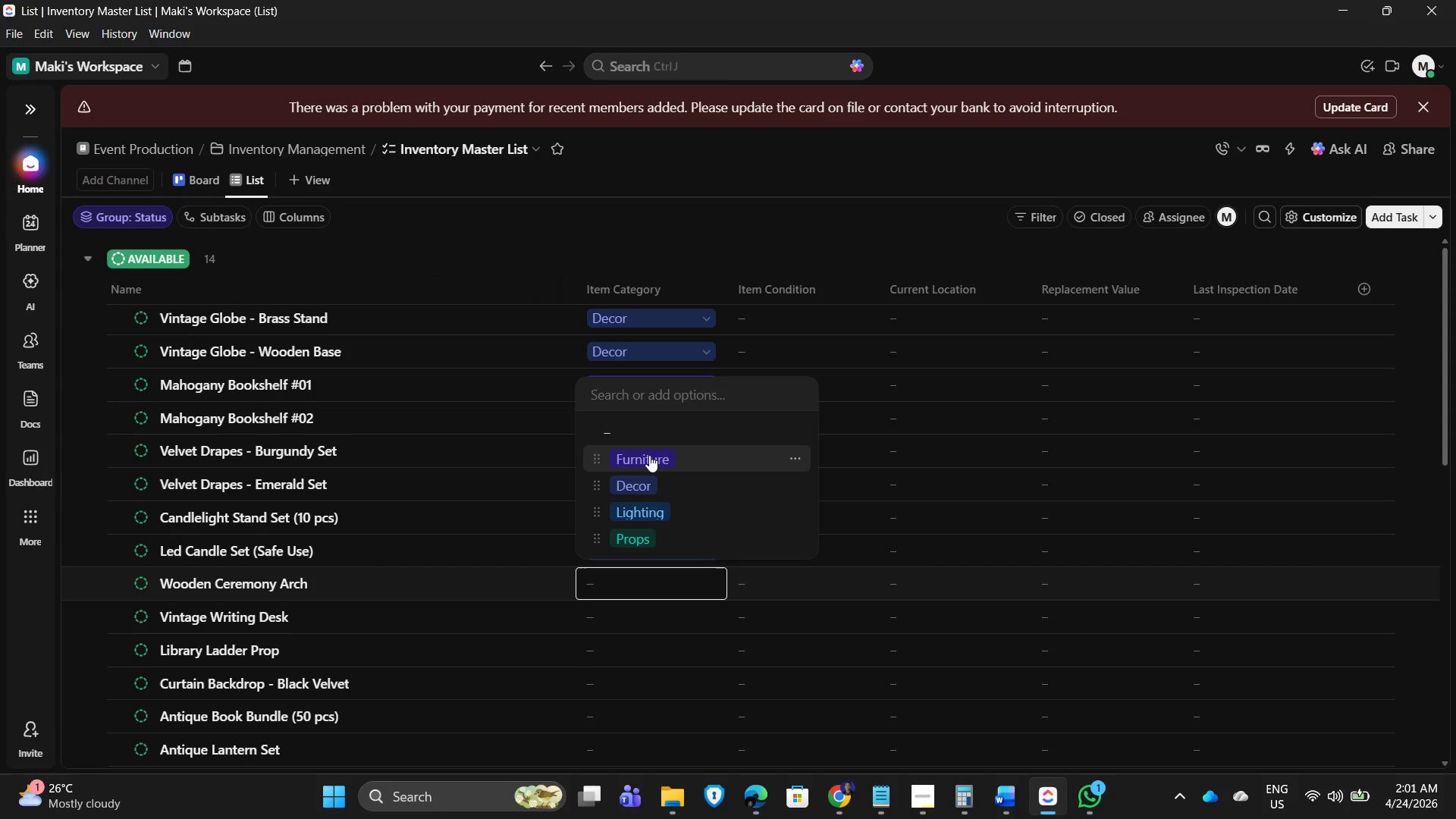 
left_click([654, 616])
 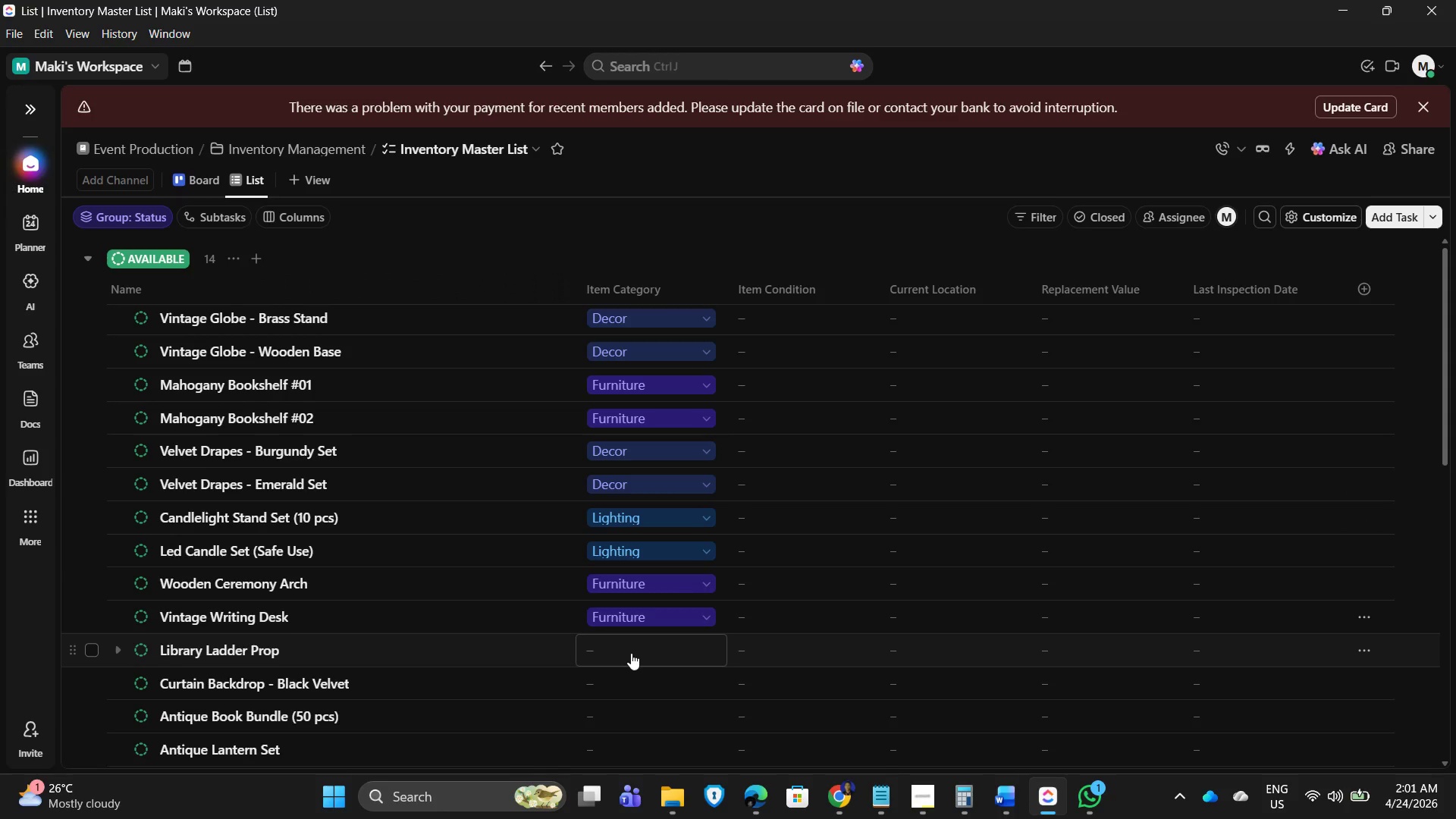 
left_click([631, 653])
 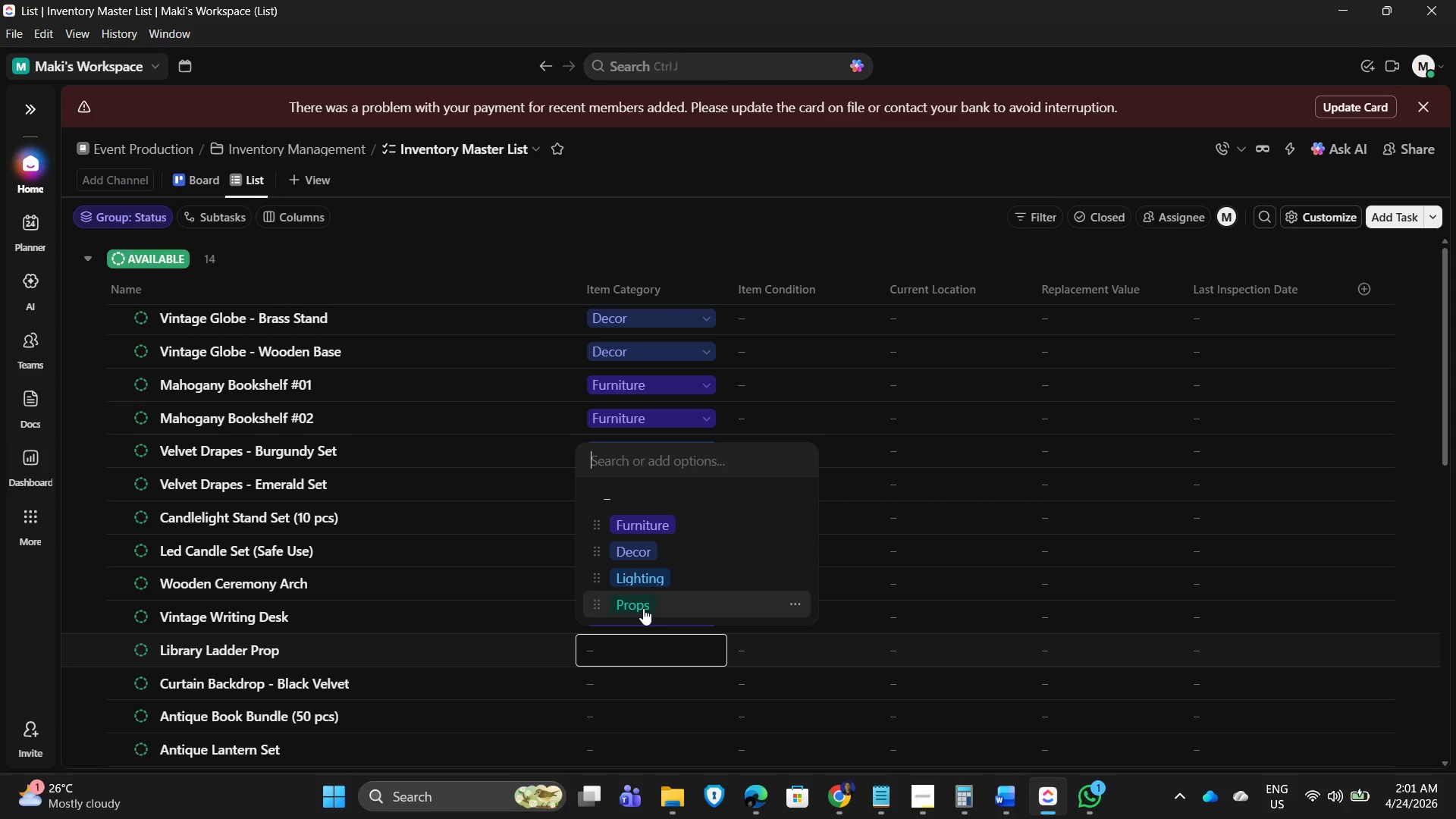 
left_click([643, 608])
 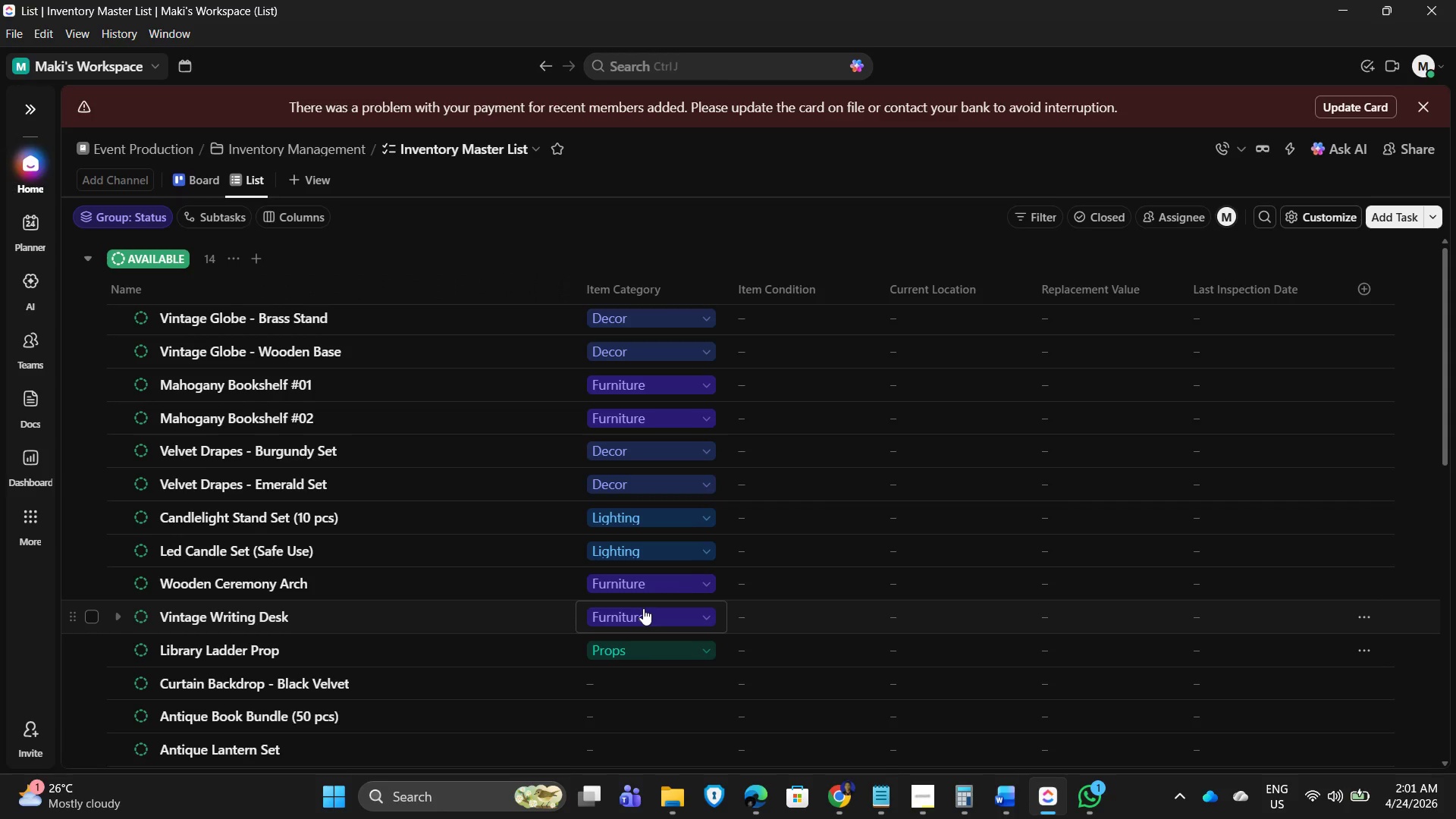 
scroll: coordinate [610, 633], scroll_direction: down, amount: 1.0
 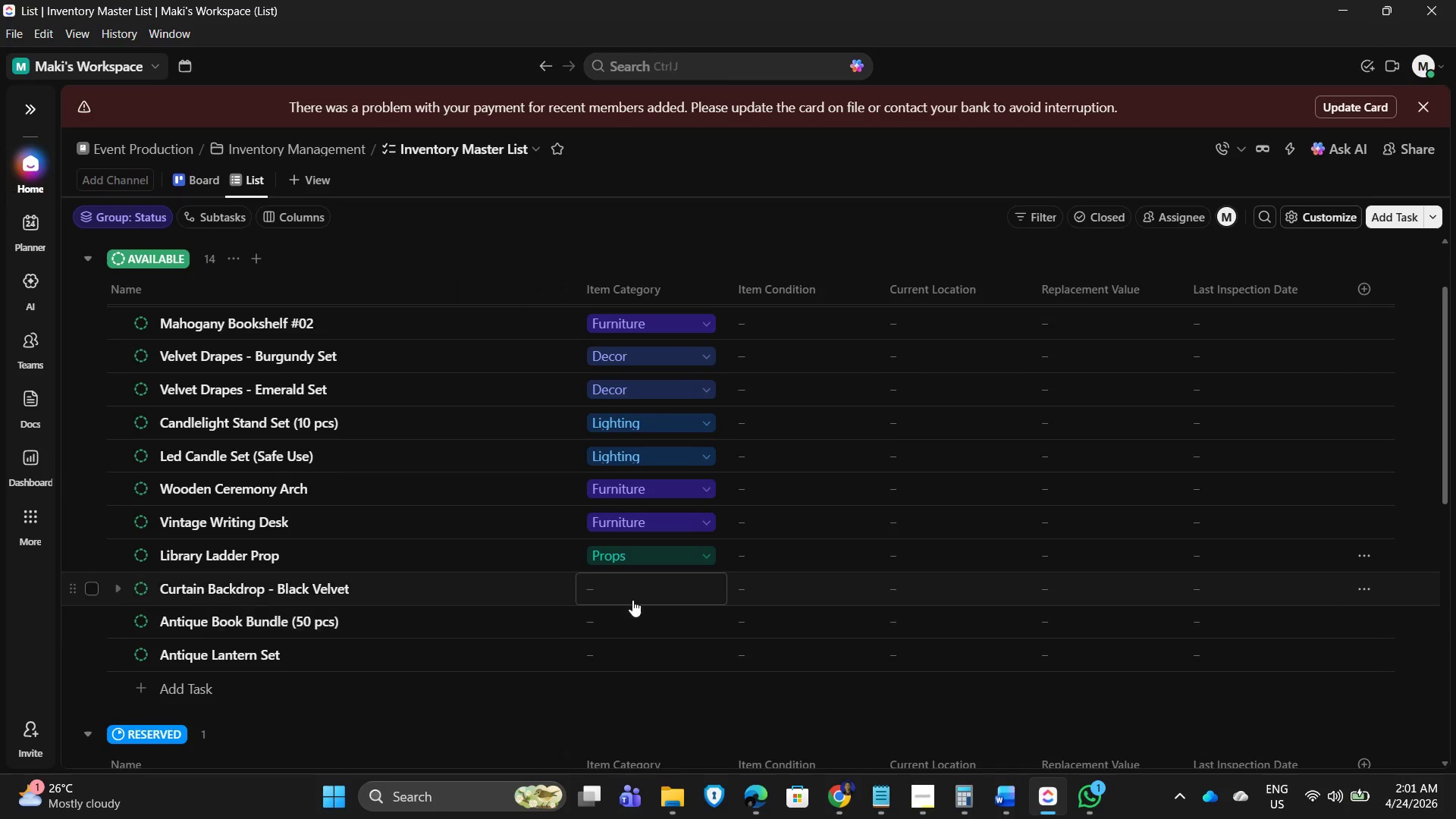 
left_click([632, 599])
 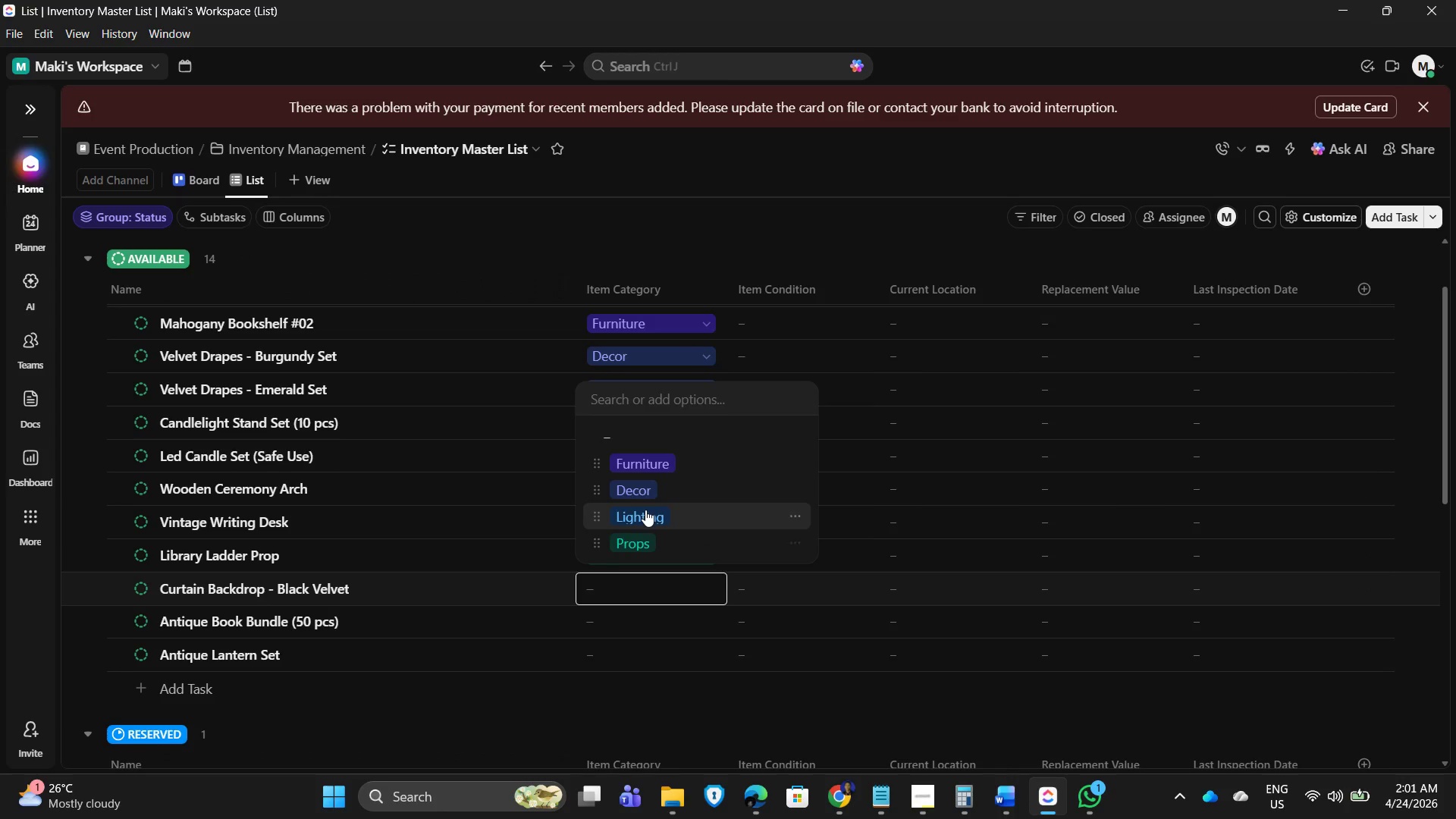 
left_click([651, 491])
 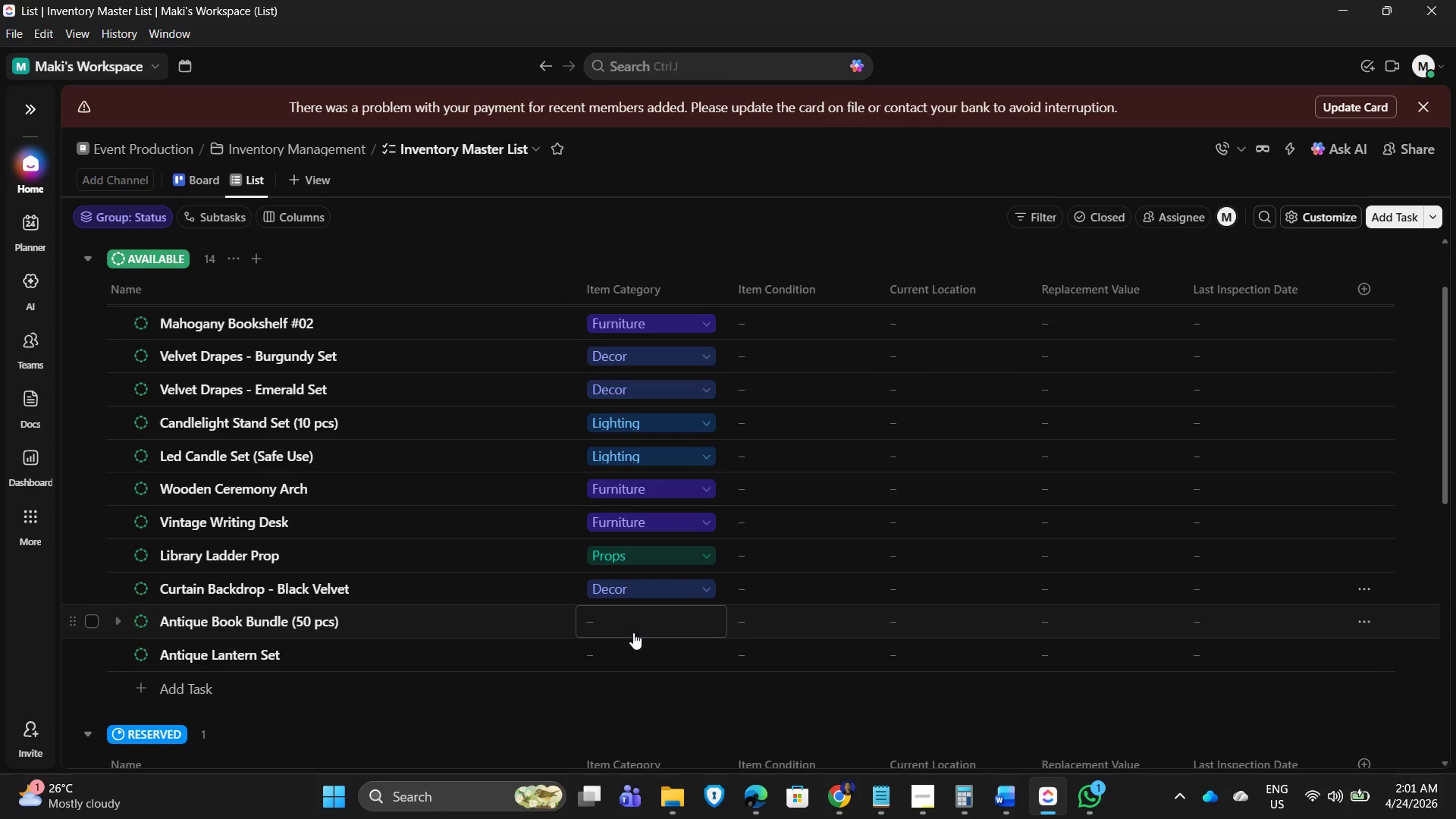 
left_click([630, 626])
 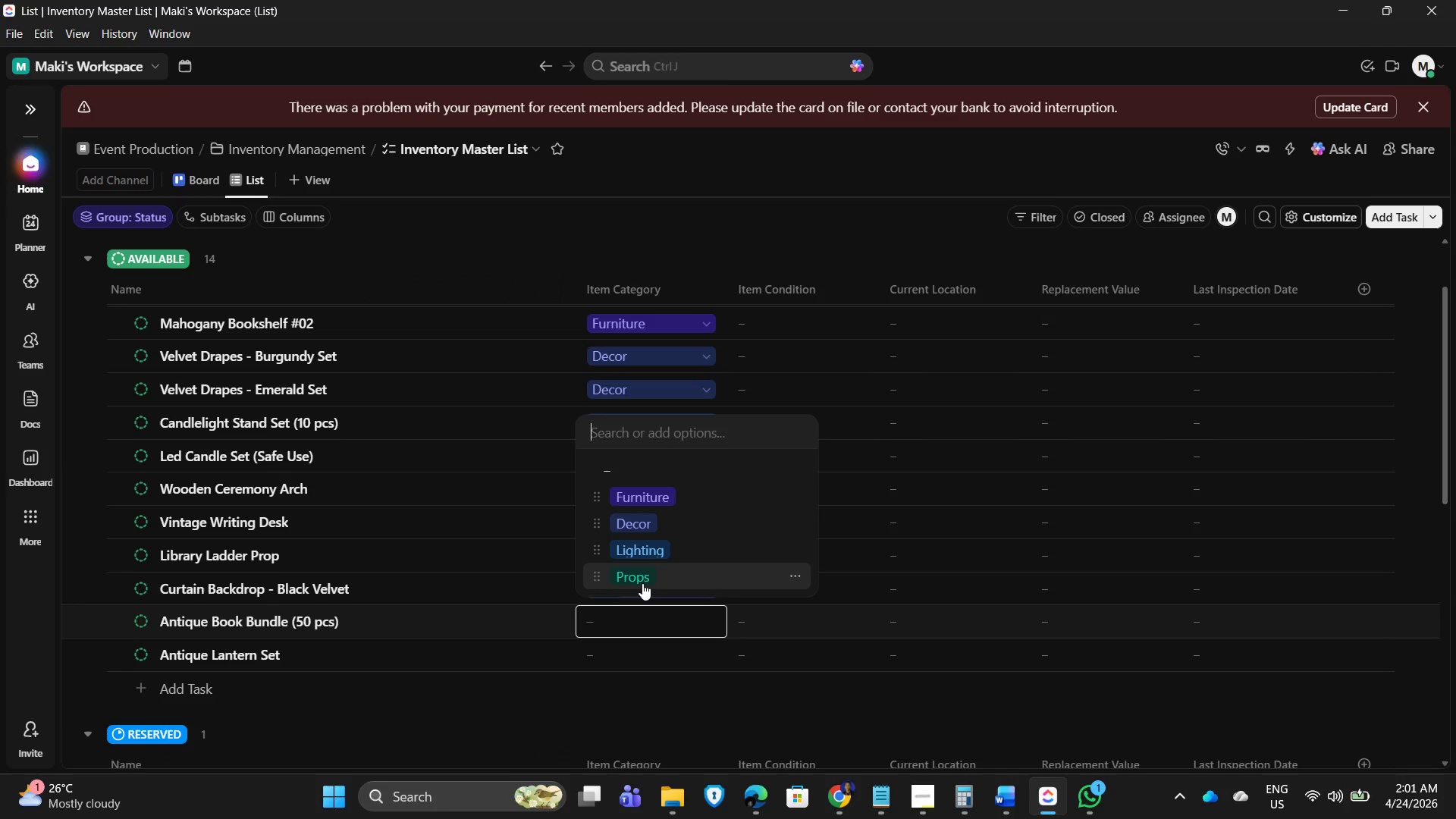 
left_click([642, 580])
 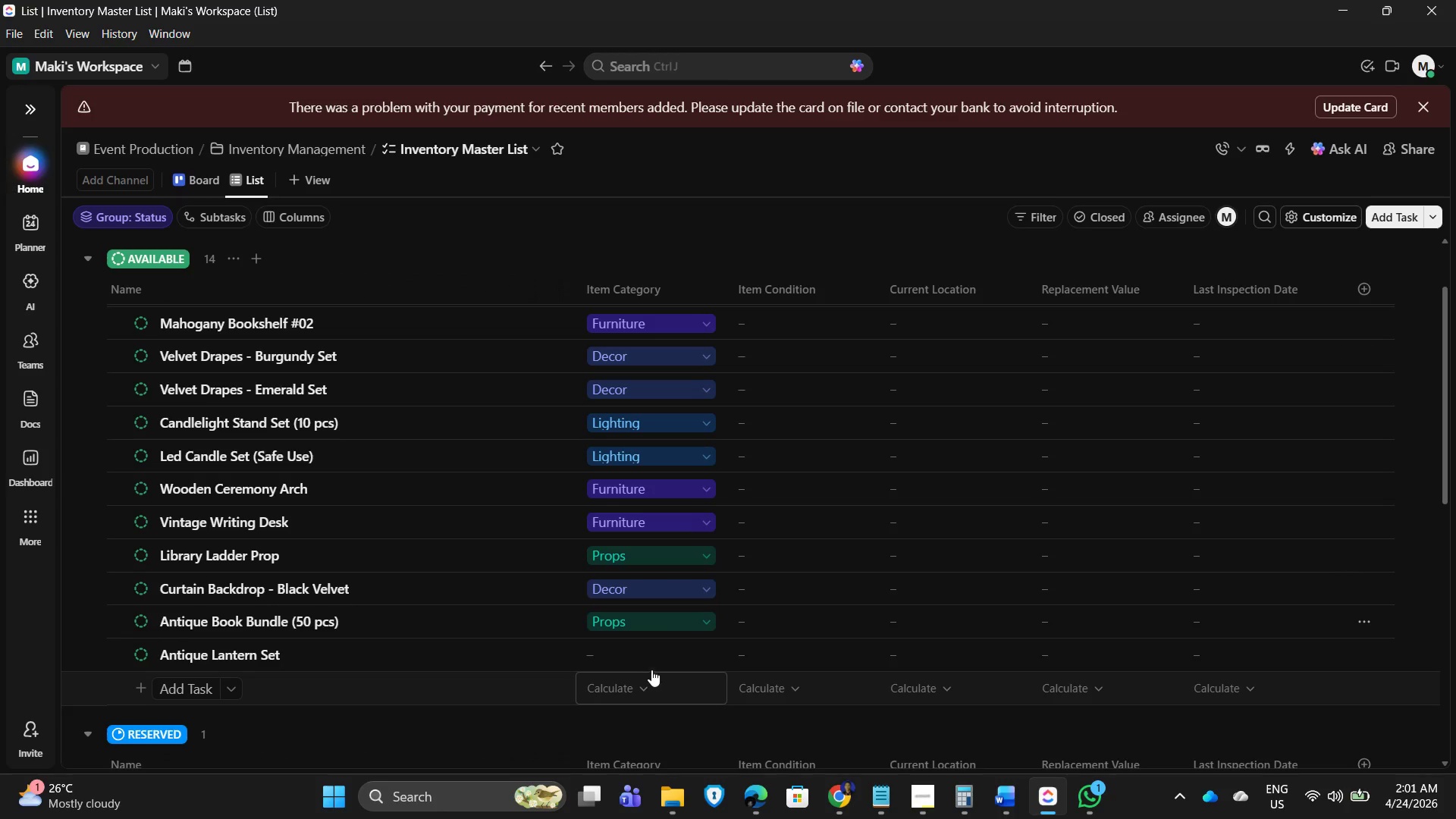 
left_click([635, 651])
 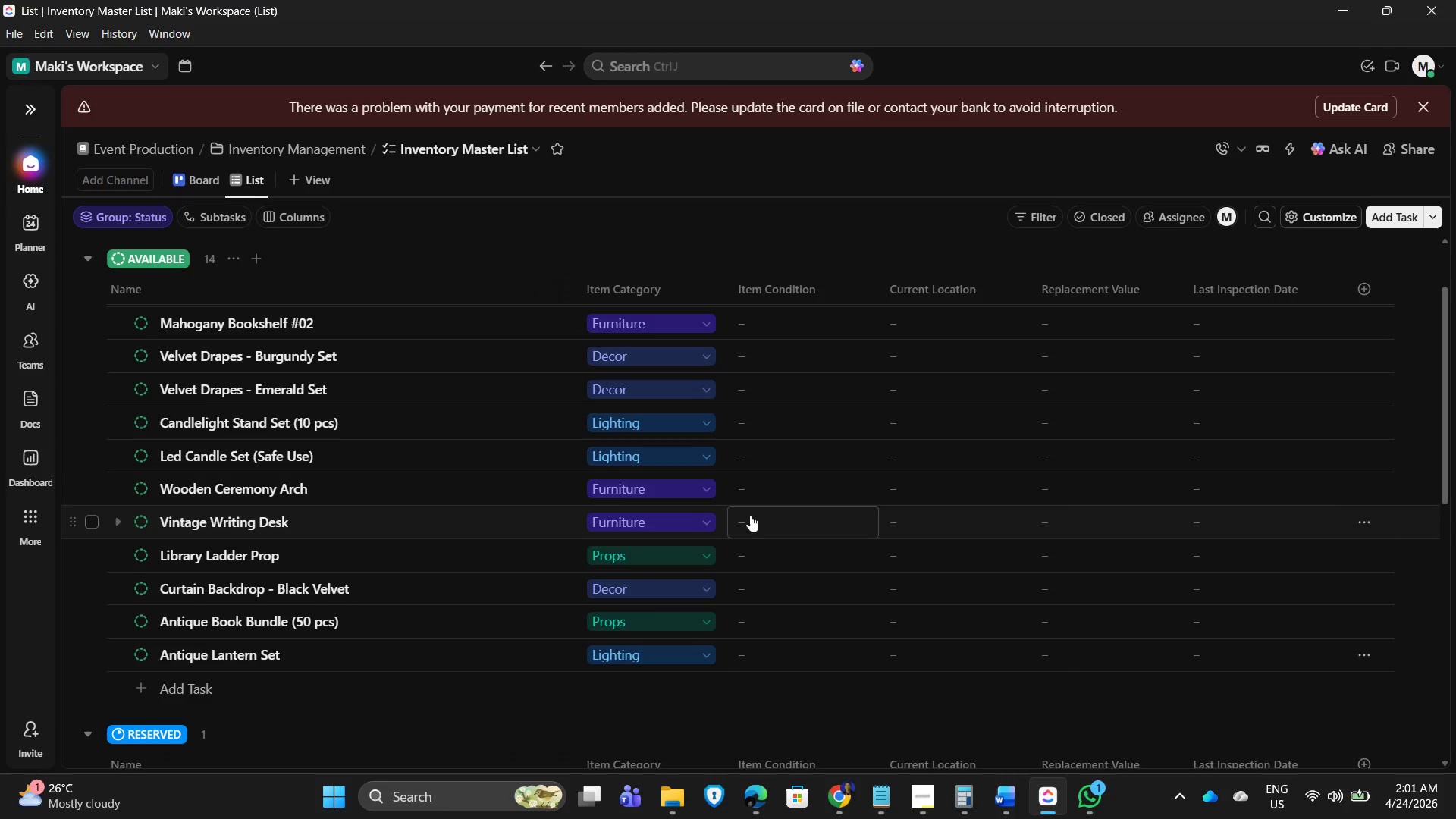 
scroll: coordinate [805, 485], scroll_direction: up, amount: 5.0
 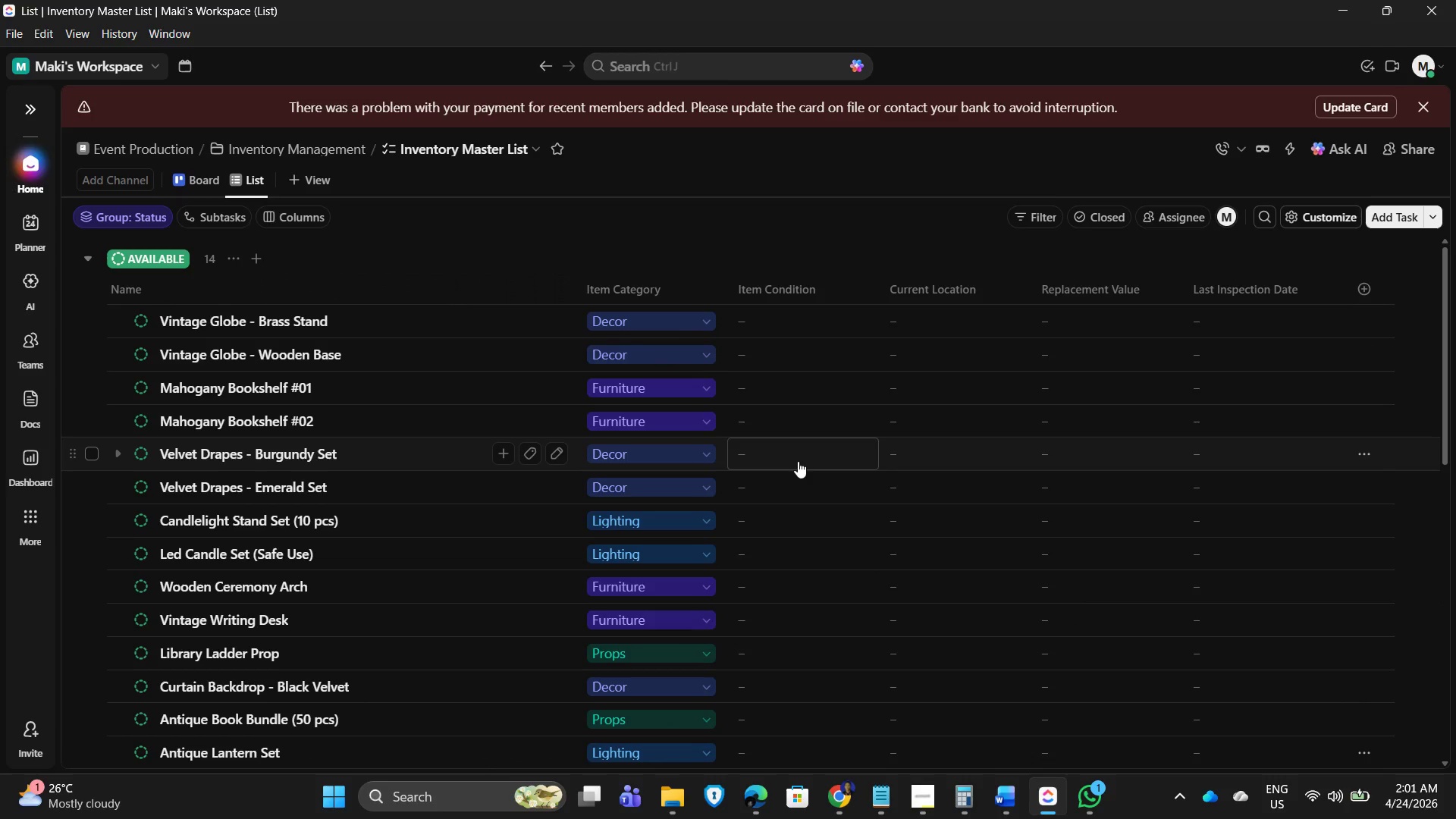 
wait(10.52)
 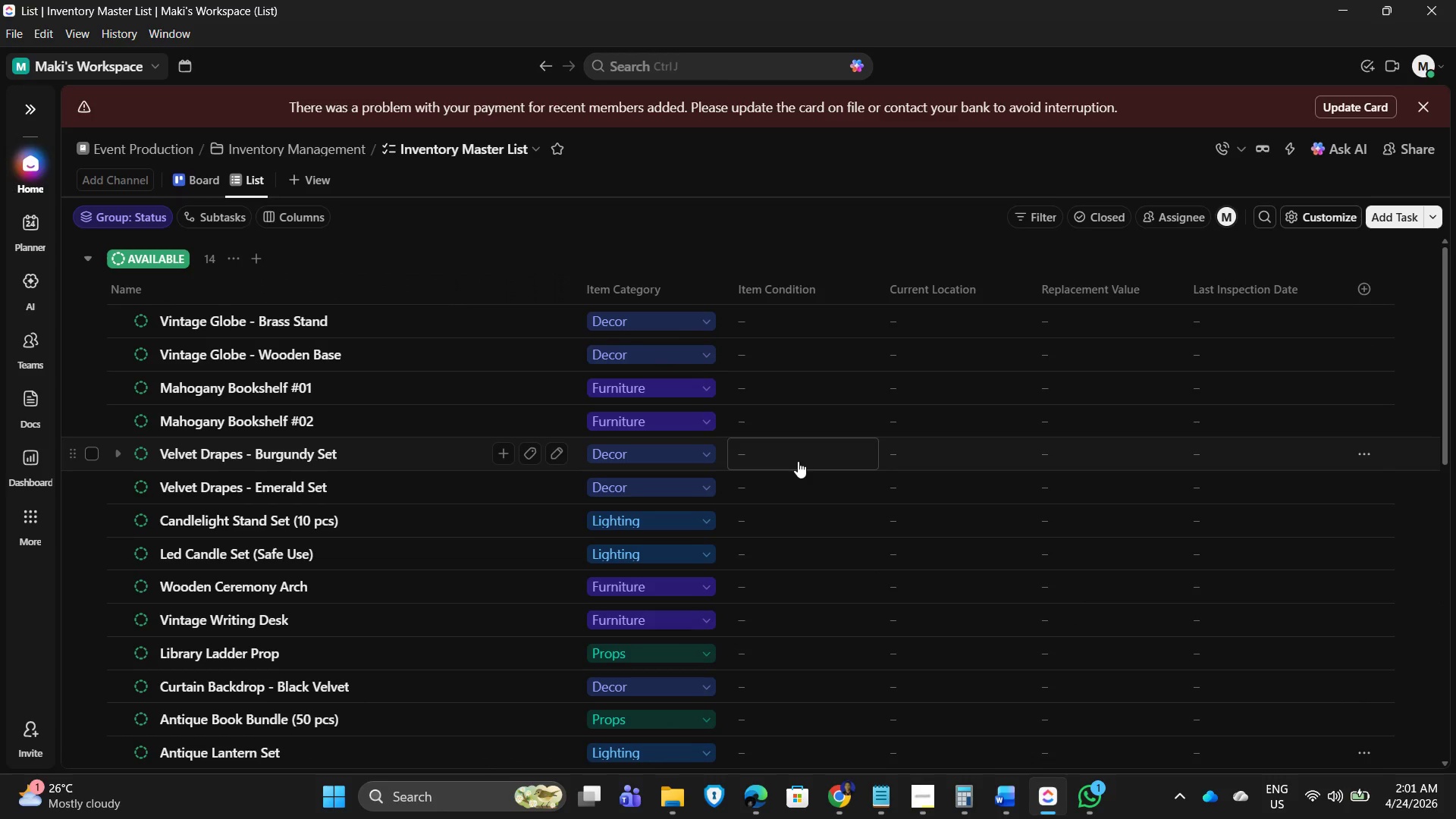 
left_click([799, 321])
 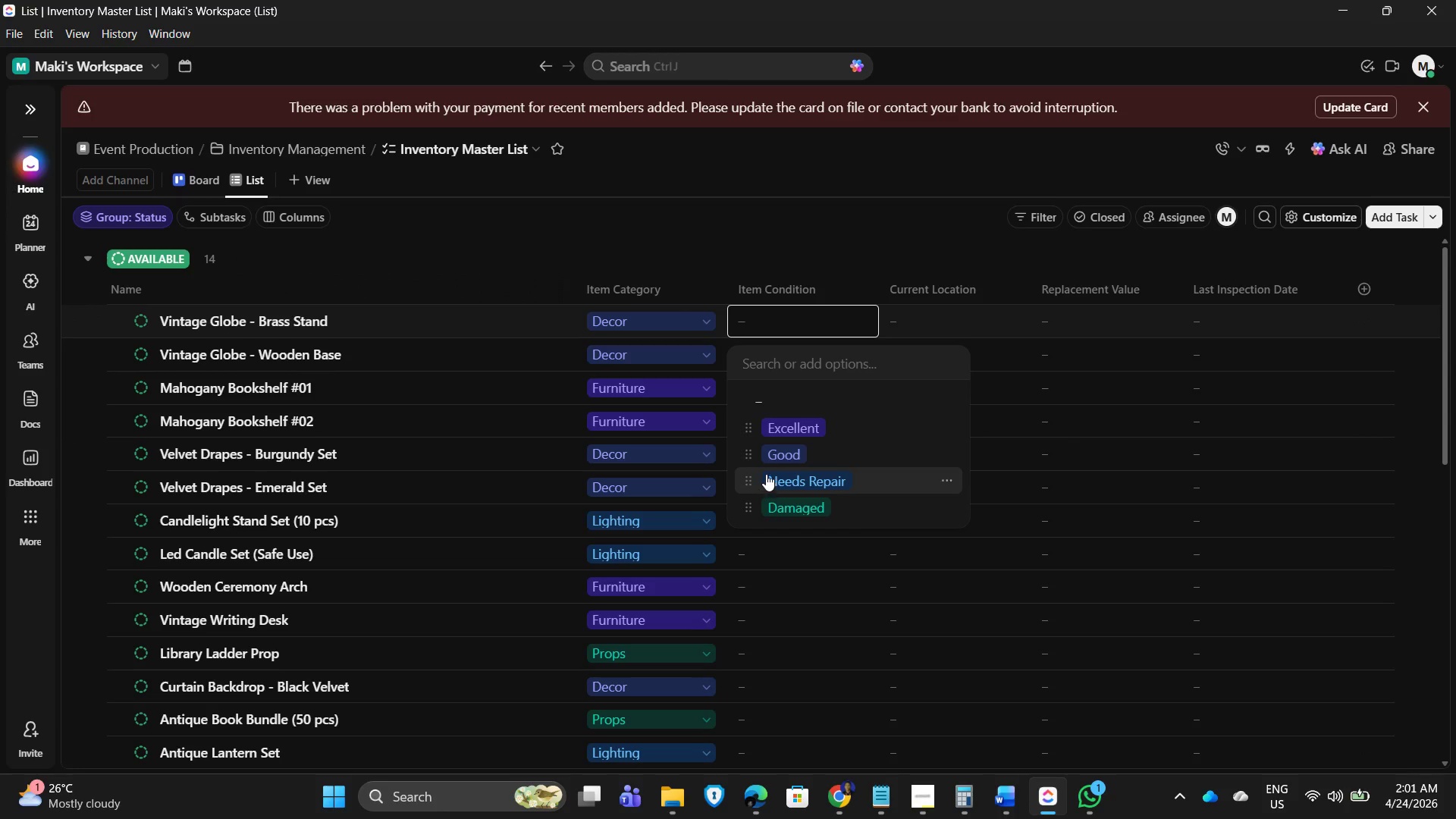 
left_click([783, 427])
 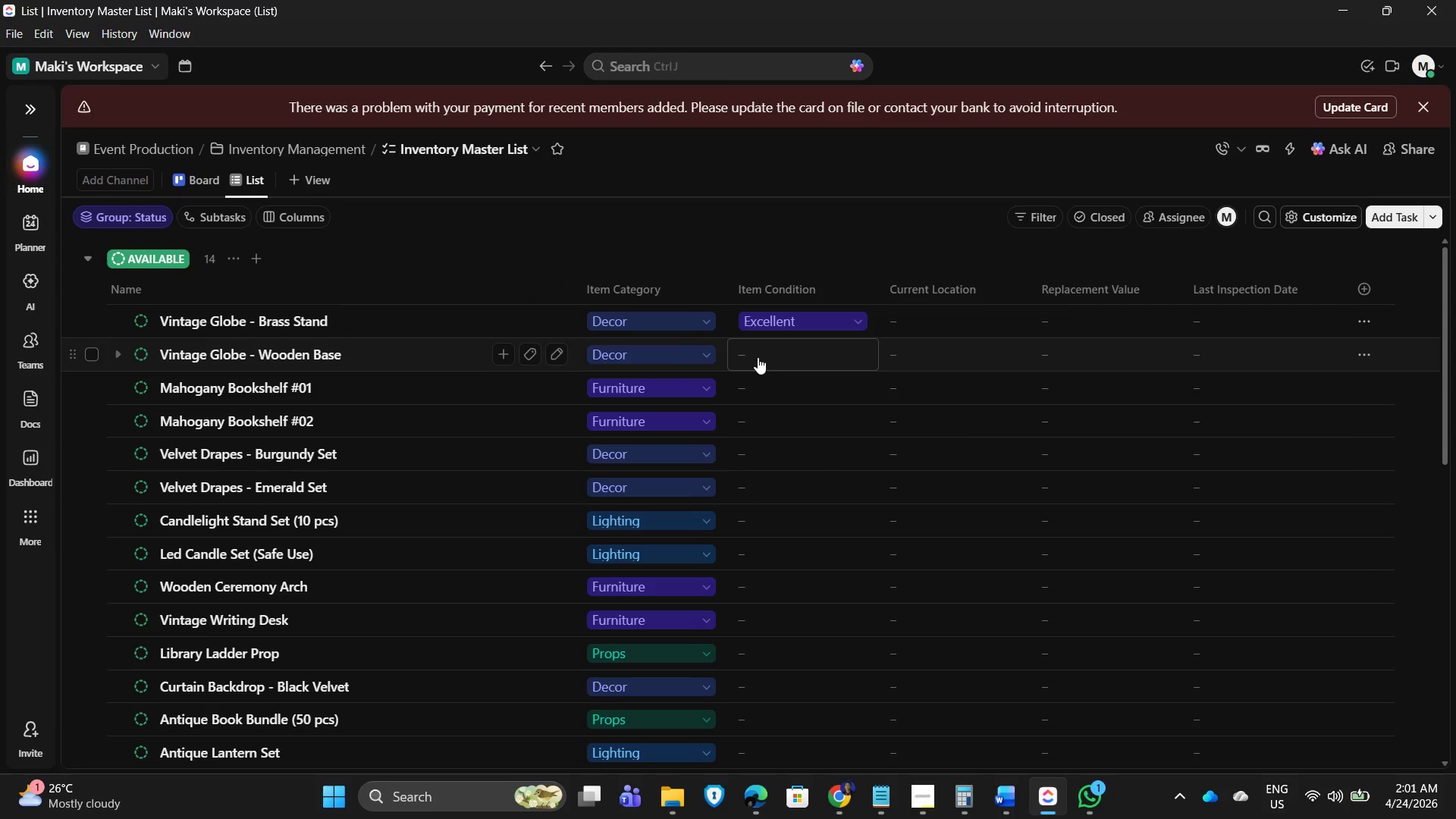 
left_click([758, 357])
 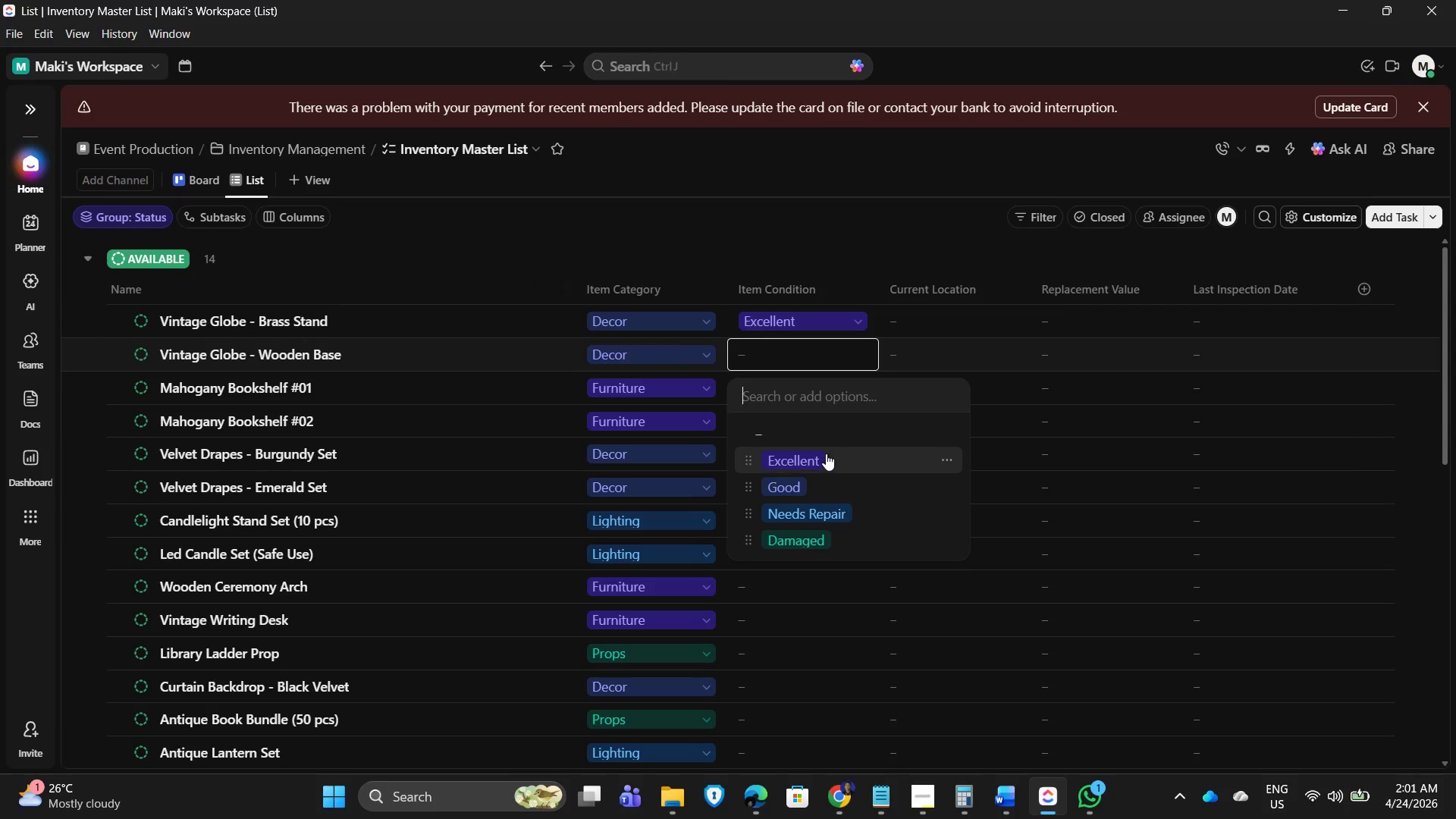 
left_click([824, 453])
 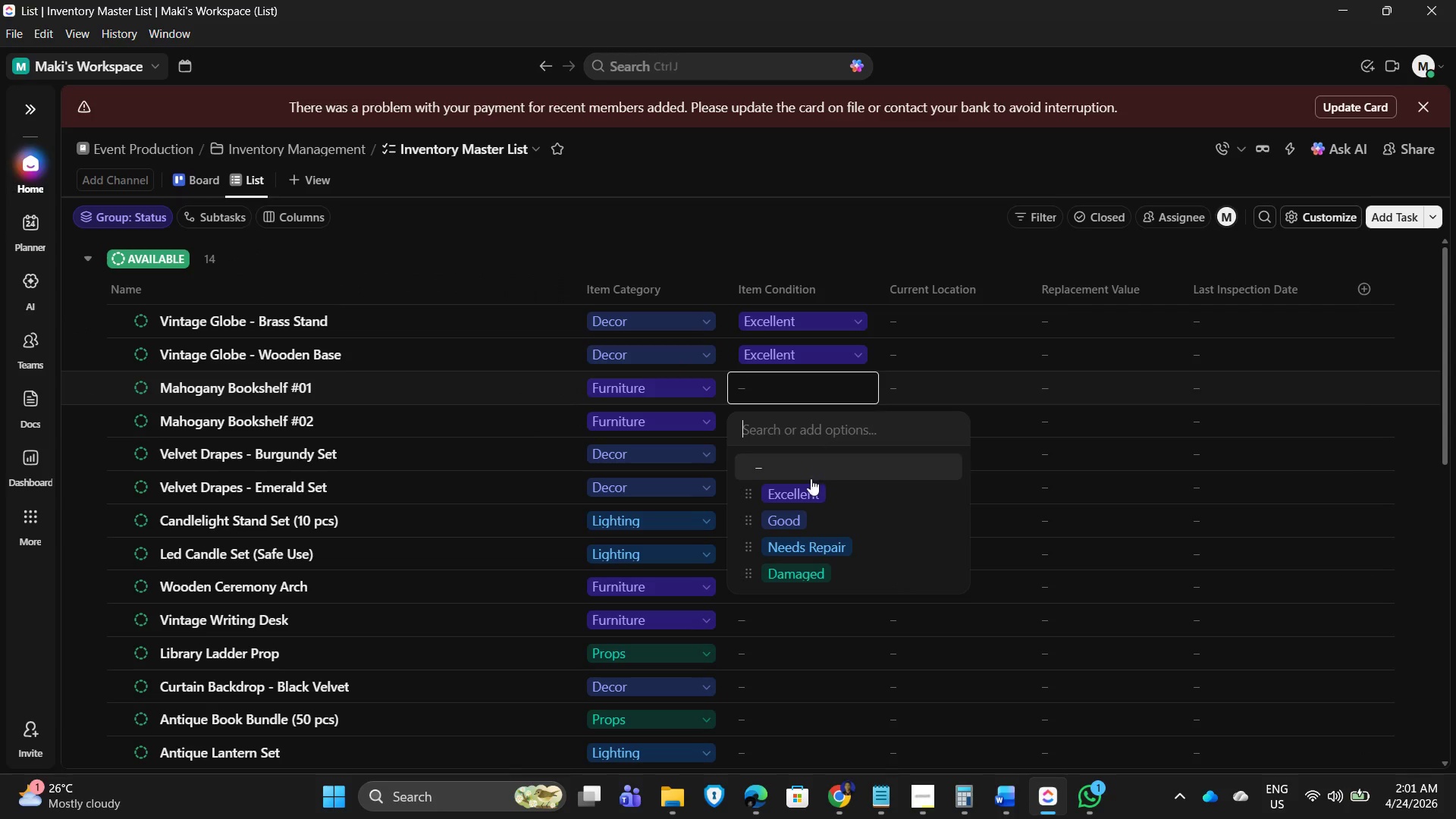 
left_click([805, 515])
 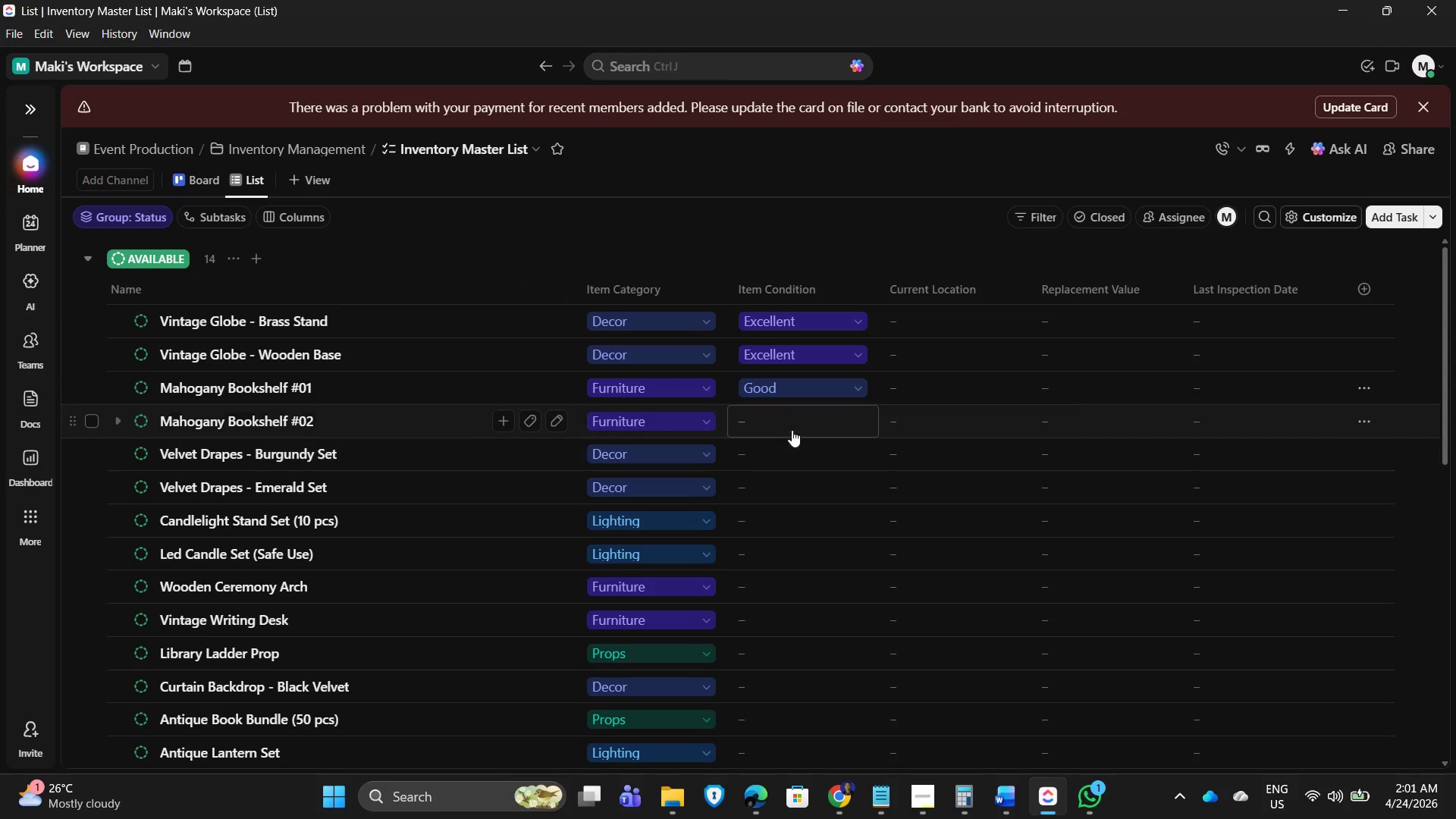 
left_click([785, 418])
 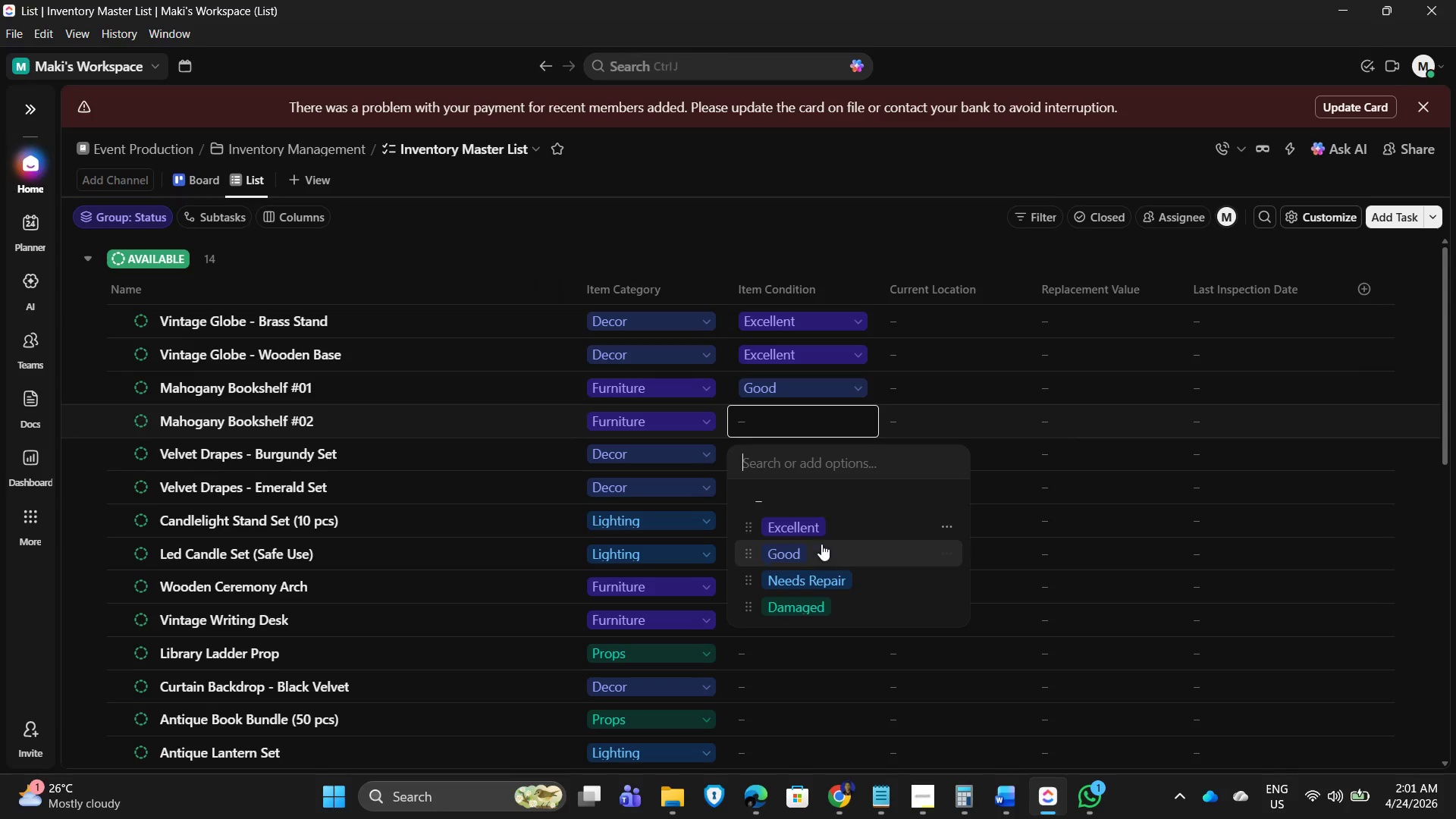 
left_click([821, 552])
 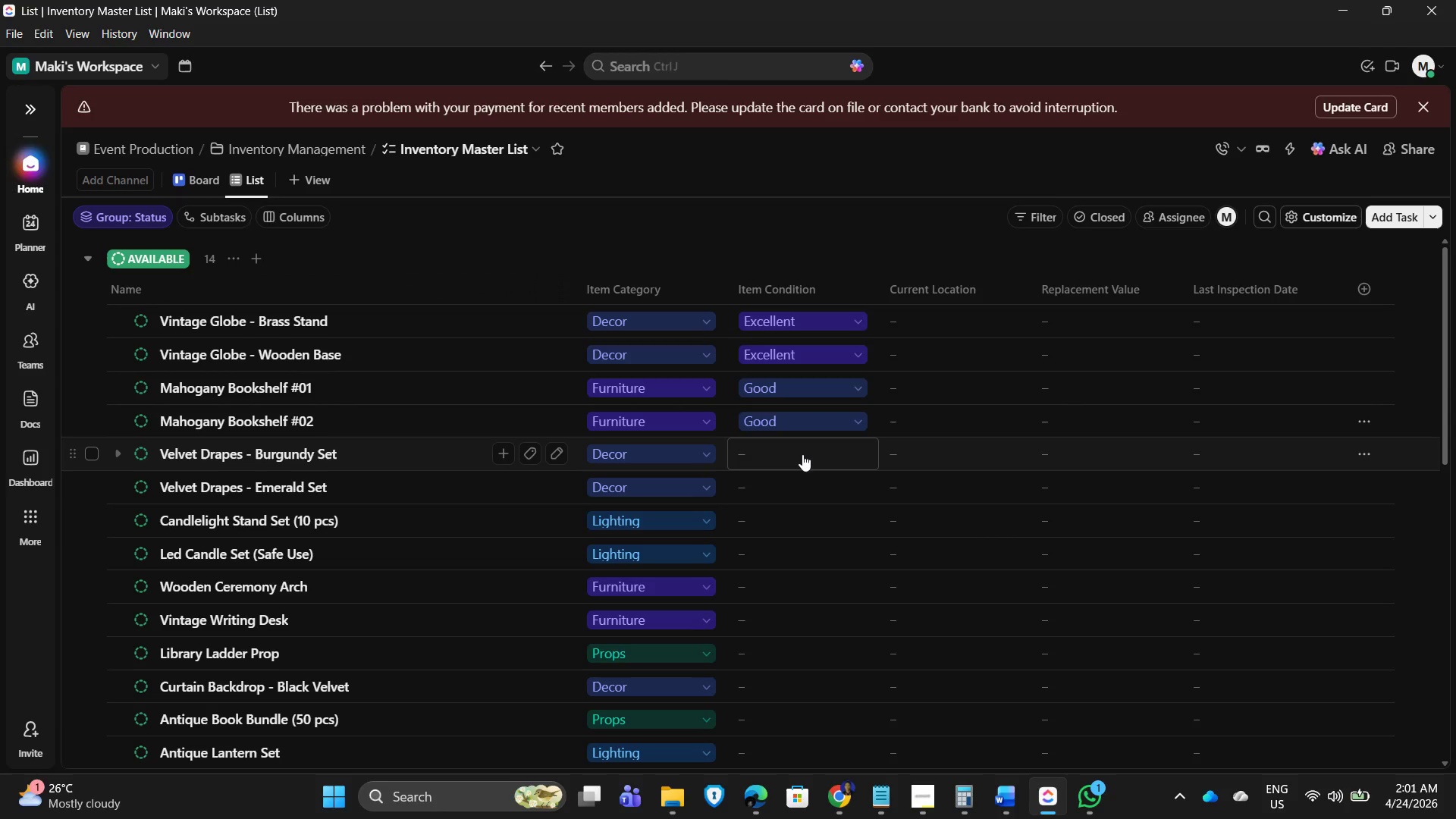 
left_click([807, 452])
 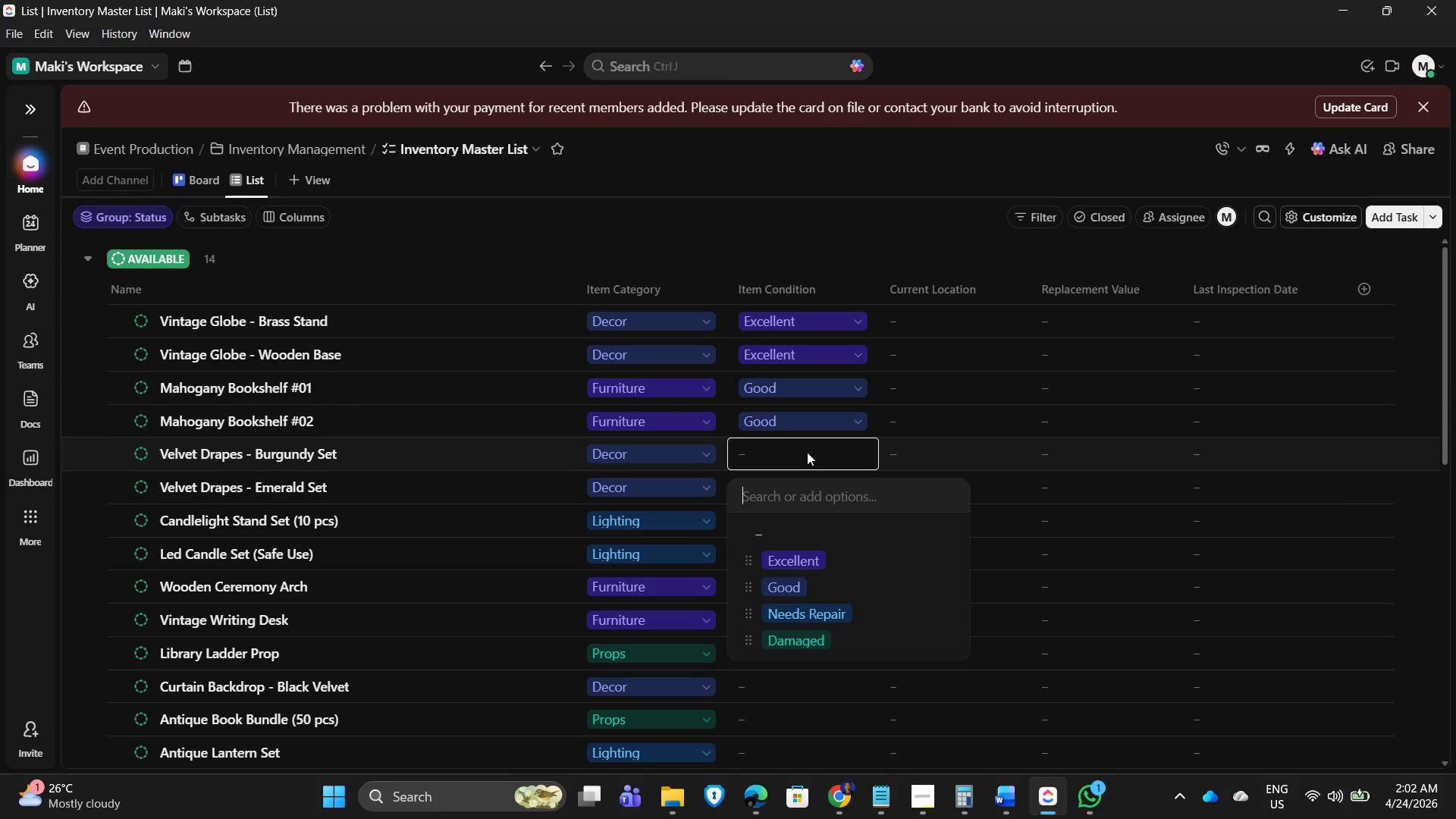 
left_click([806, 560])
 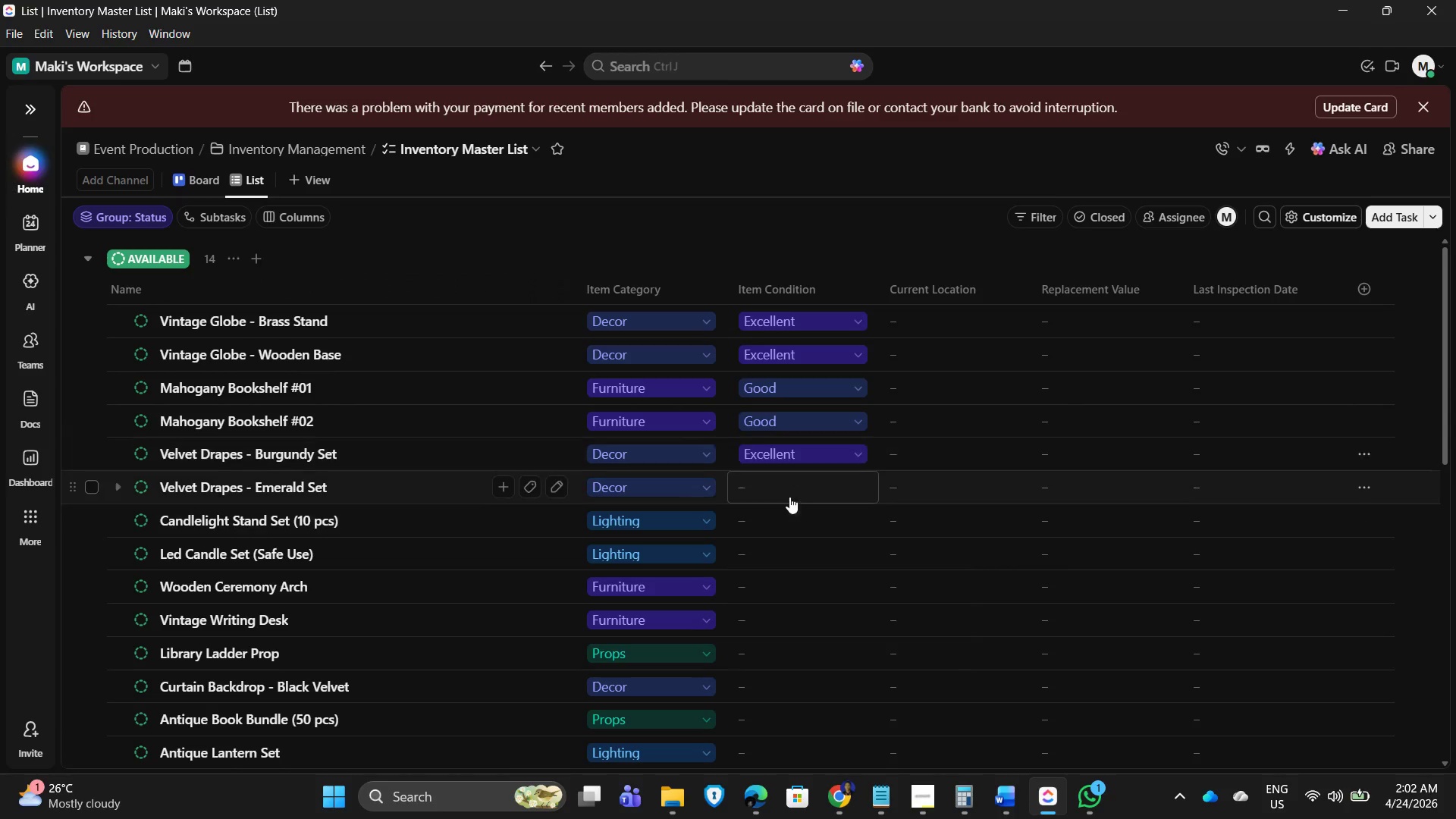 
left_click([785, 494])
 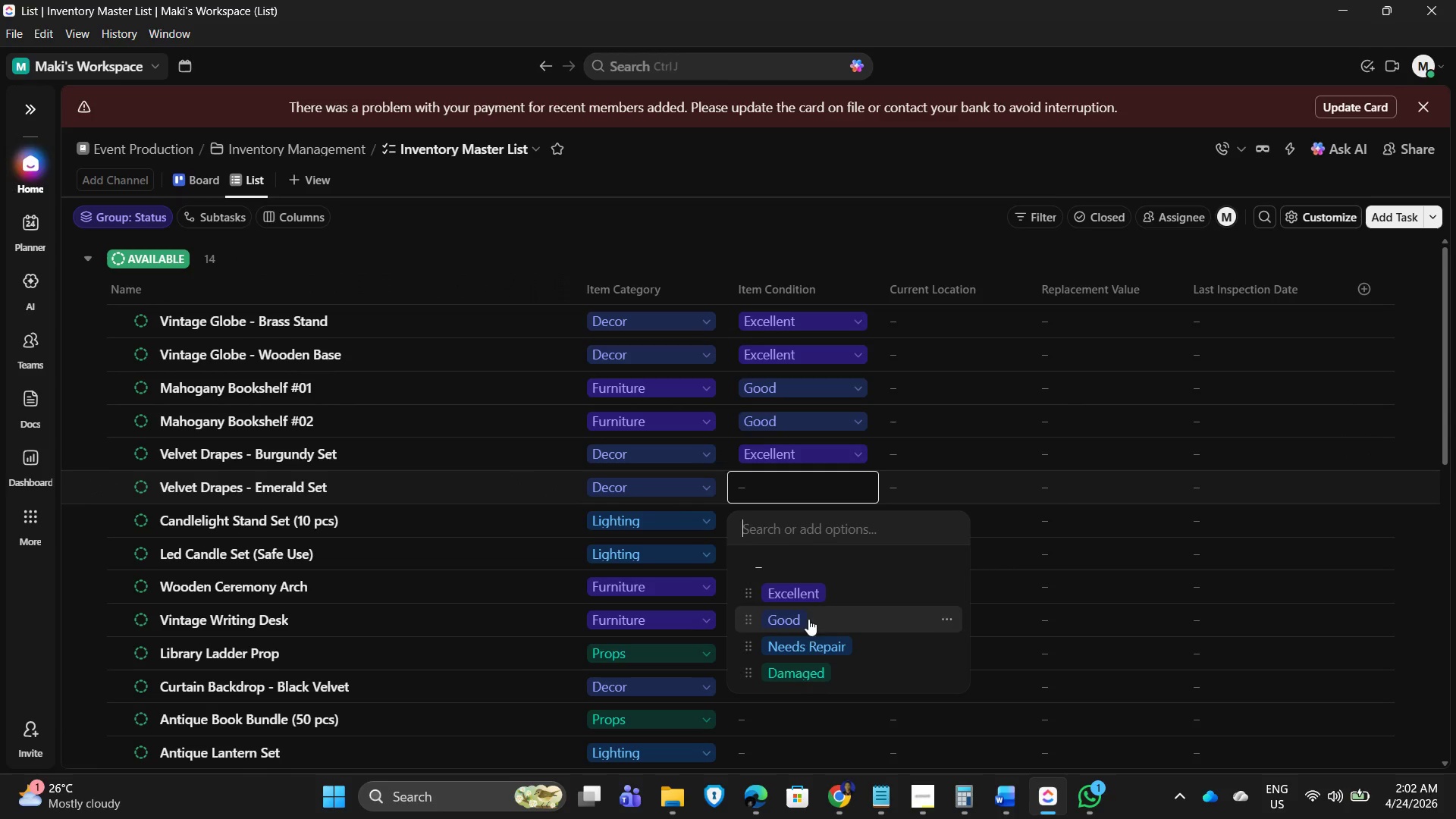 
left_click([807, 585])
 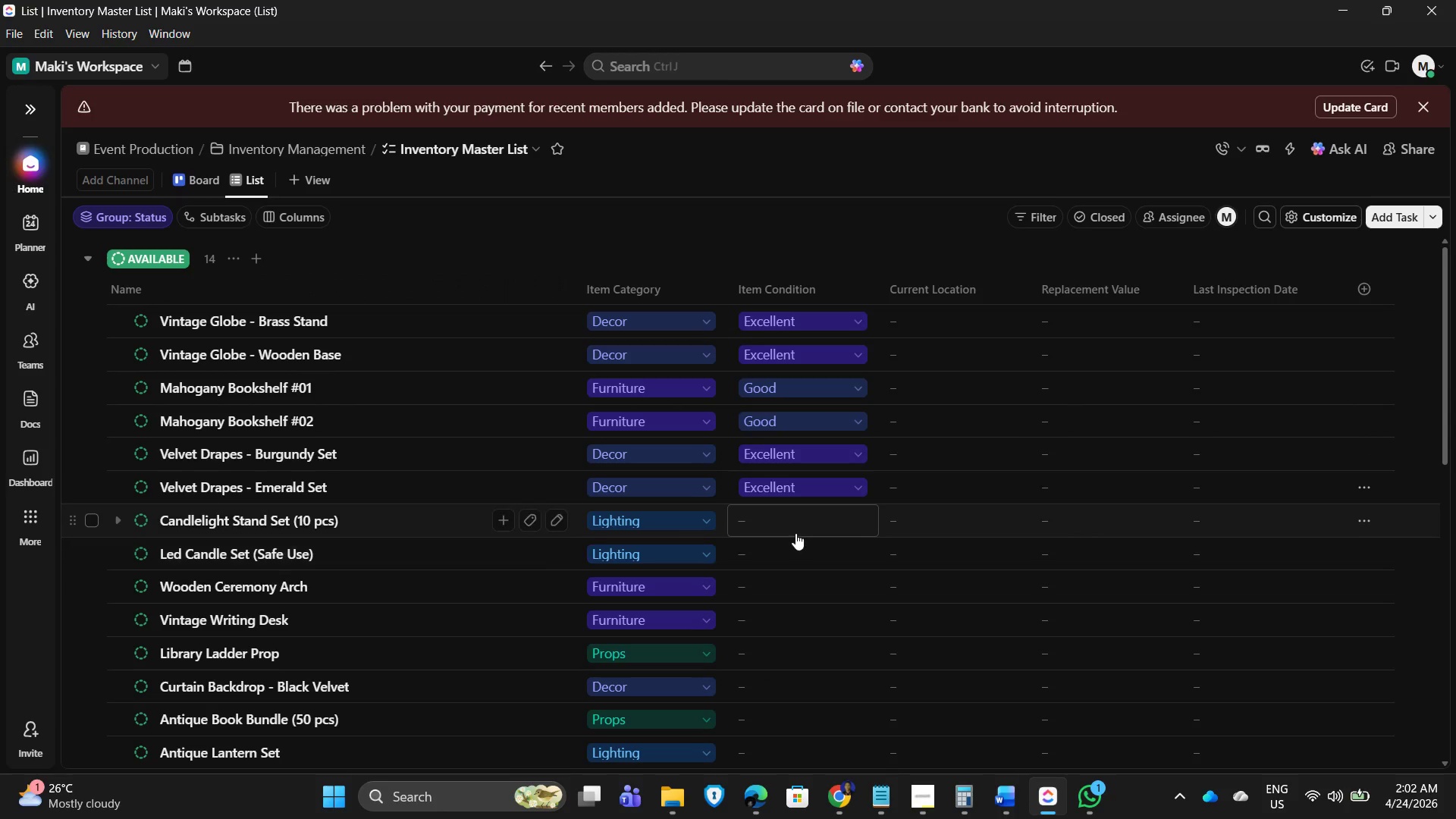 
left_click([790, 527])
 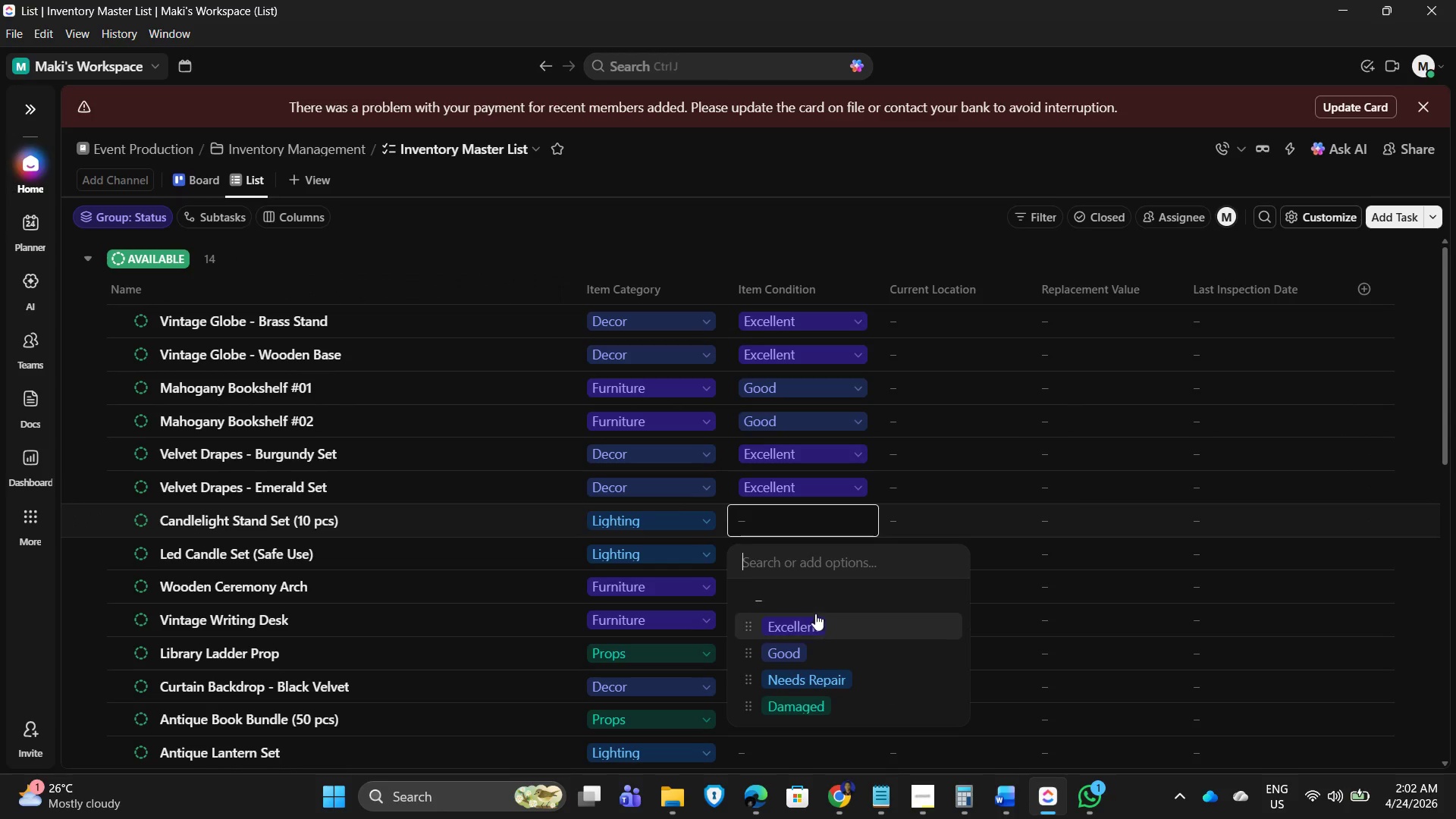 
left_click([811, 622])
 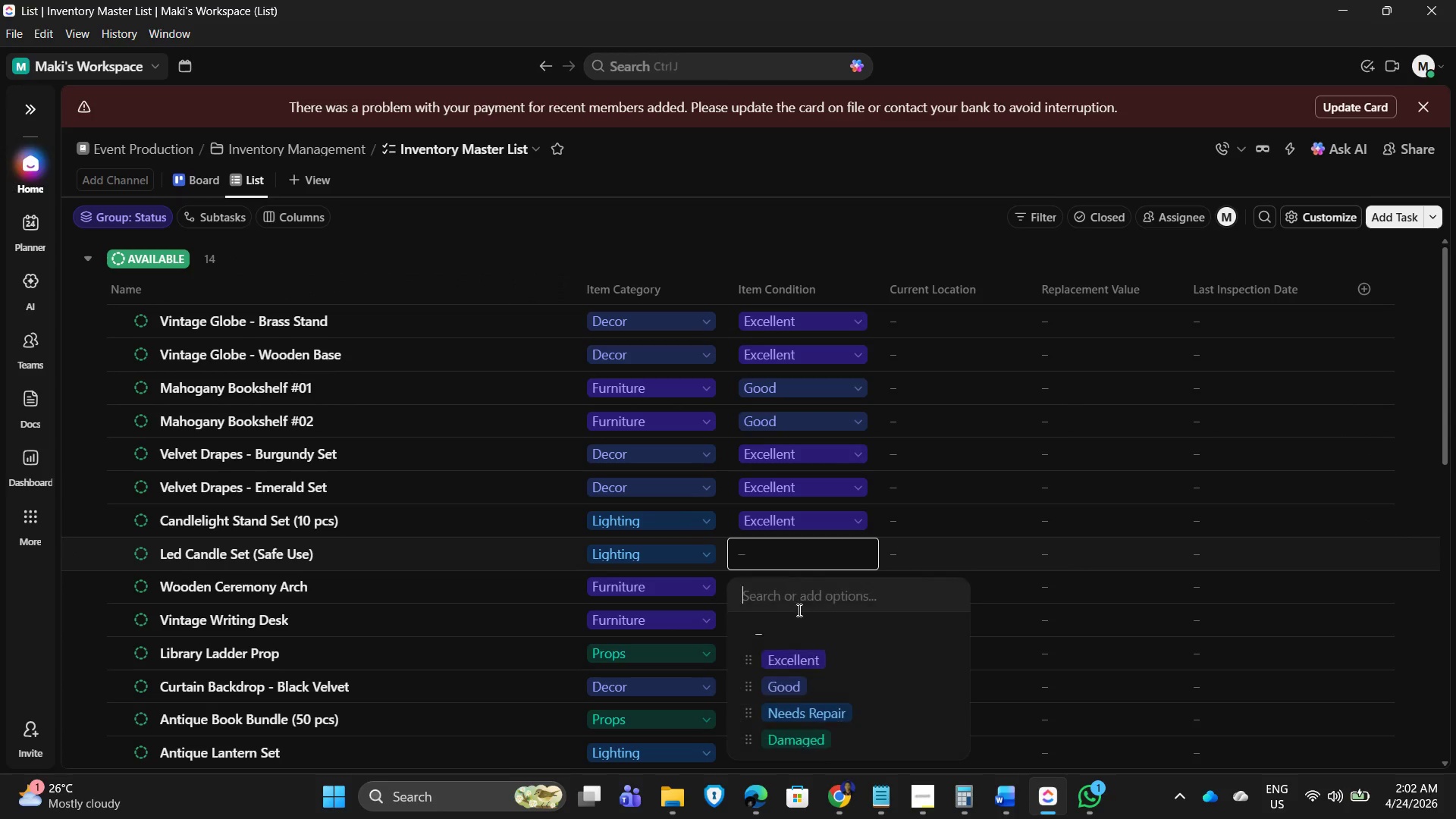 
left_click([809, 655])
 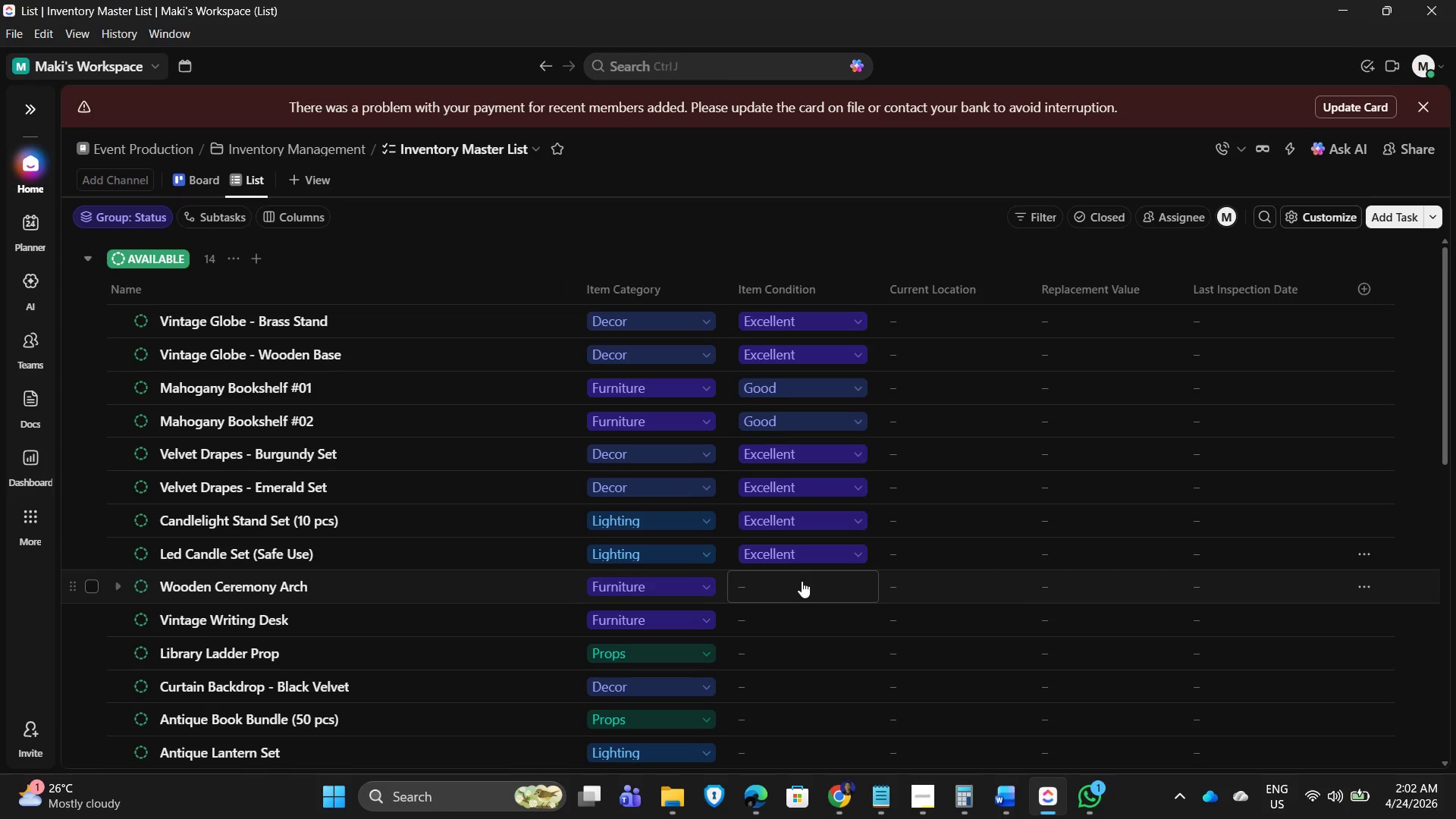 
left_click([802, 581])
 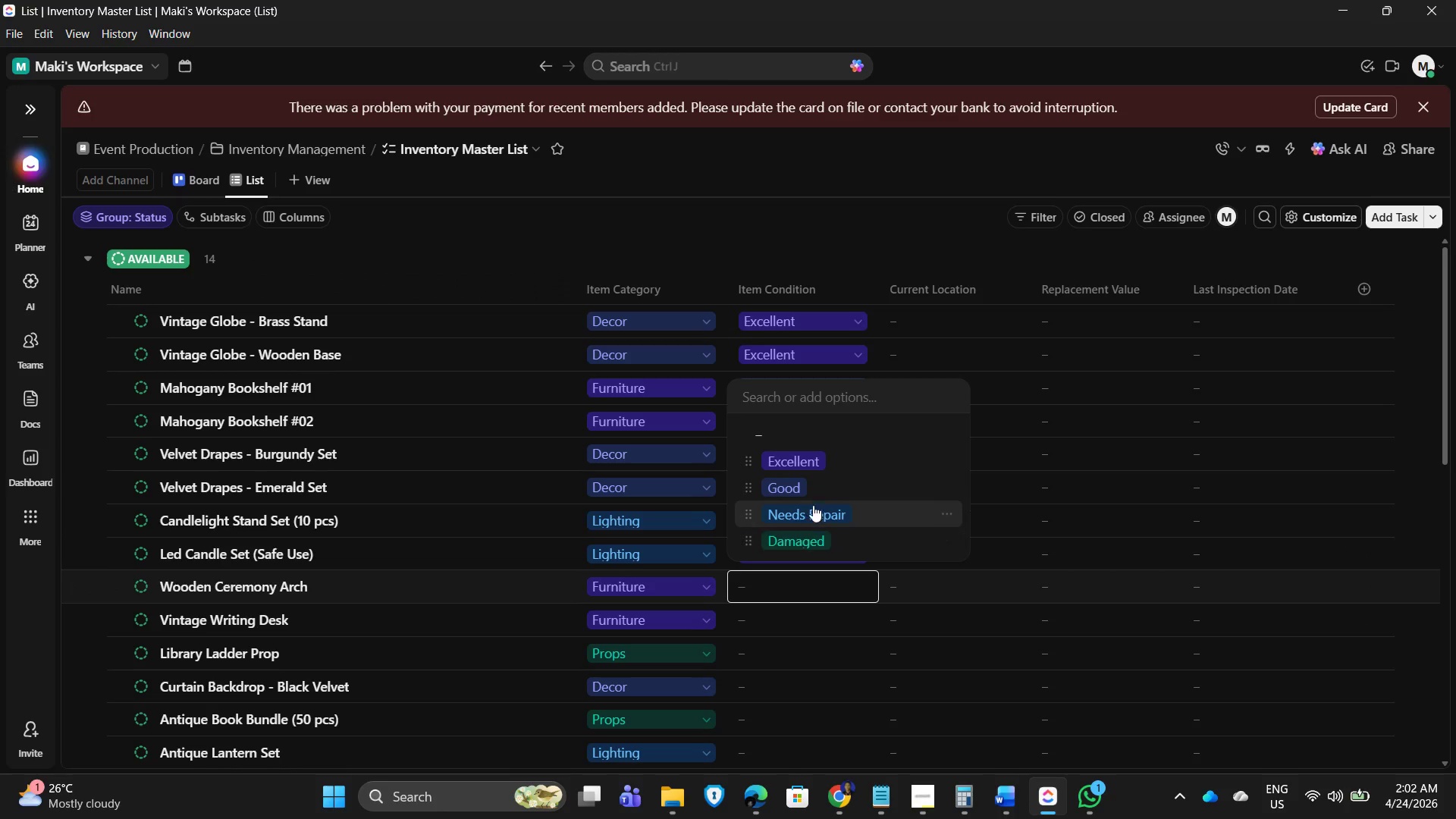 
left_click([811, 490])
 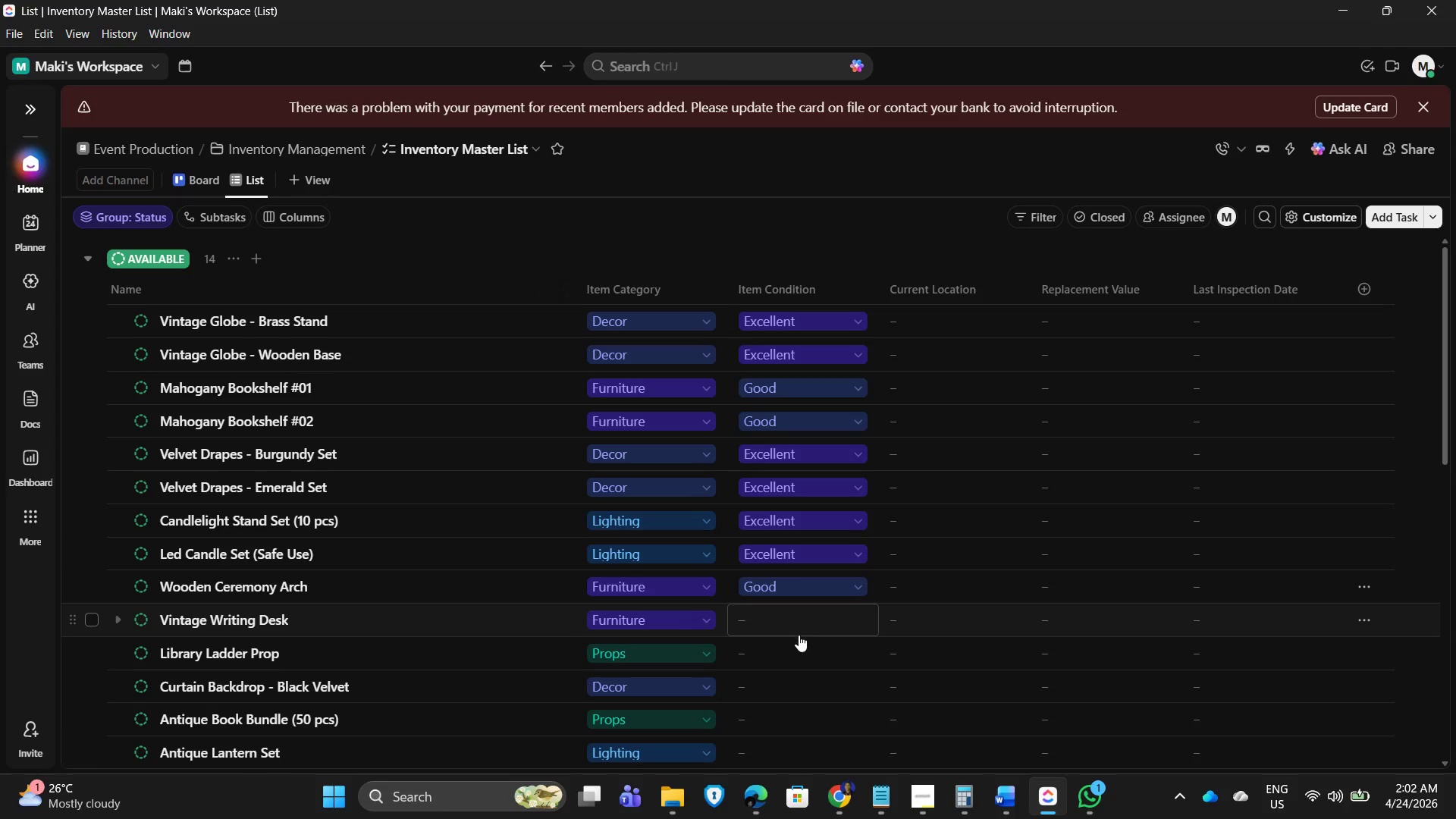 
left_click([795, 626])
 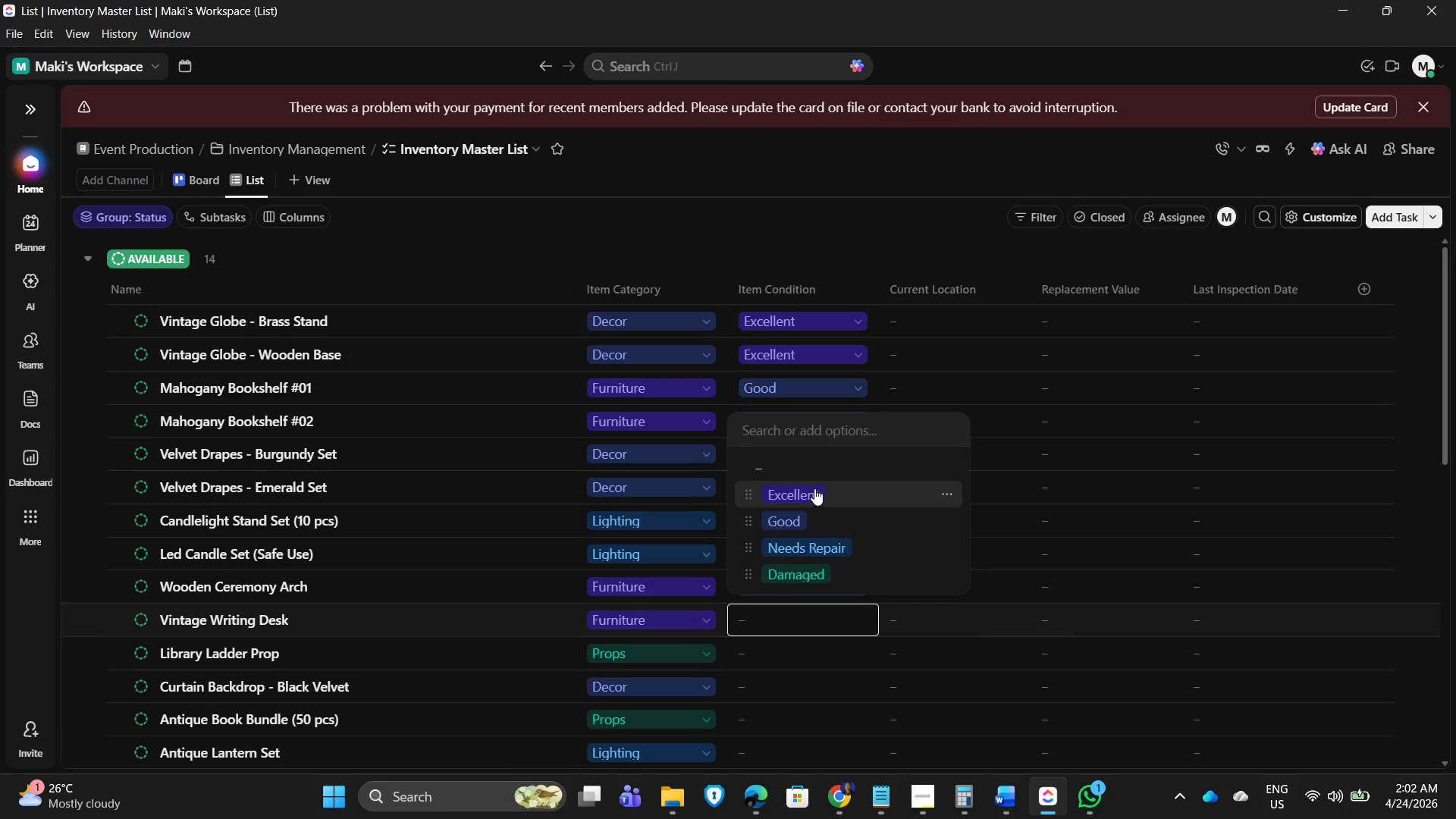 
left_click([809, 522])
 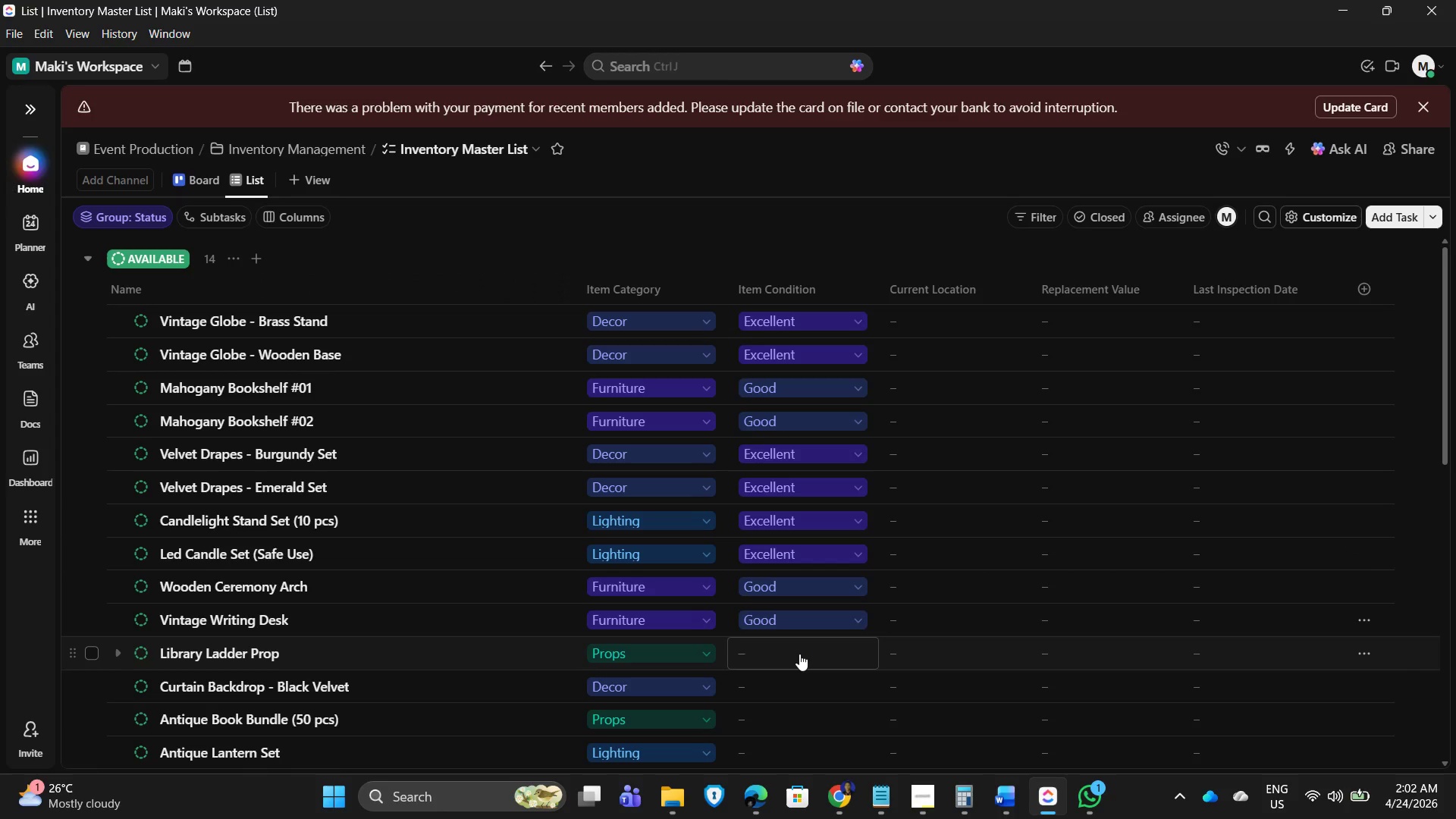 
left_click([799, 654])
 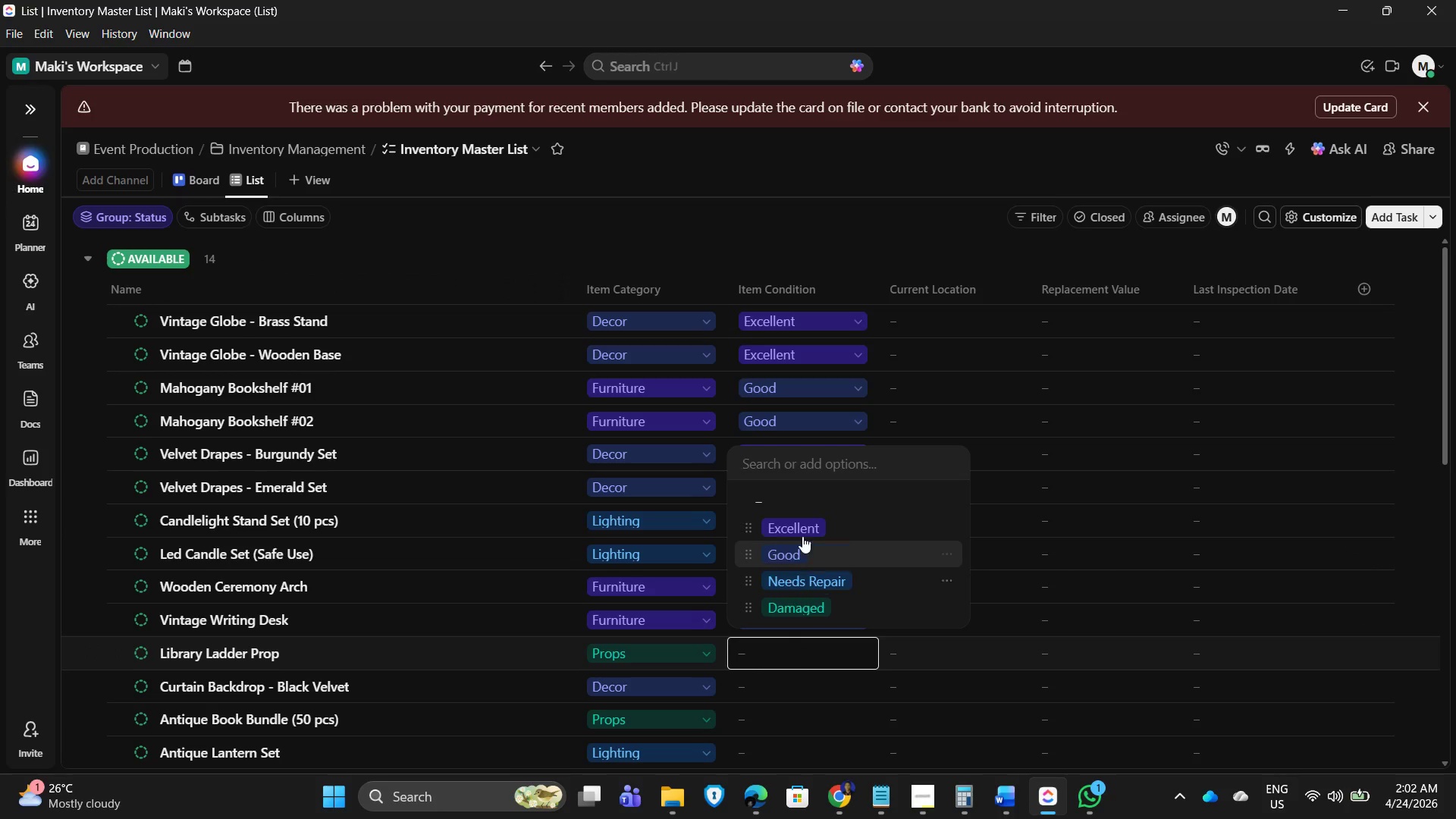 
left_click([805, 522])
 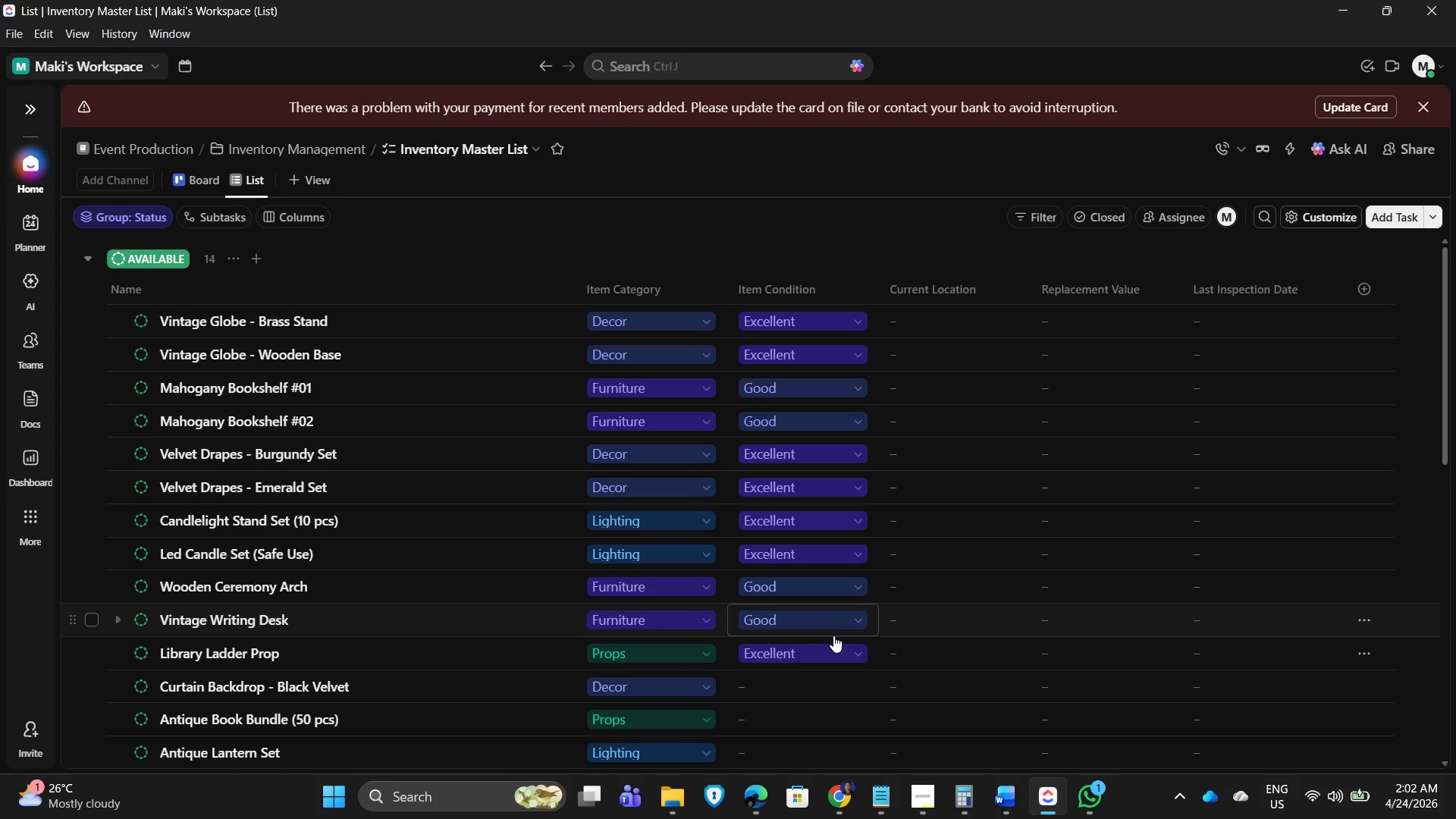 
scroll: coordinate [835, 654], scroll_direction: down, amount: 2.0
 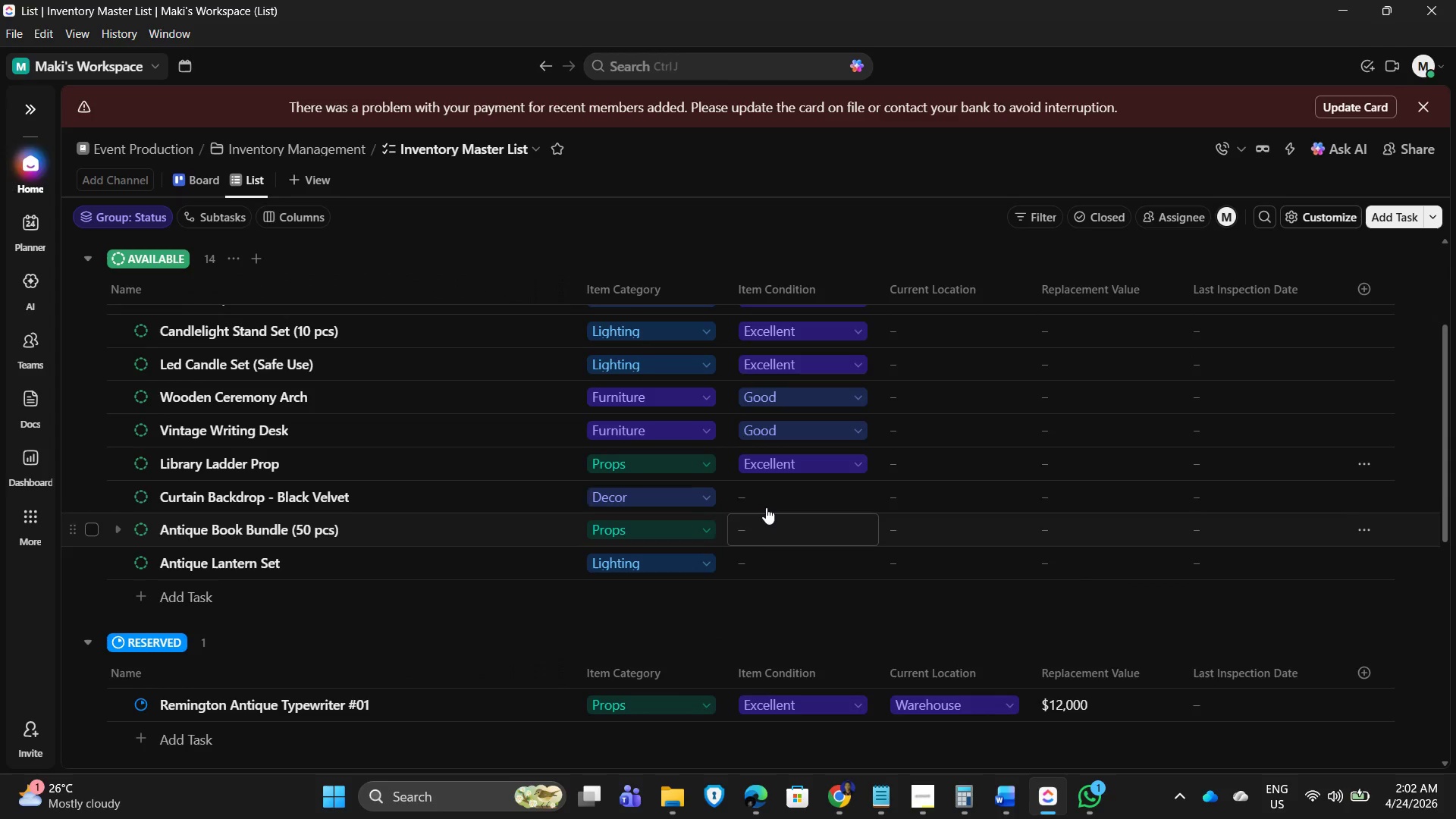 
left_click([769, 498])
 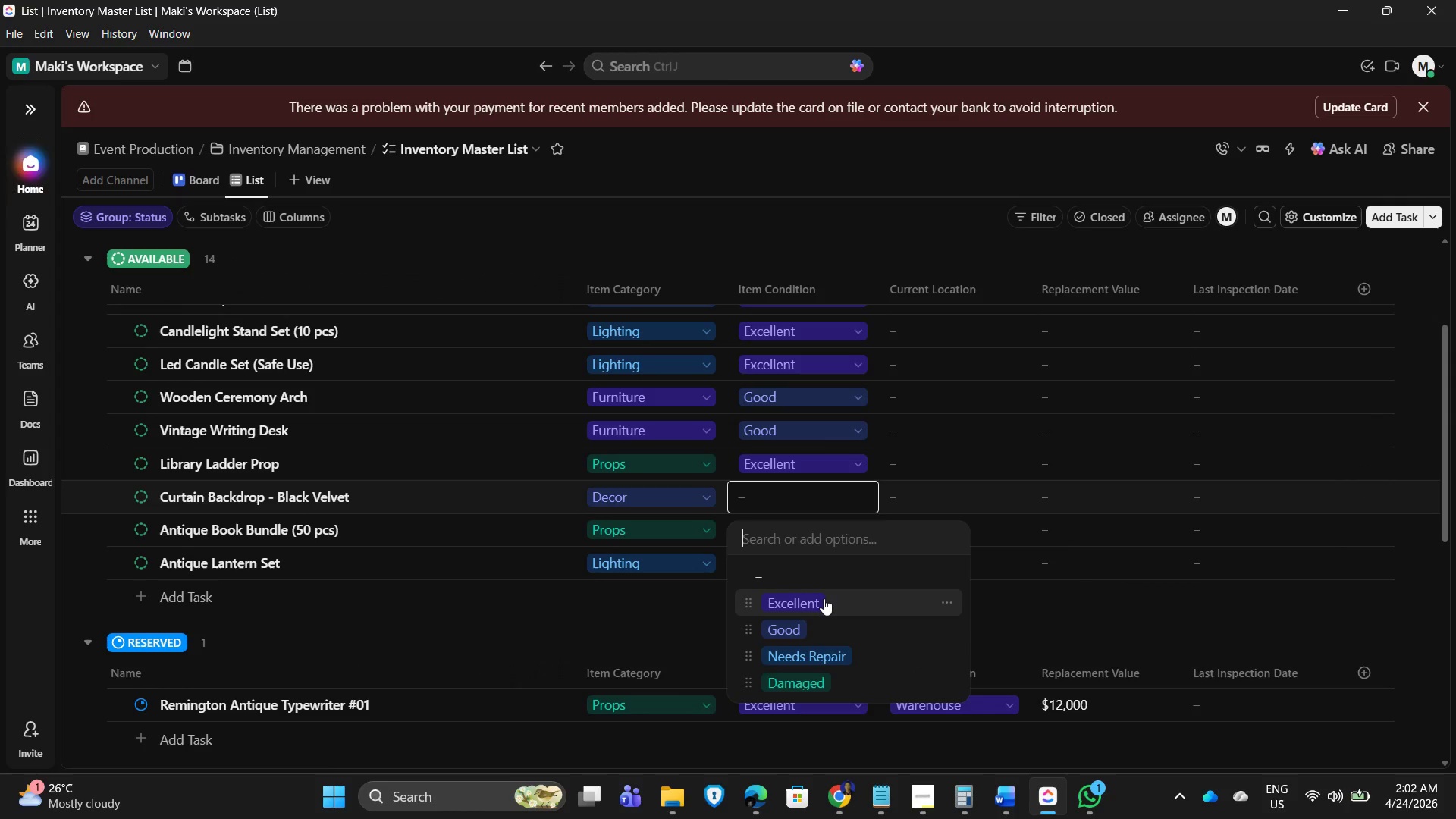 
left_click([824, 600])
 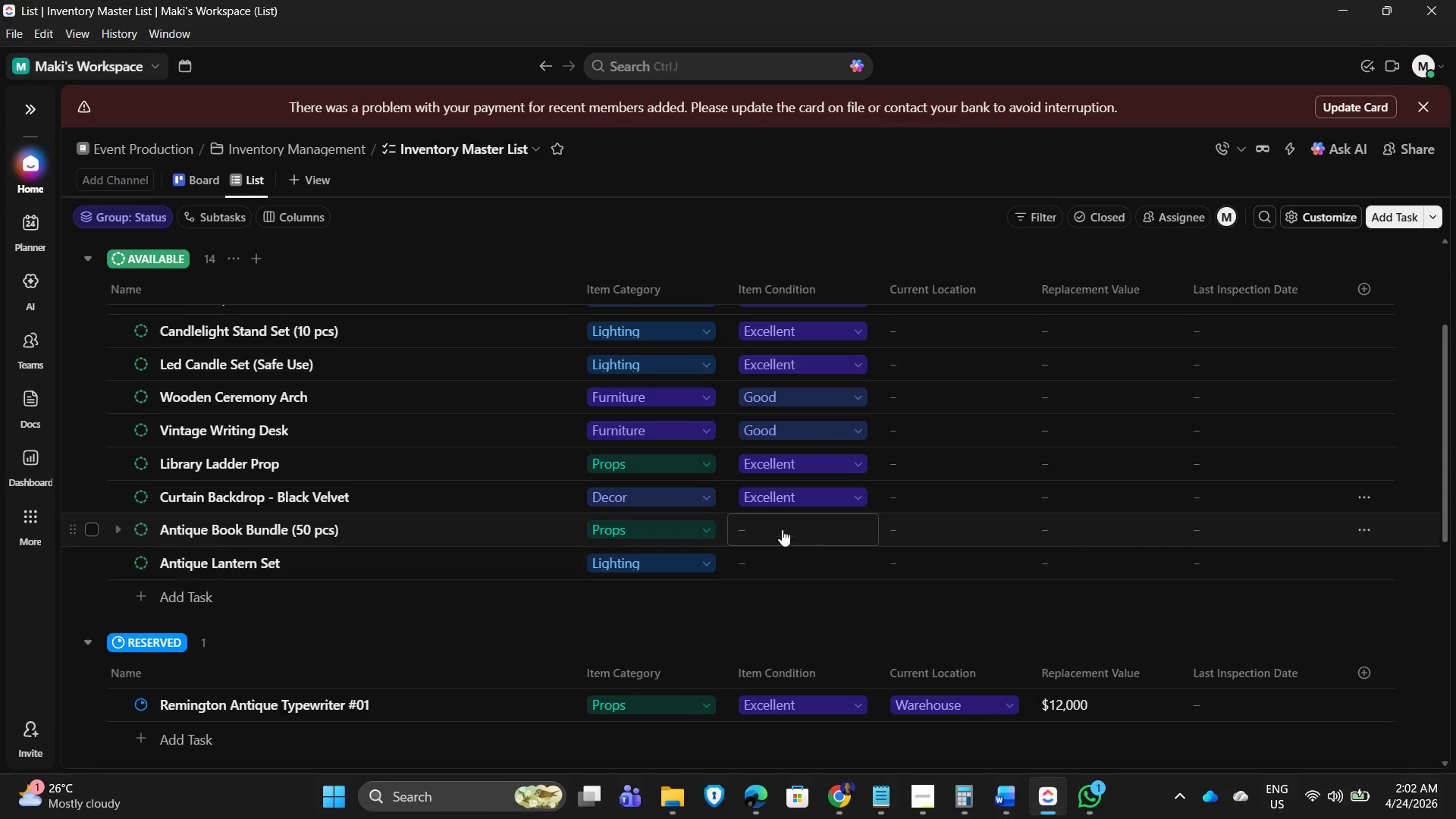 
left_click([780, 526])
 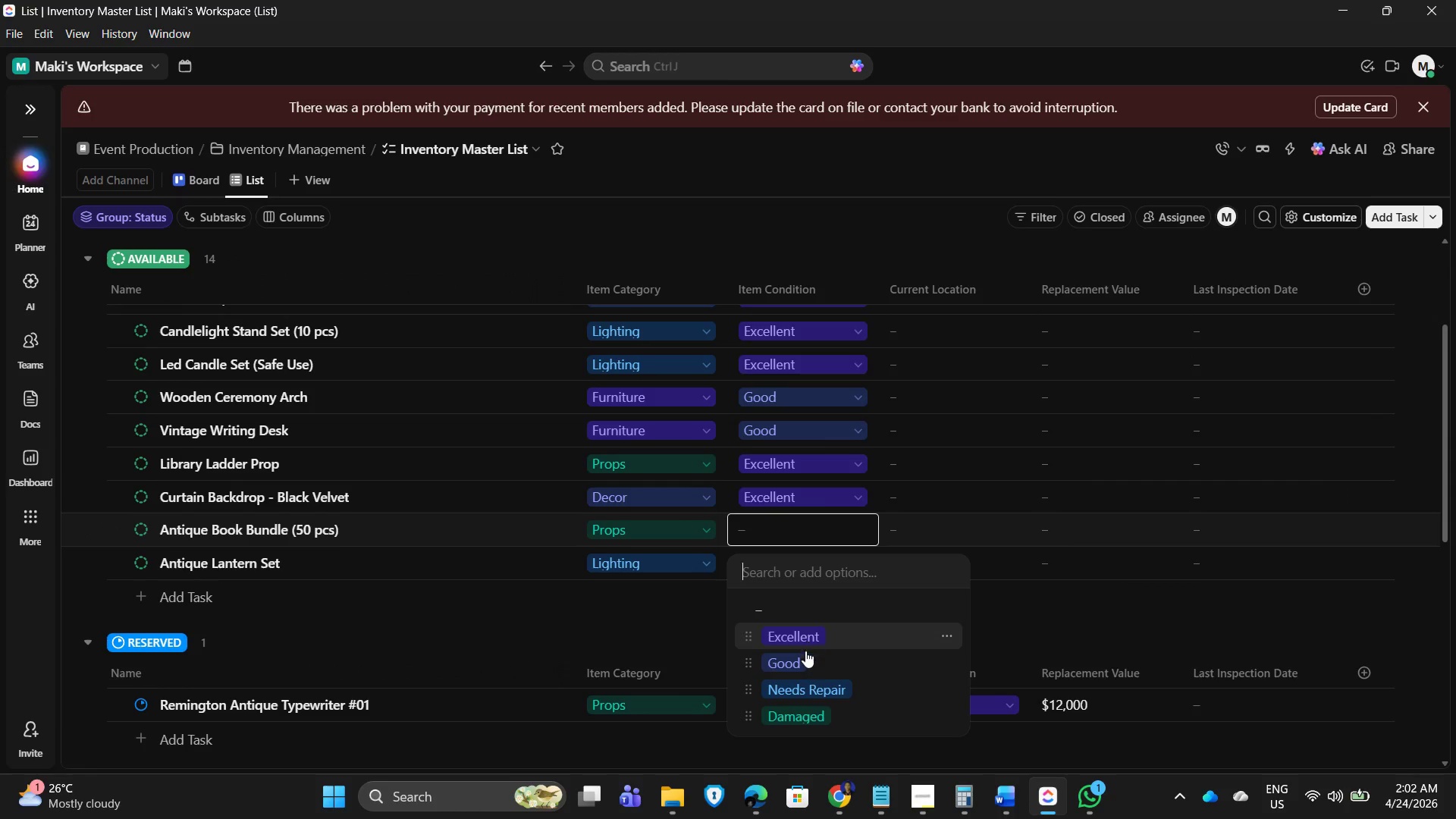 
left_click([808, 665])
 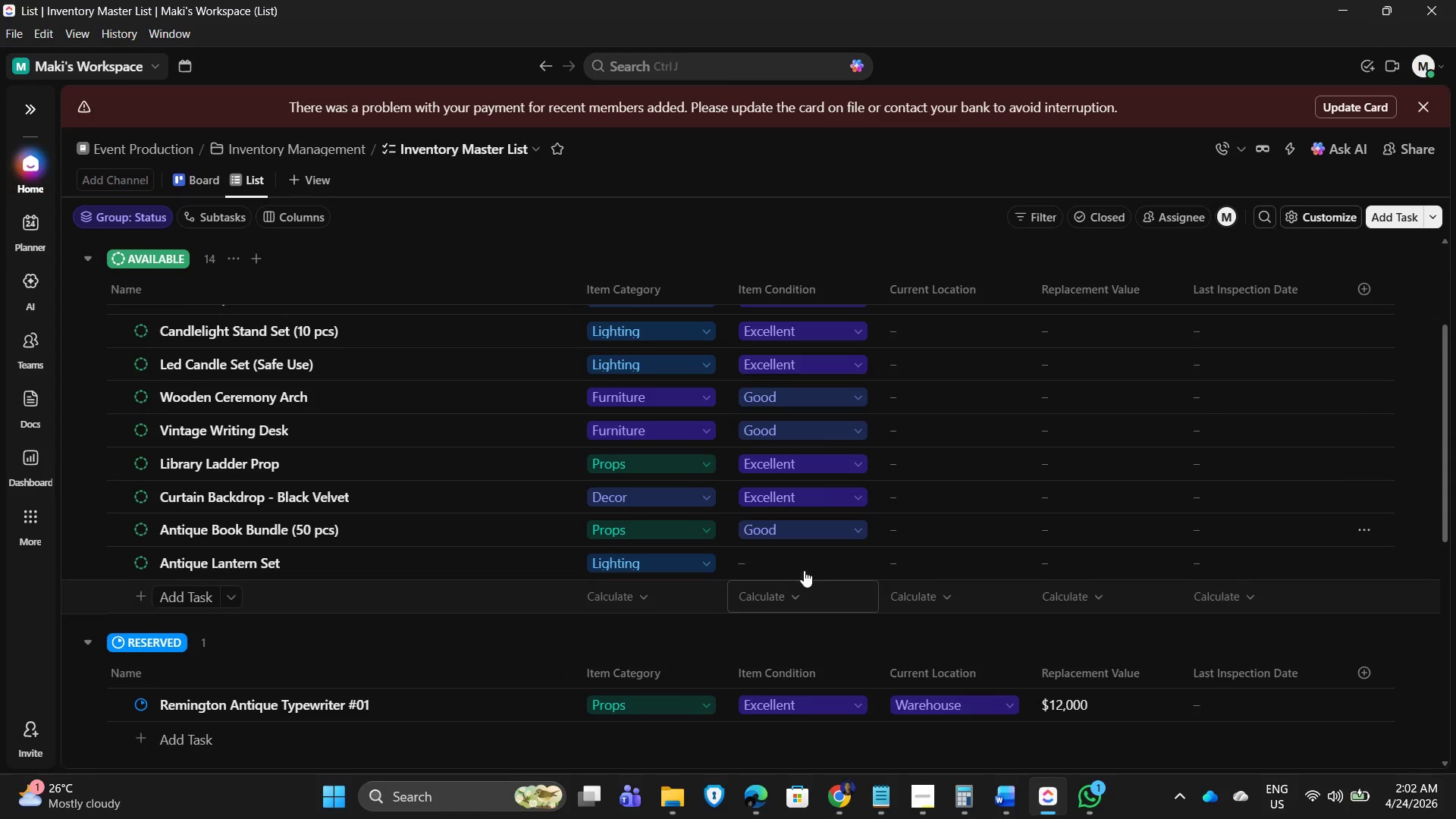 
left_click([789, 558])
 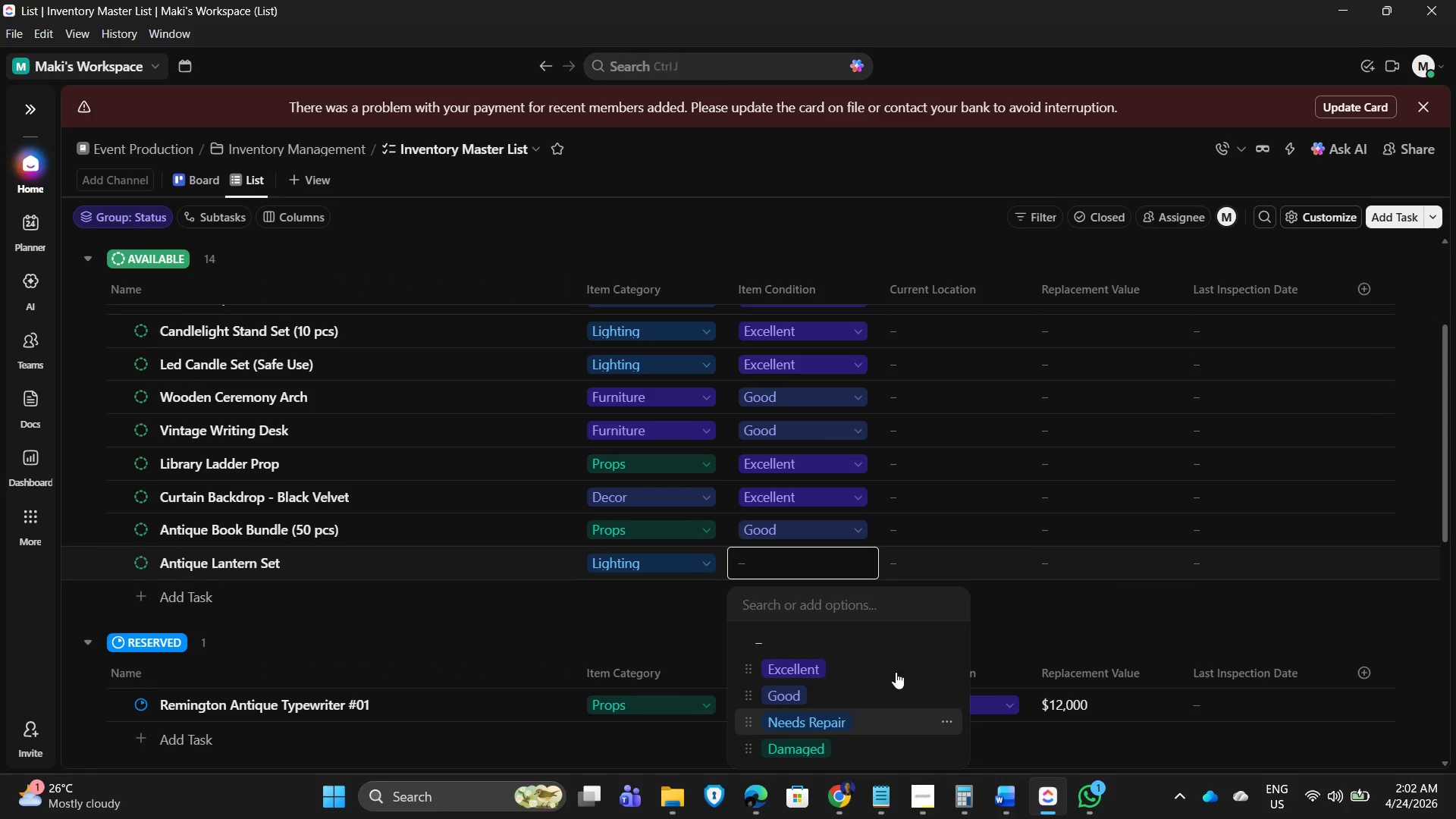 
scroll: coordinate [984, 518], scroll_direction: up, amount: 7.0
 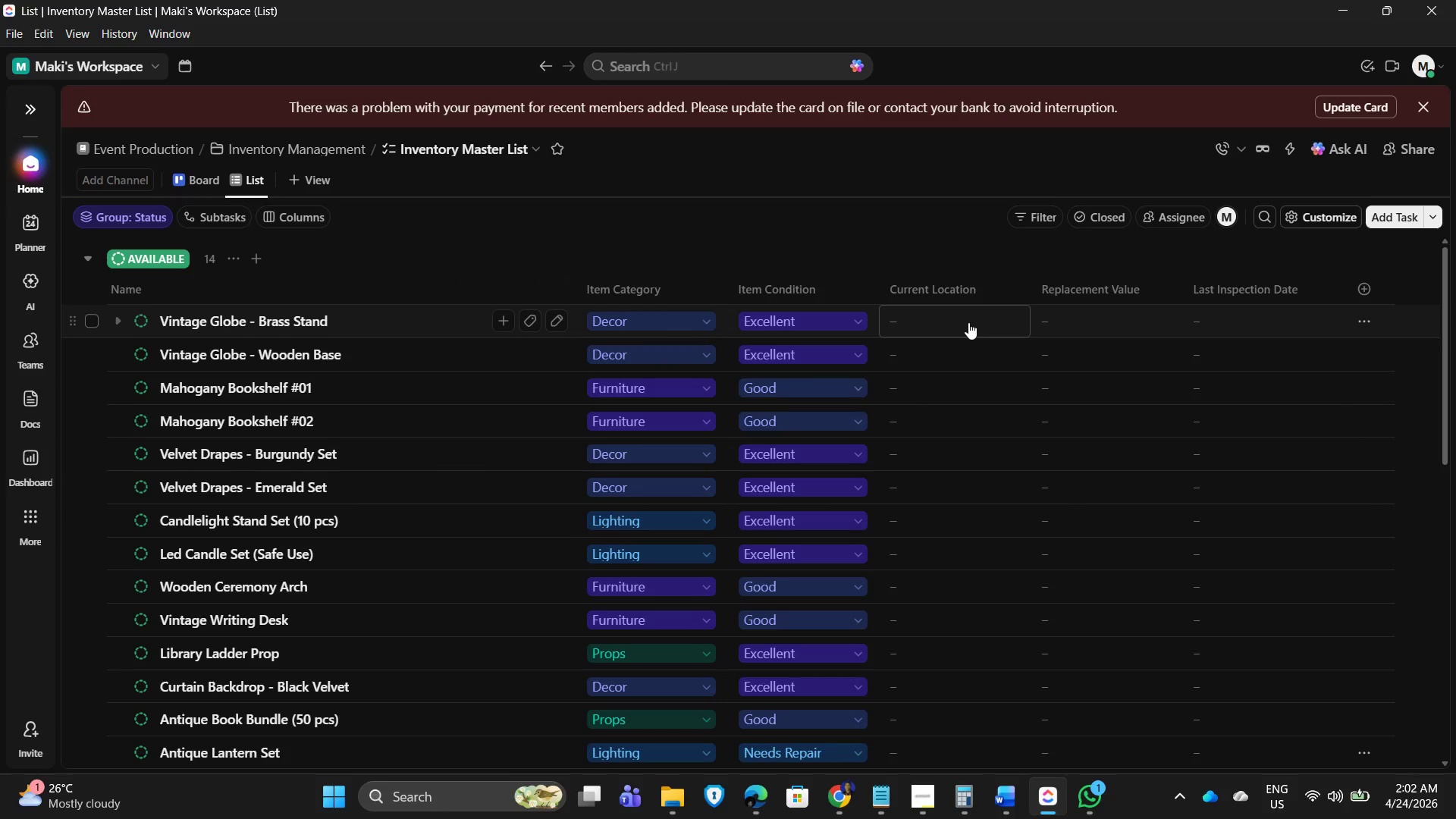 
wait(7.82)
 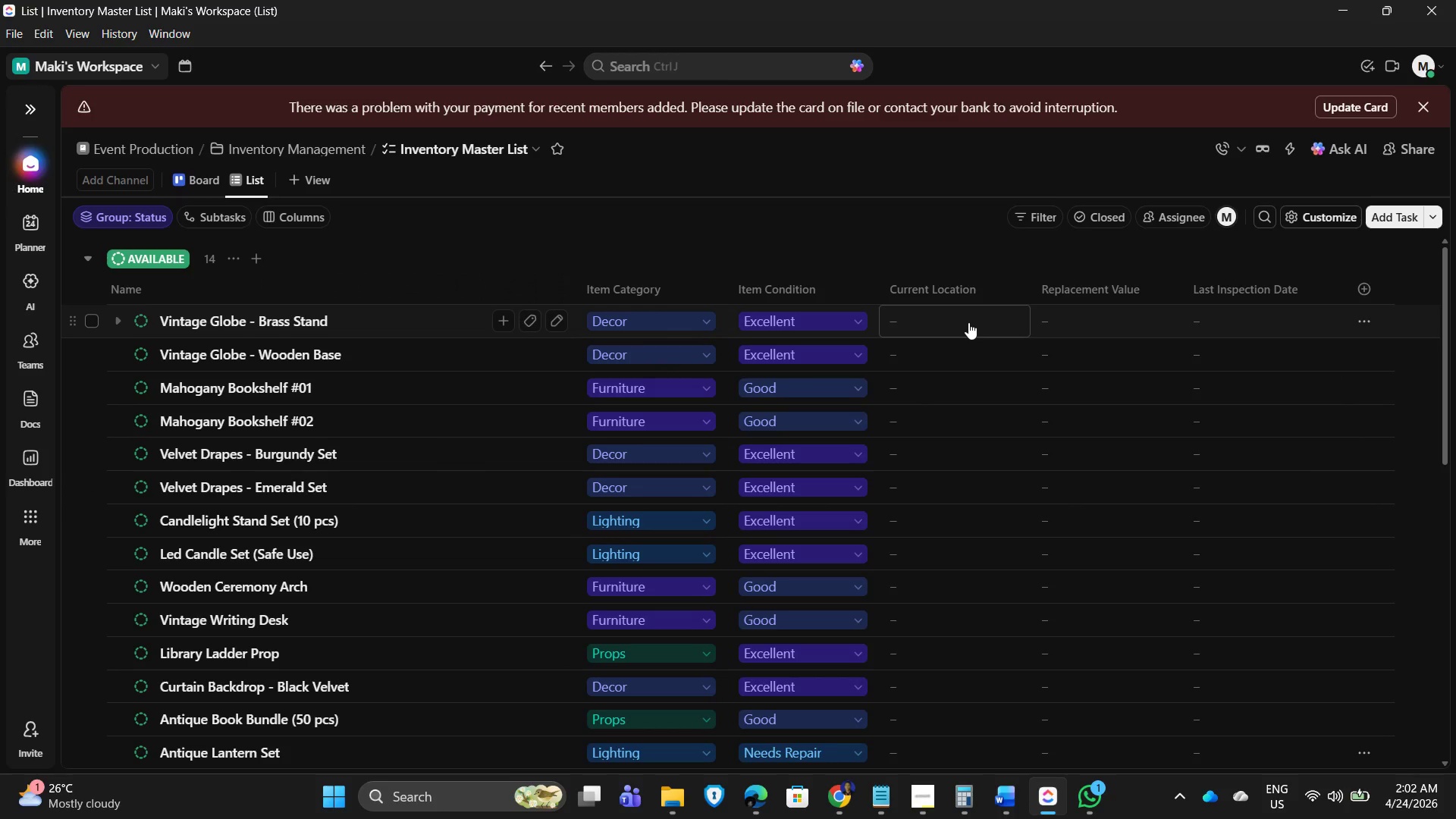 
left_click([967, 318])
 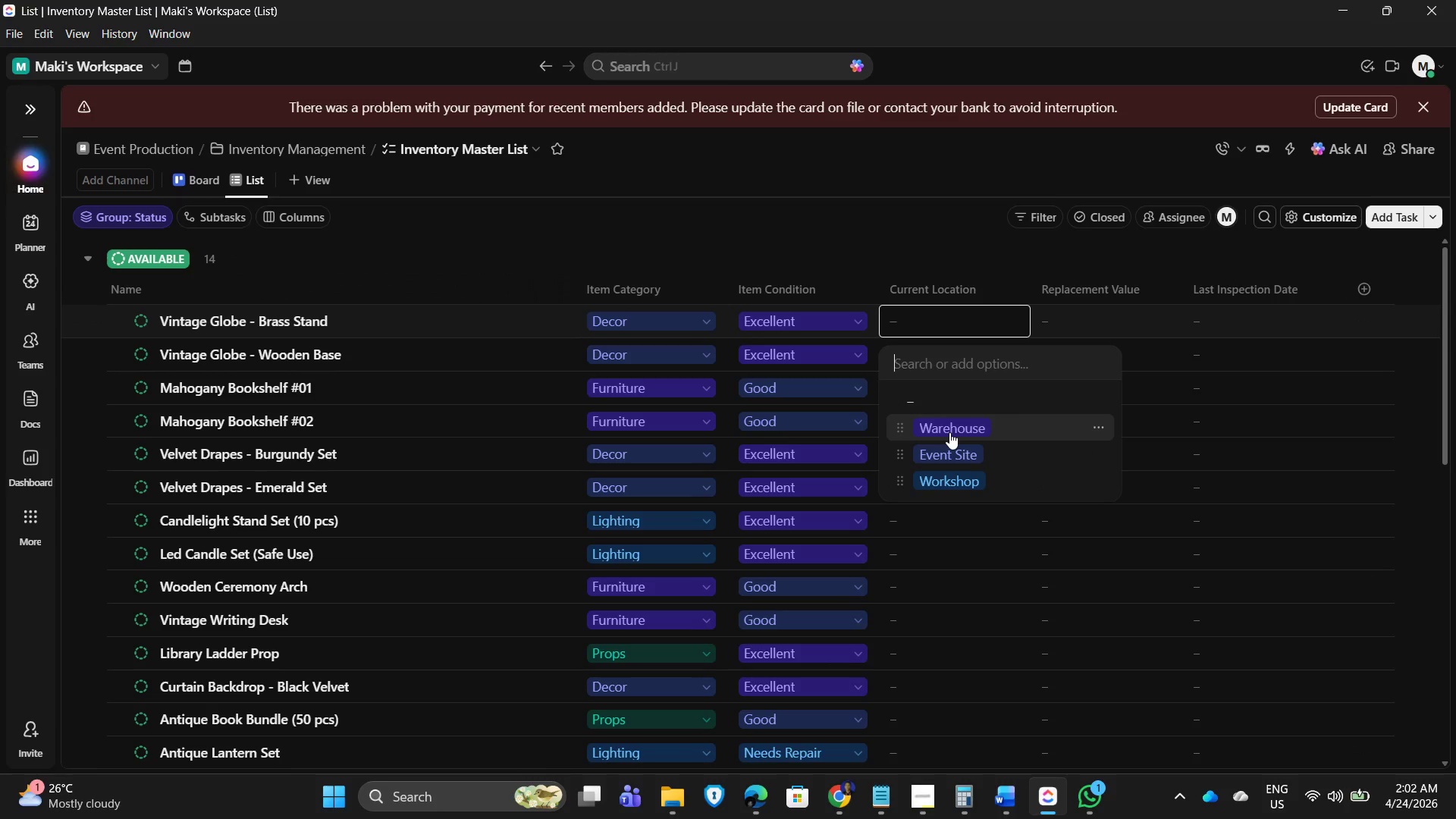 
left_click([949, 431])
 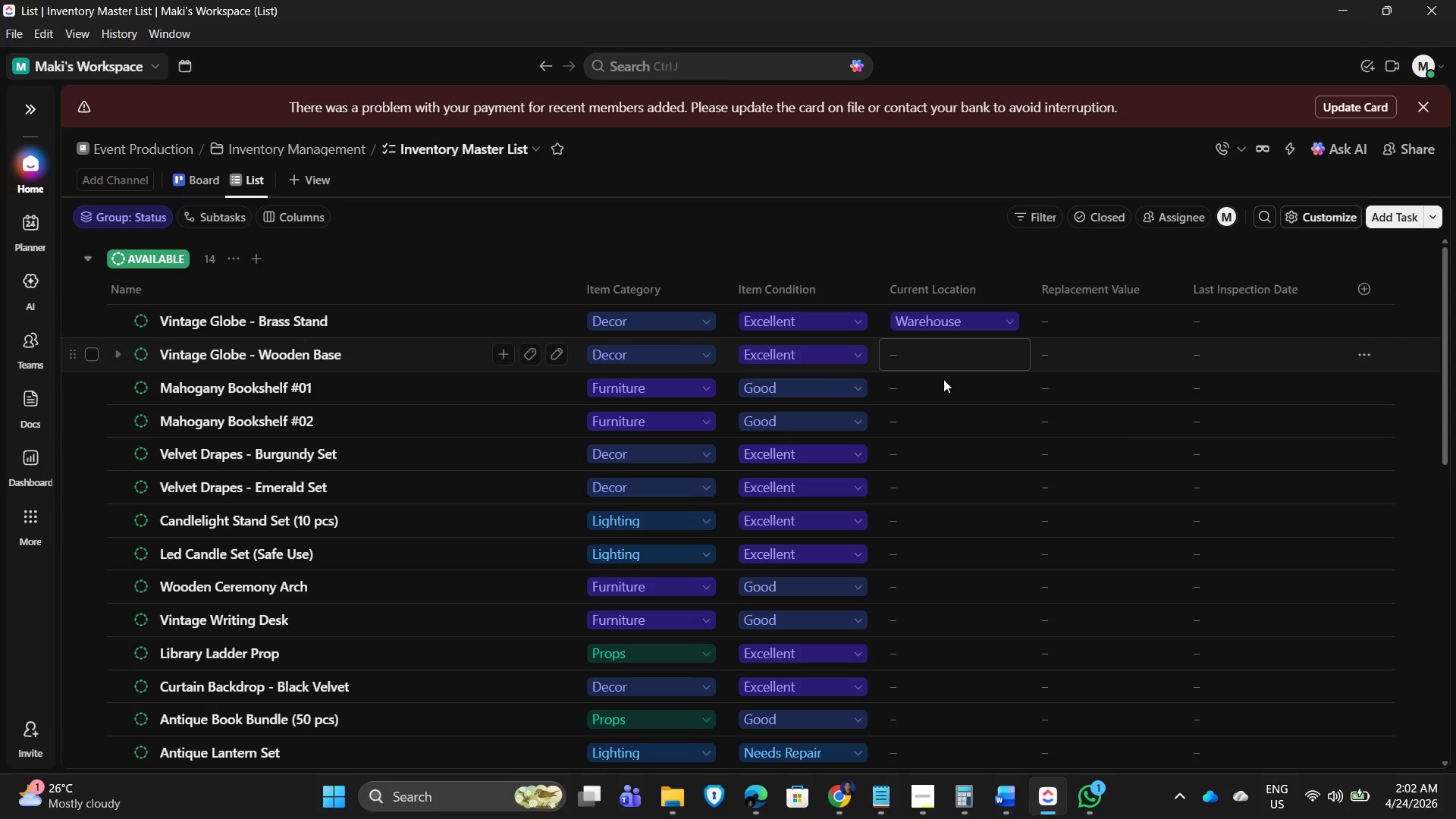 
left_click([963, 453])
 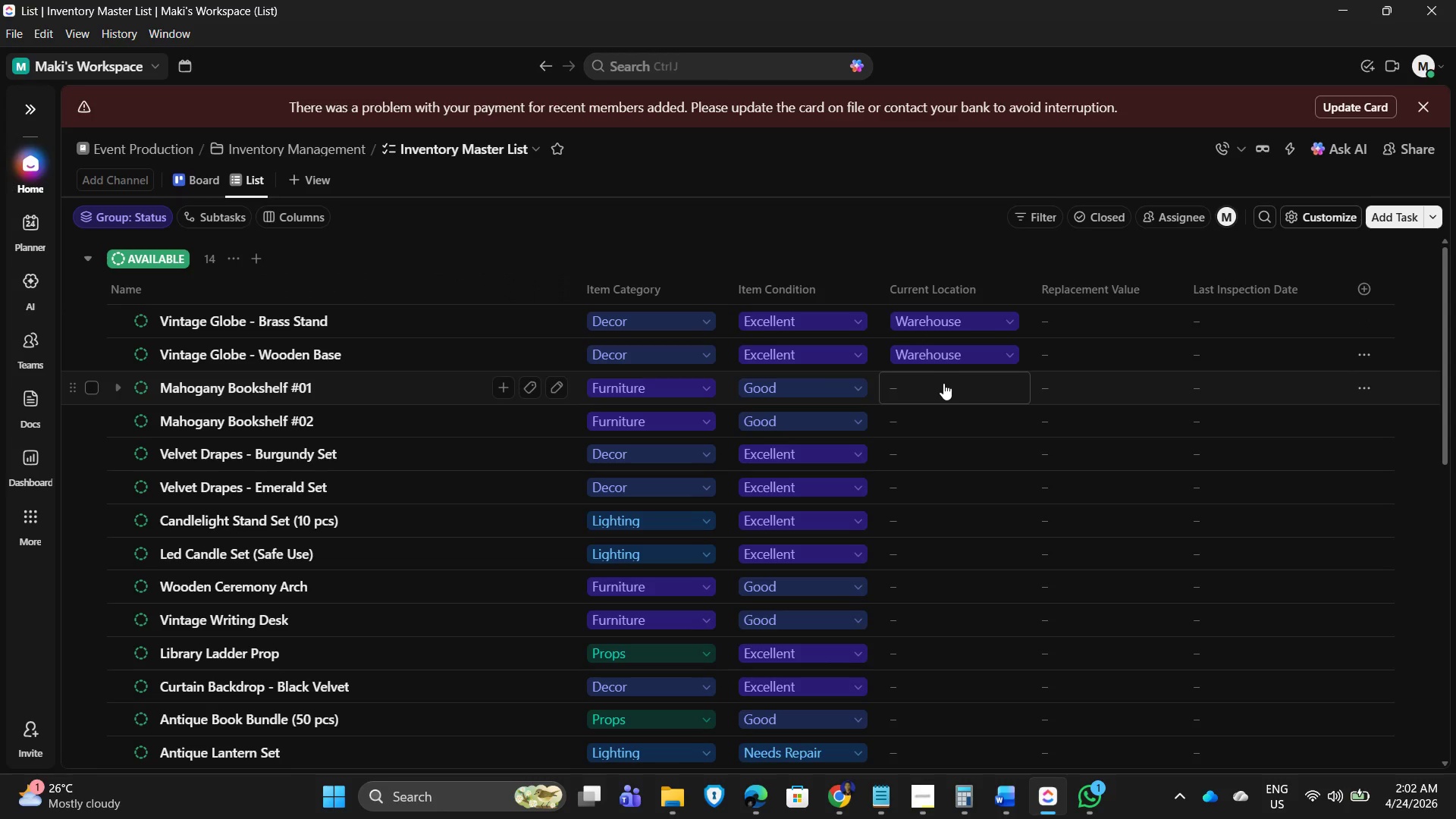 
left_click([943, 383])
 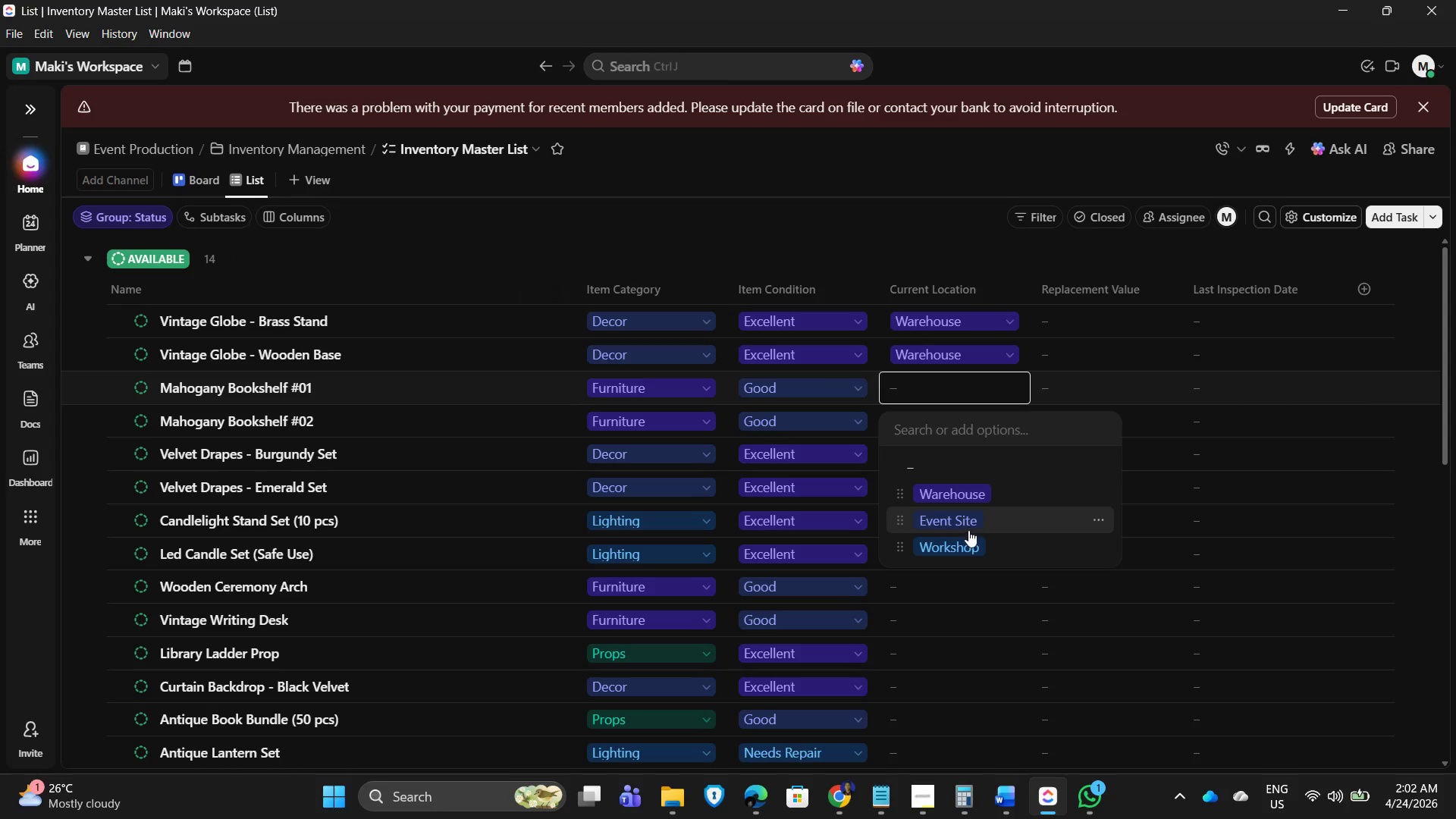 
left_click([969, 518])
 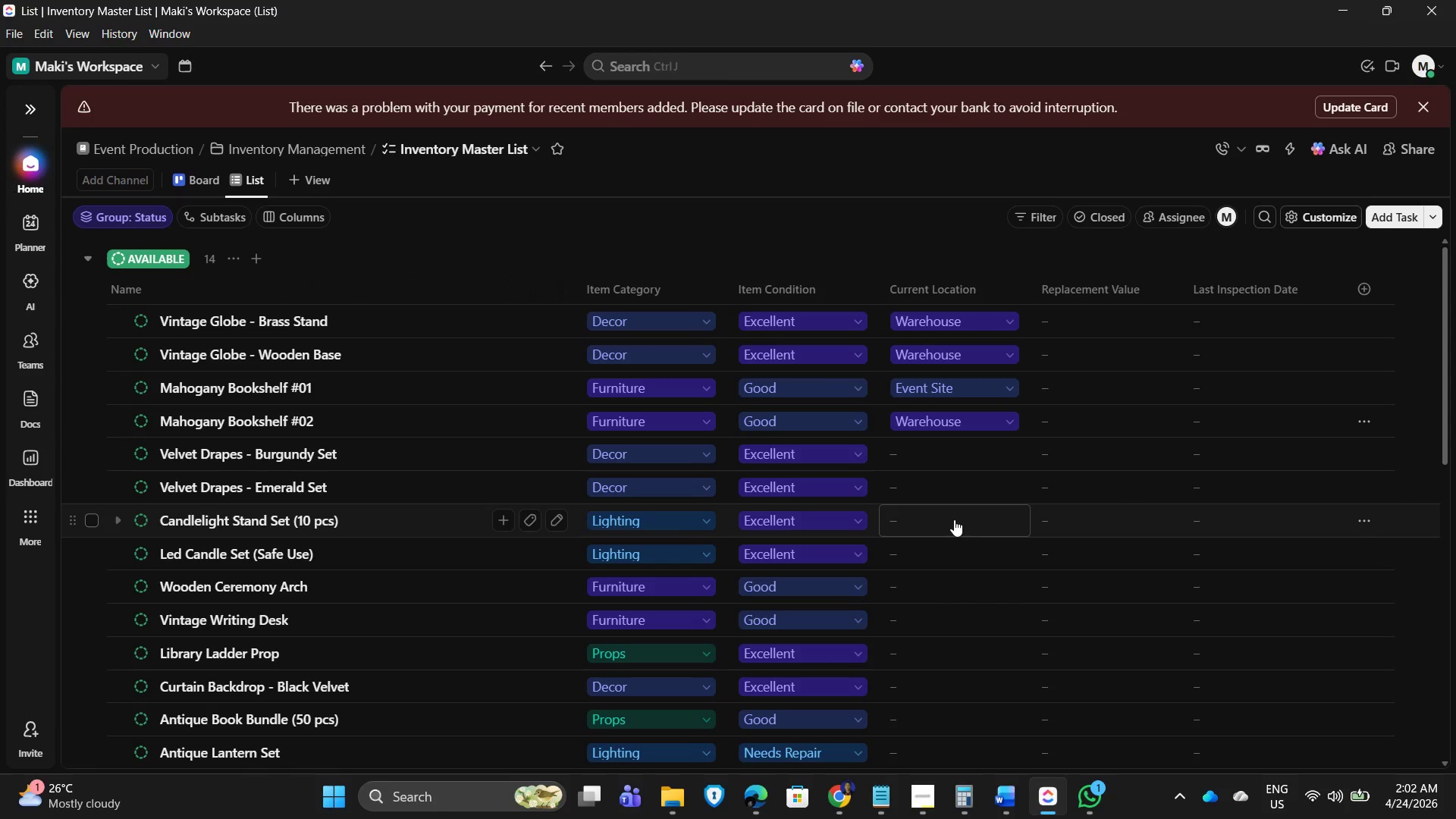 
left_click([937, 458])
 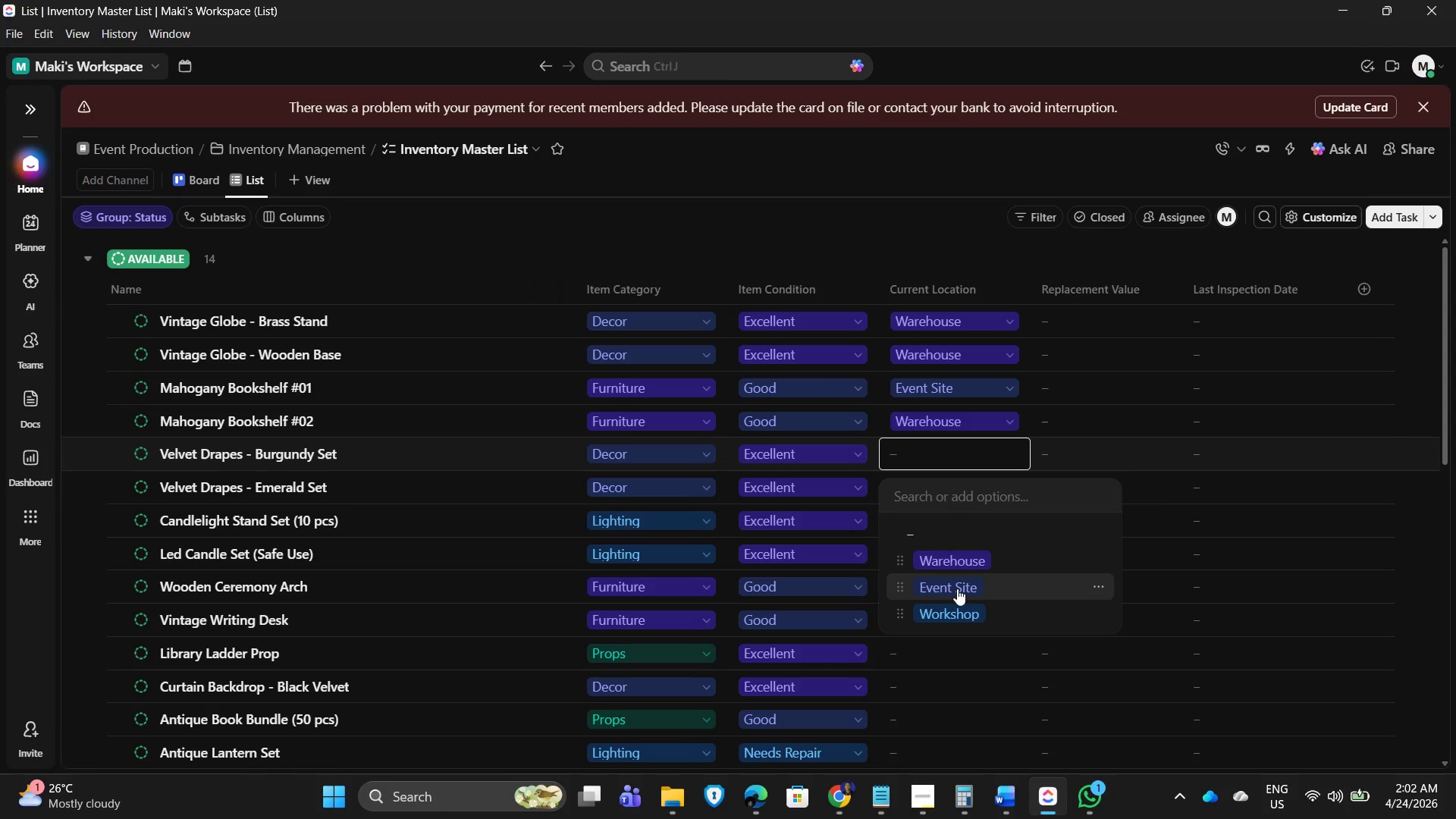 
left_click([957, 588])
 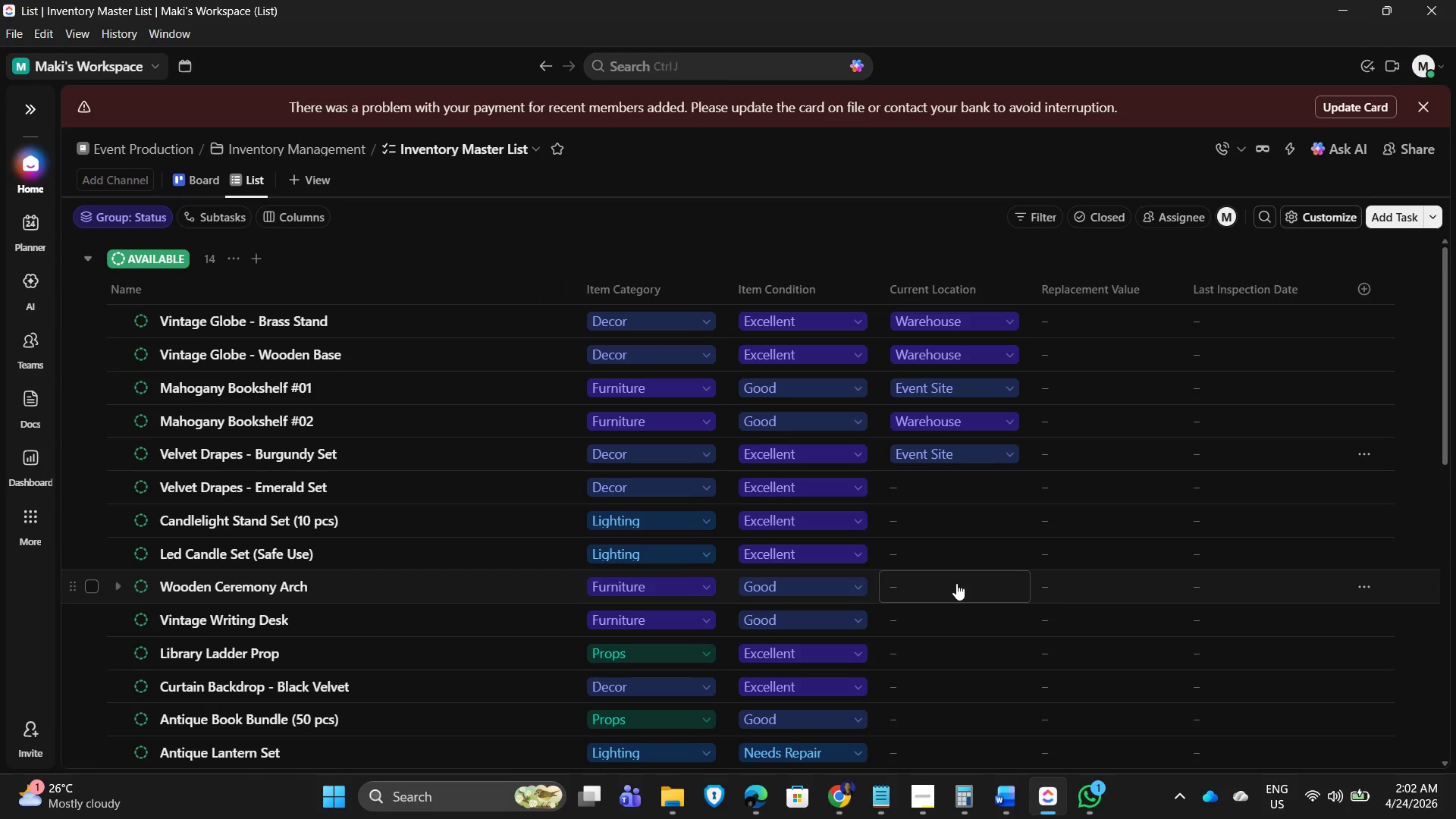 
wait(5.52)
 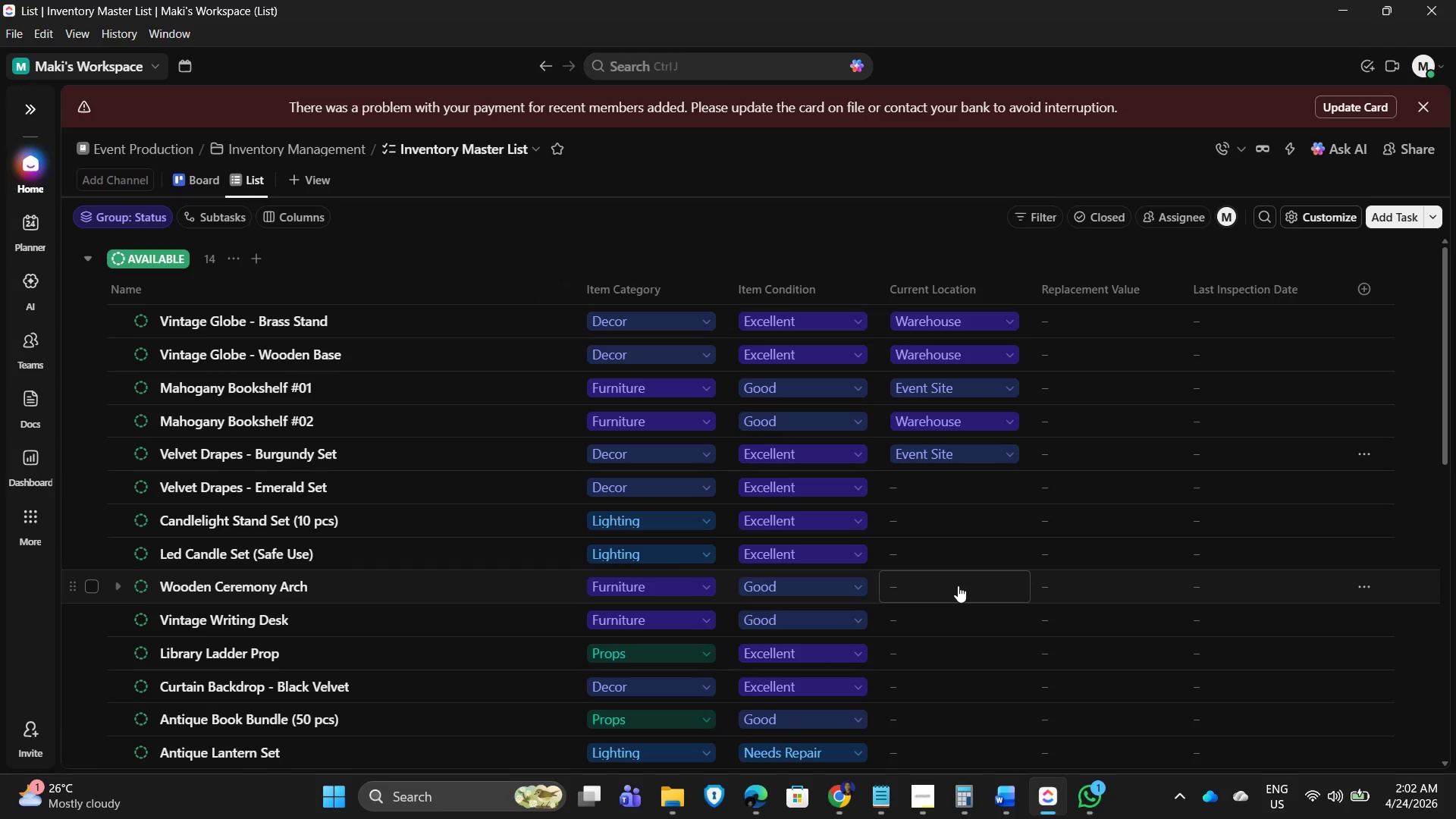 
left_click([919, 488])
 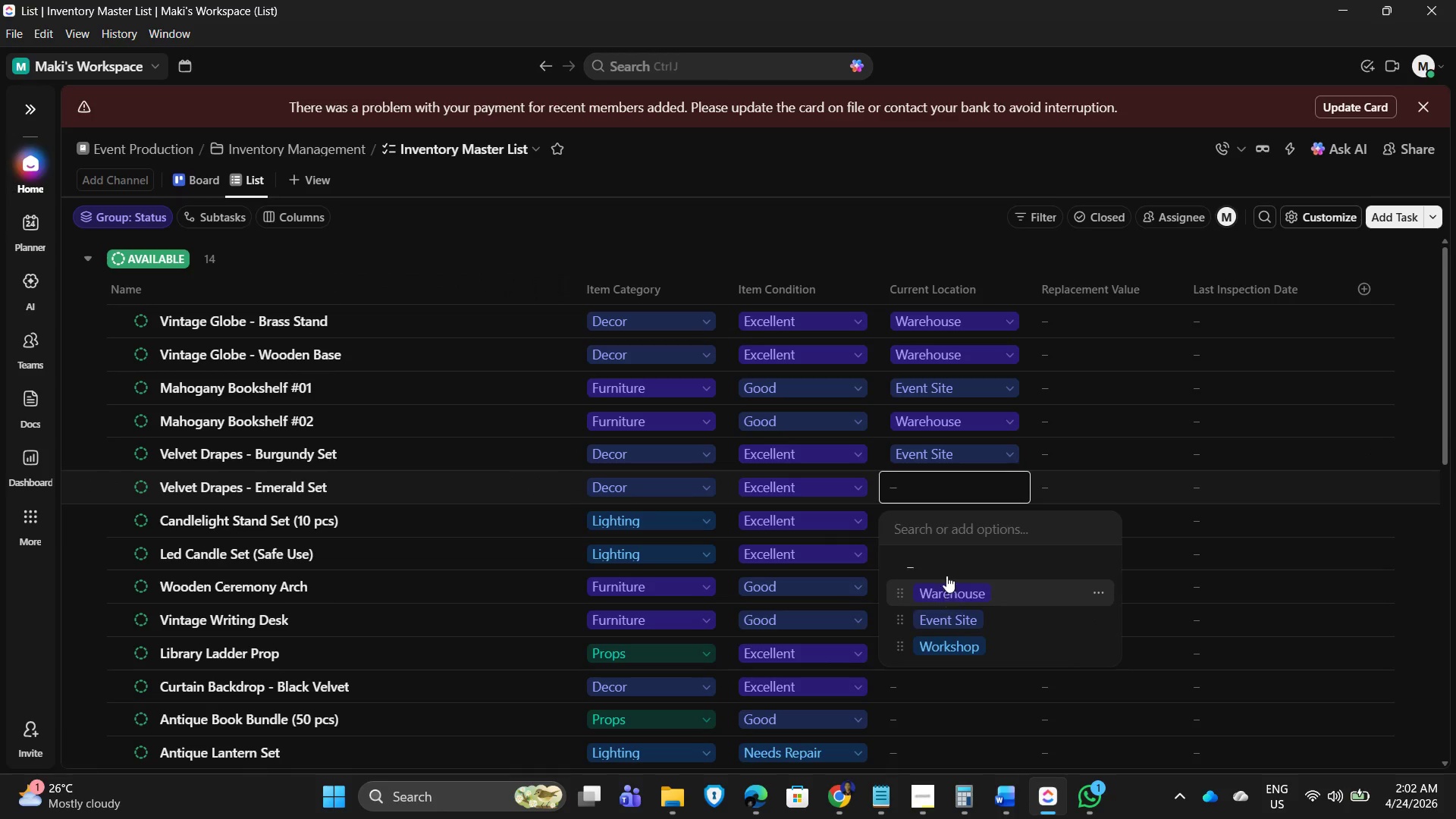 
left_click([931, 527])
 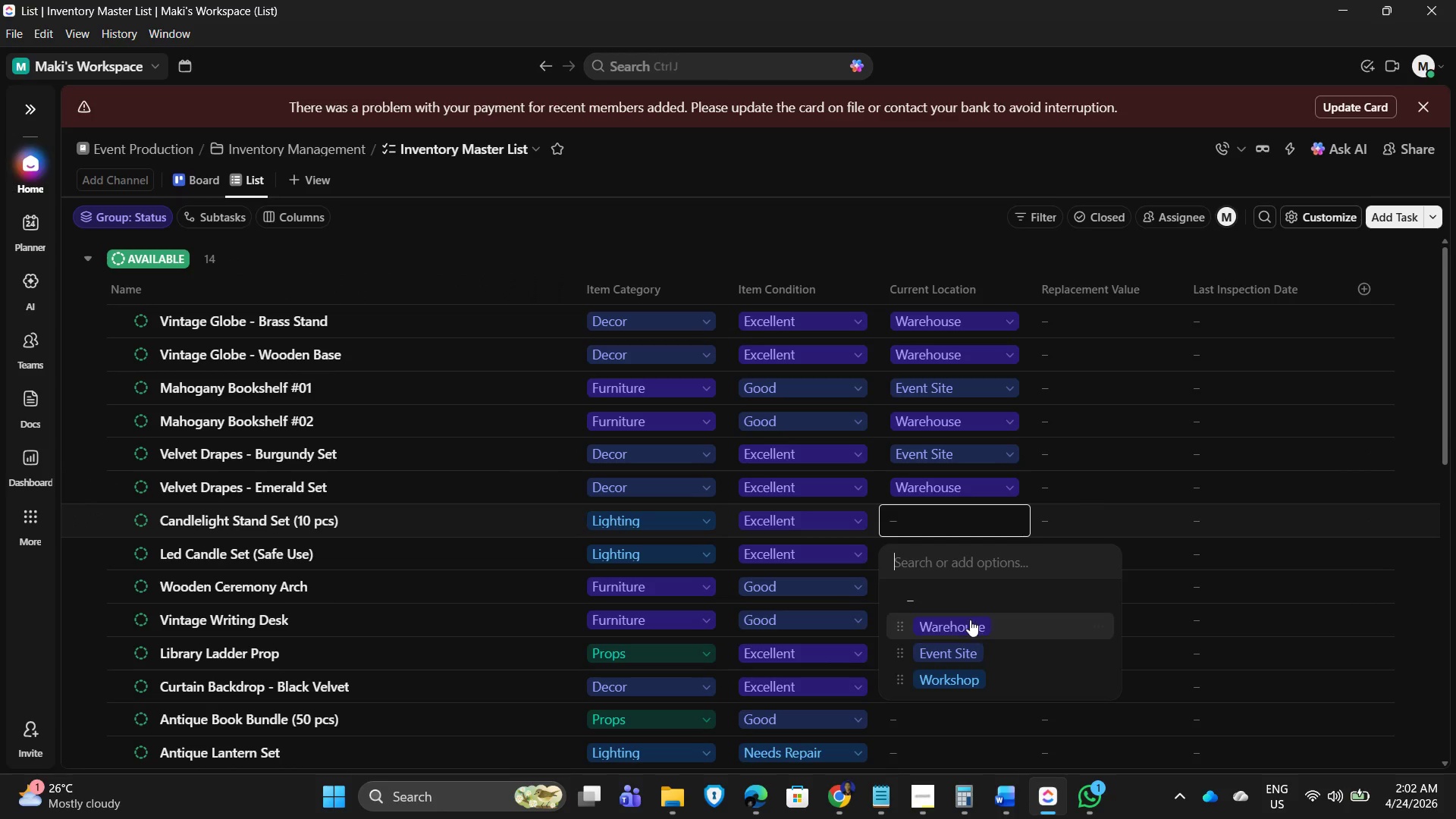 
left_click([969, 623])
 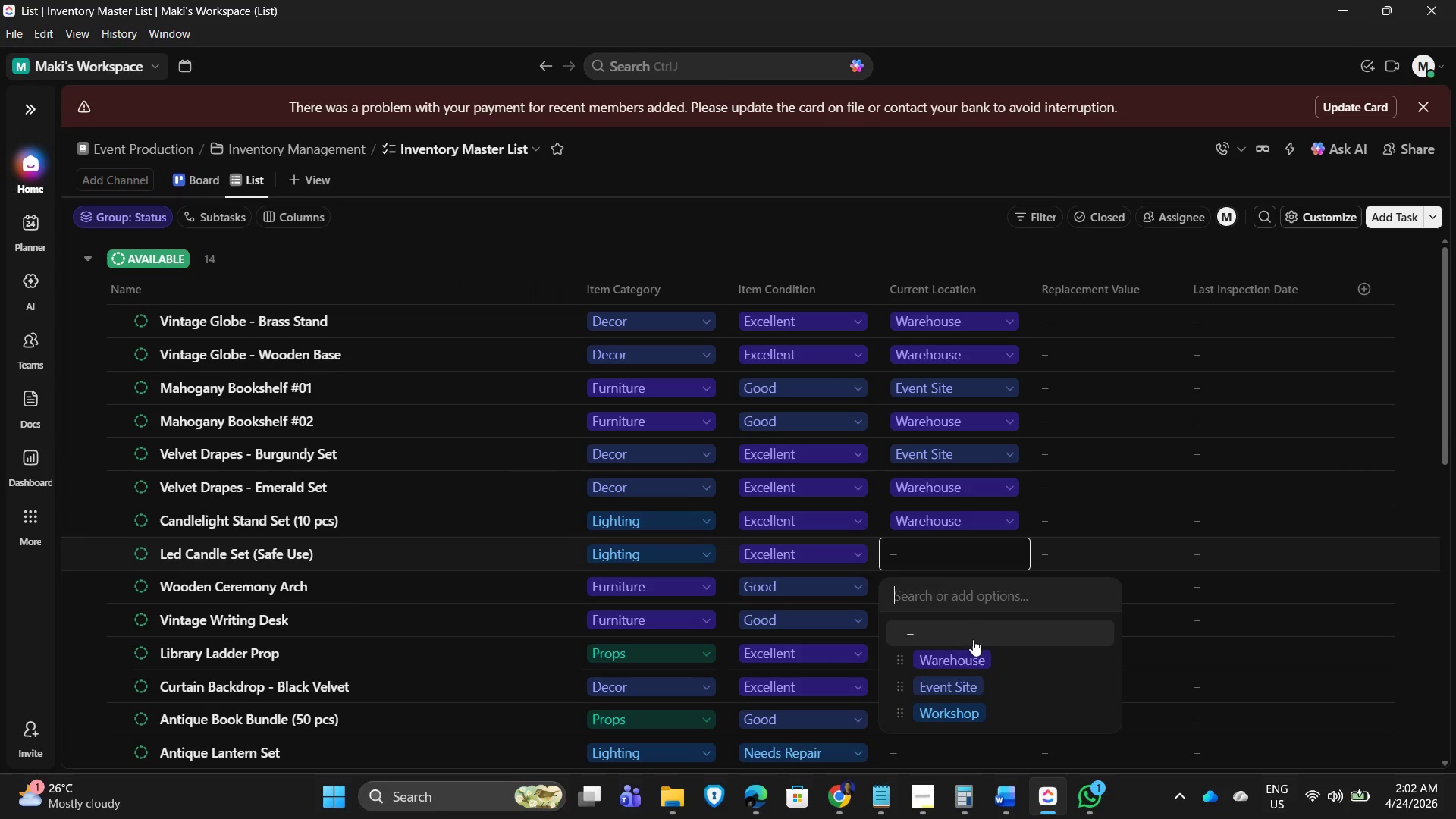 
left_click([976, 661])
 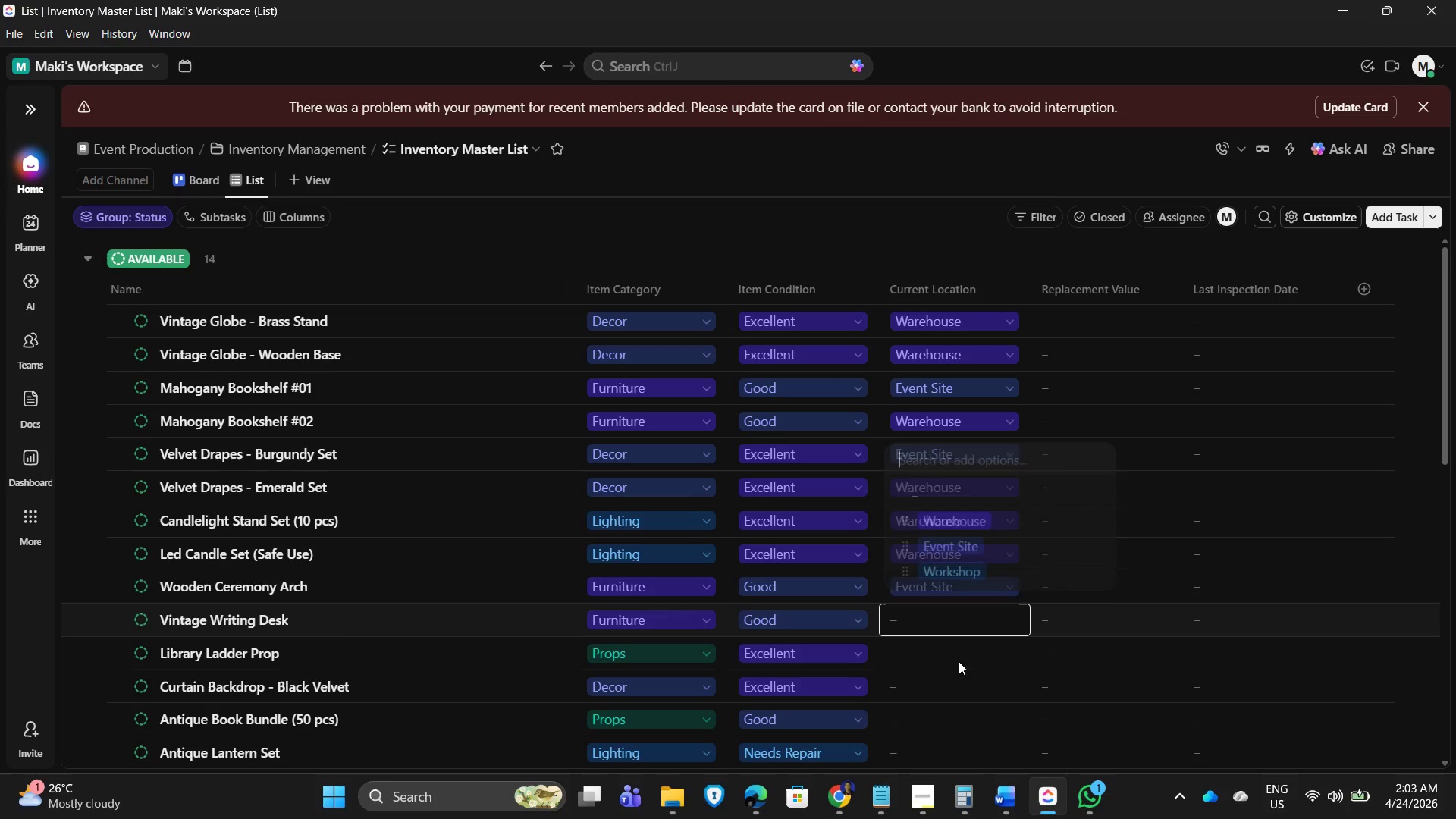 
left_click([957, 518])
 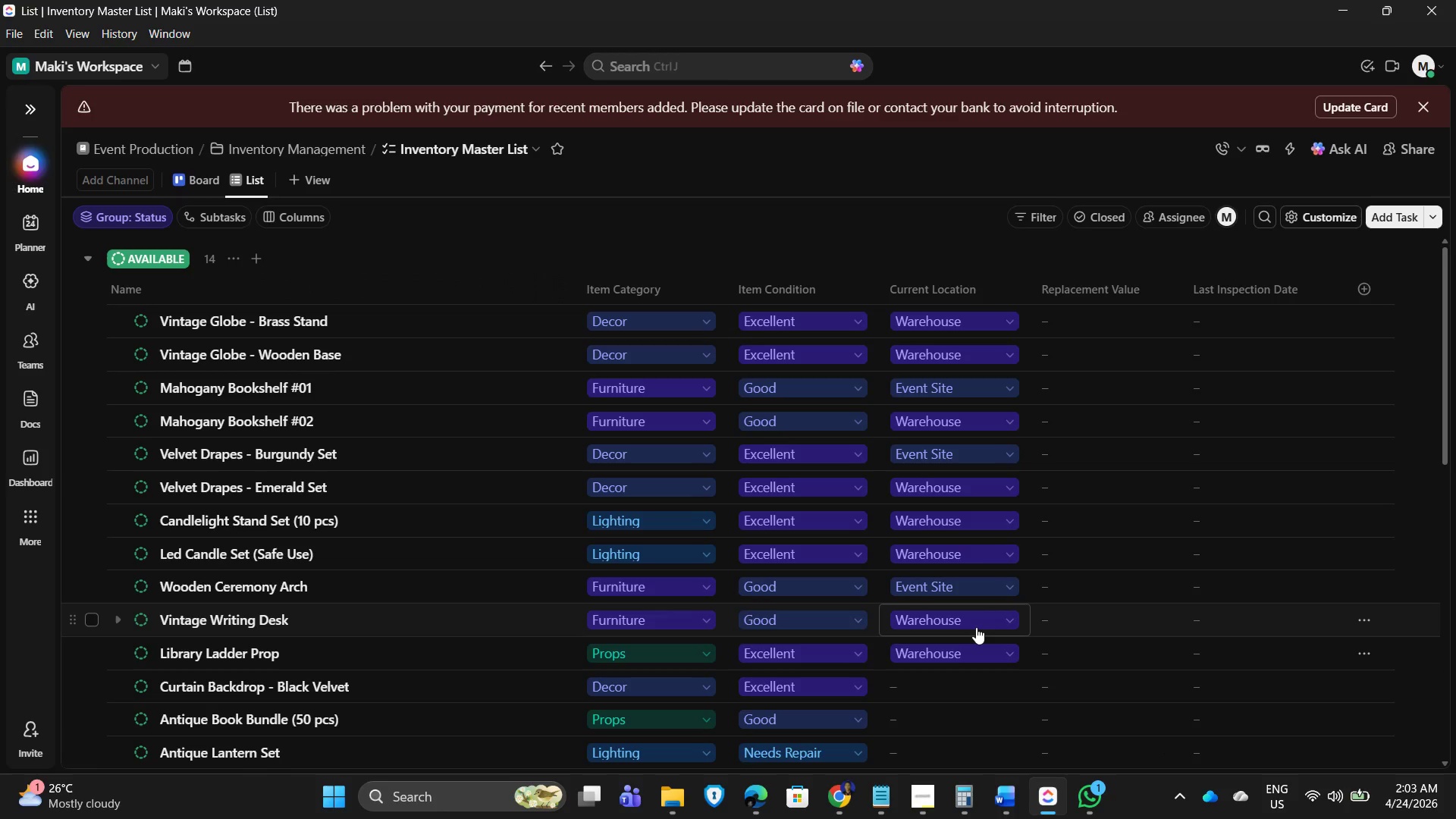 
wait(9.88)
 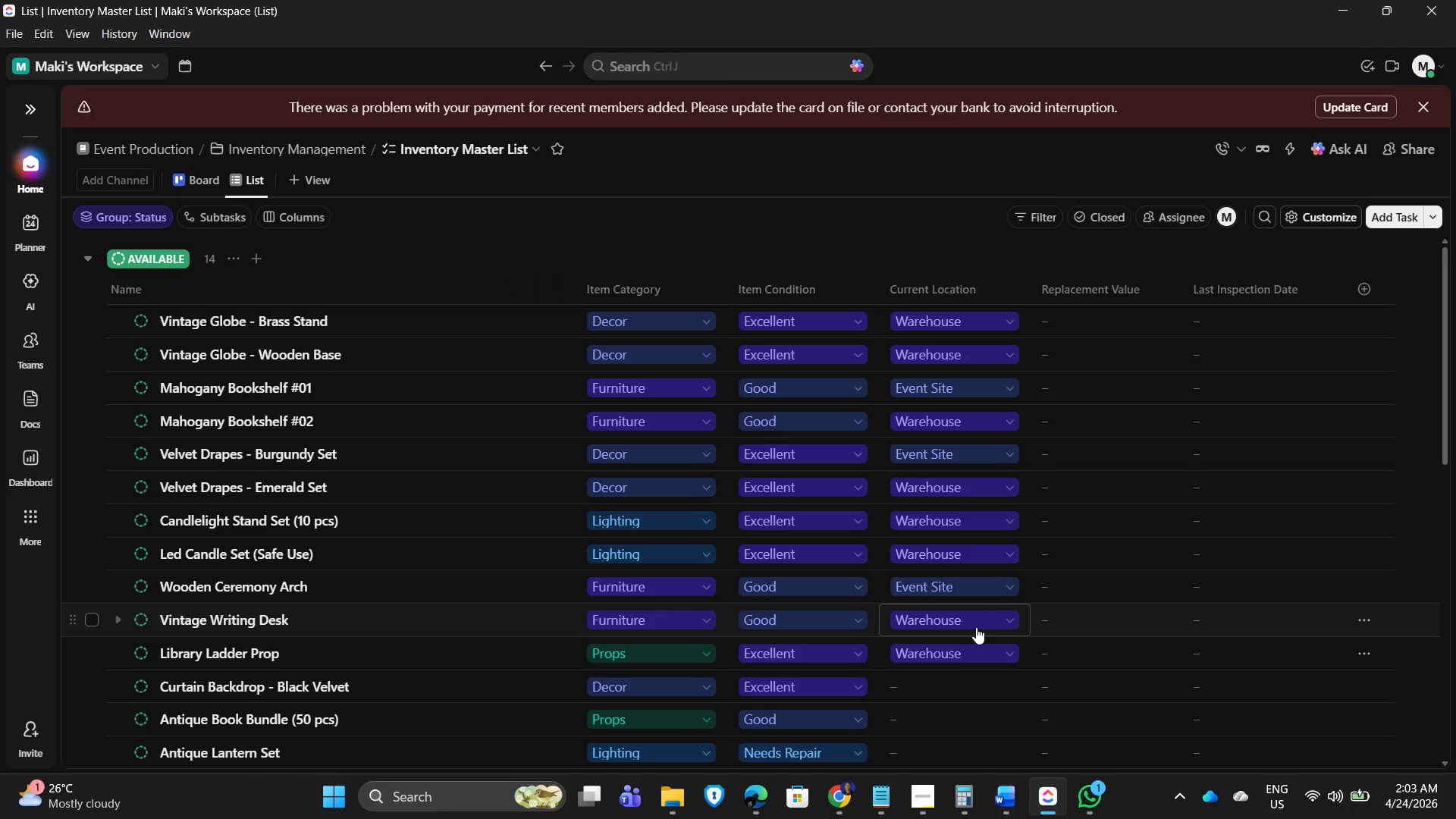 
left_click([946, 683])
 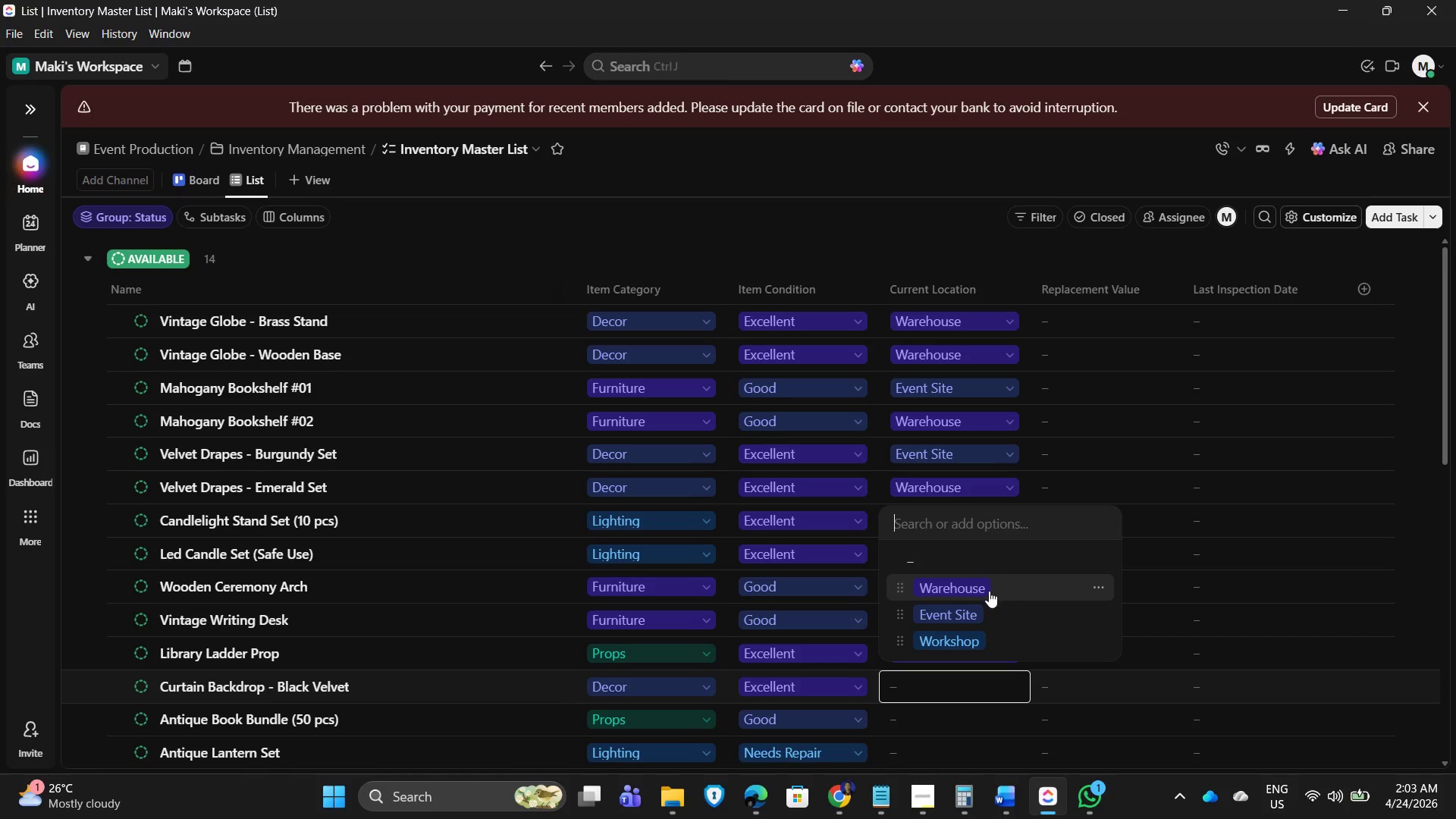 
left_click([982, 588])
 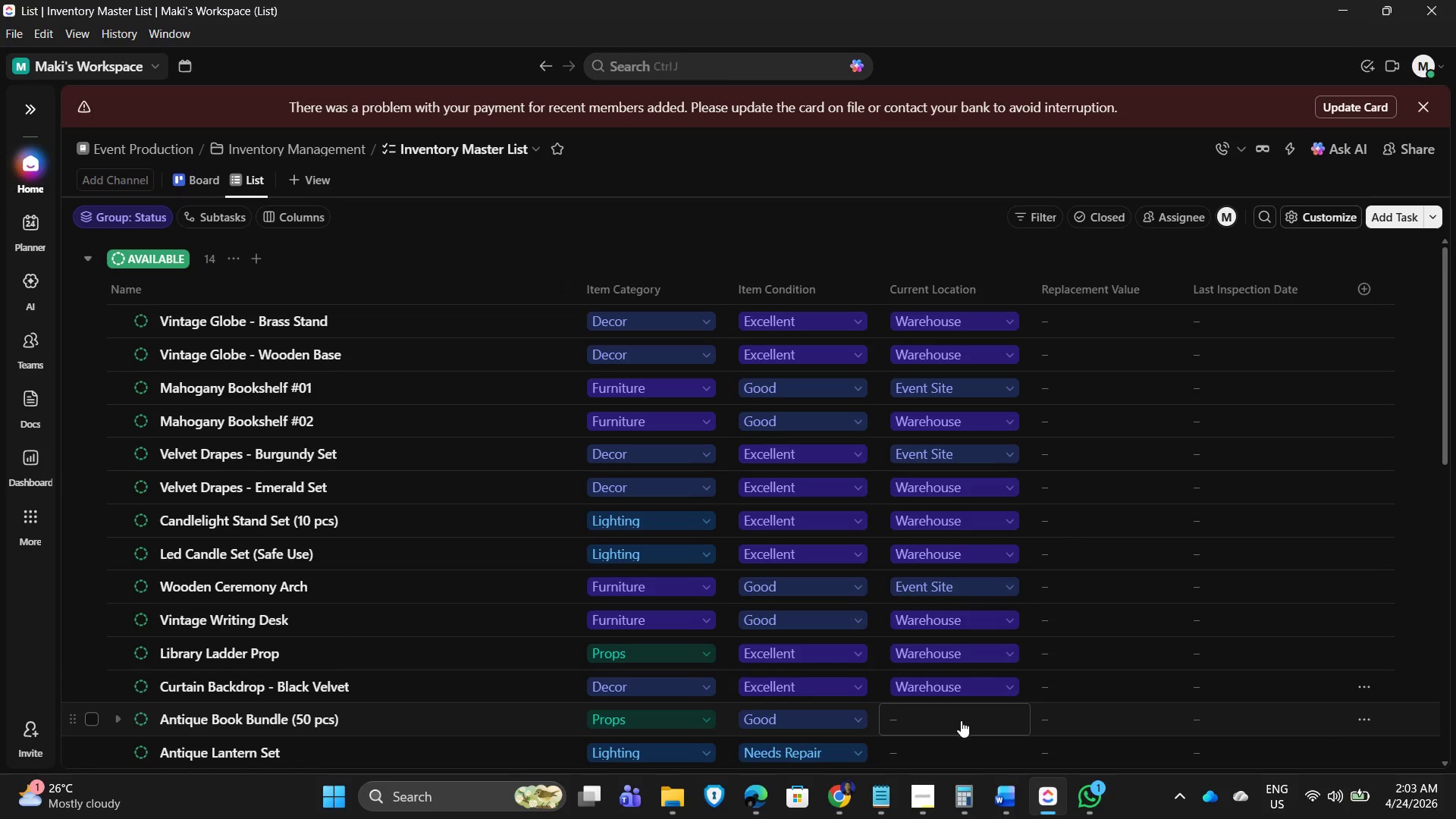 
left_click([952, 714])
 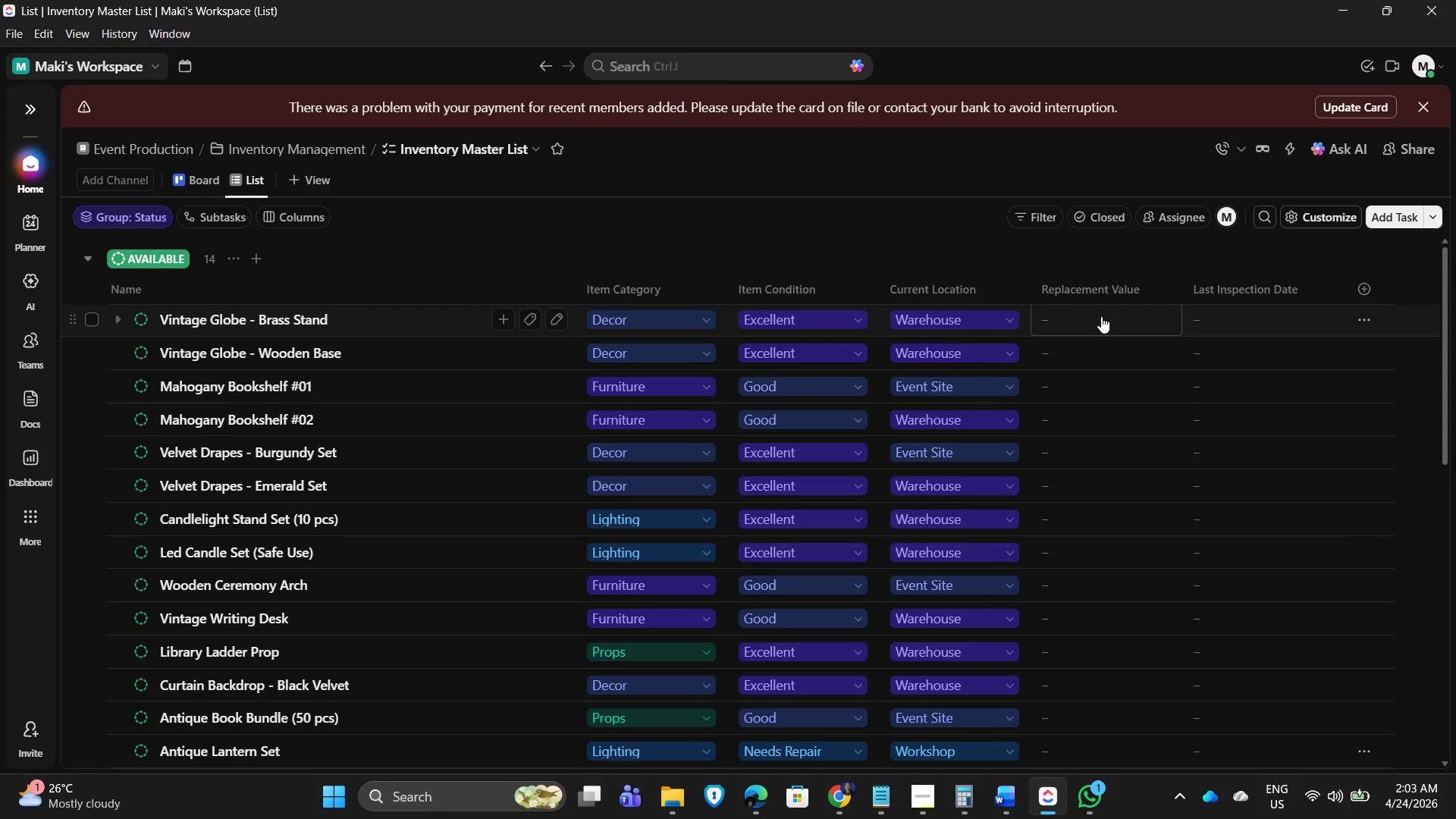 
wait(14.55)
 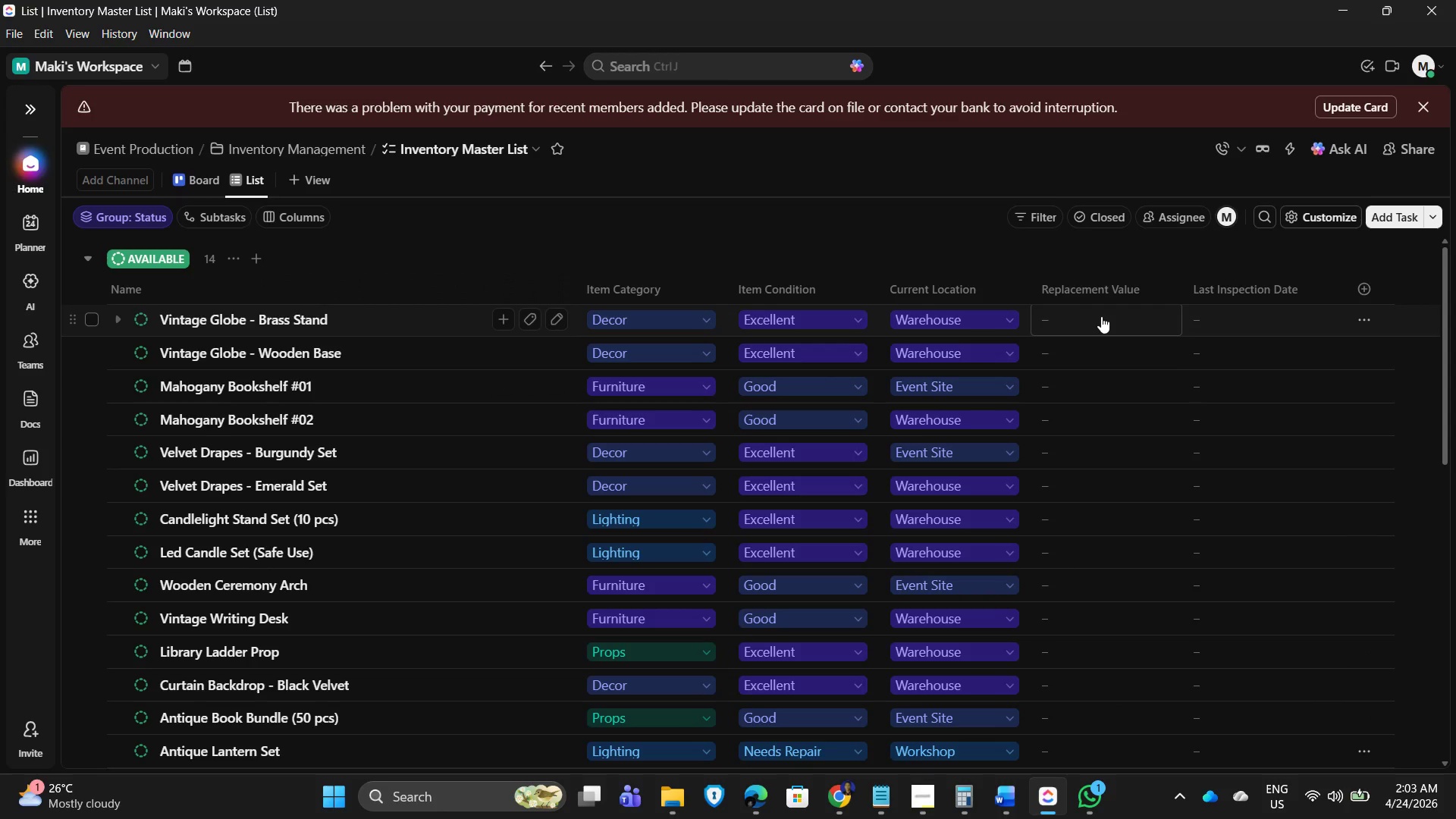 
scroll: coordinate [1101, 316], scroll_direction: up, amount: 1.0
 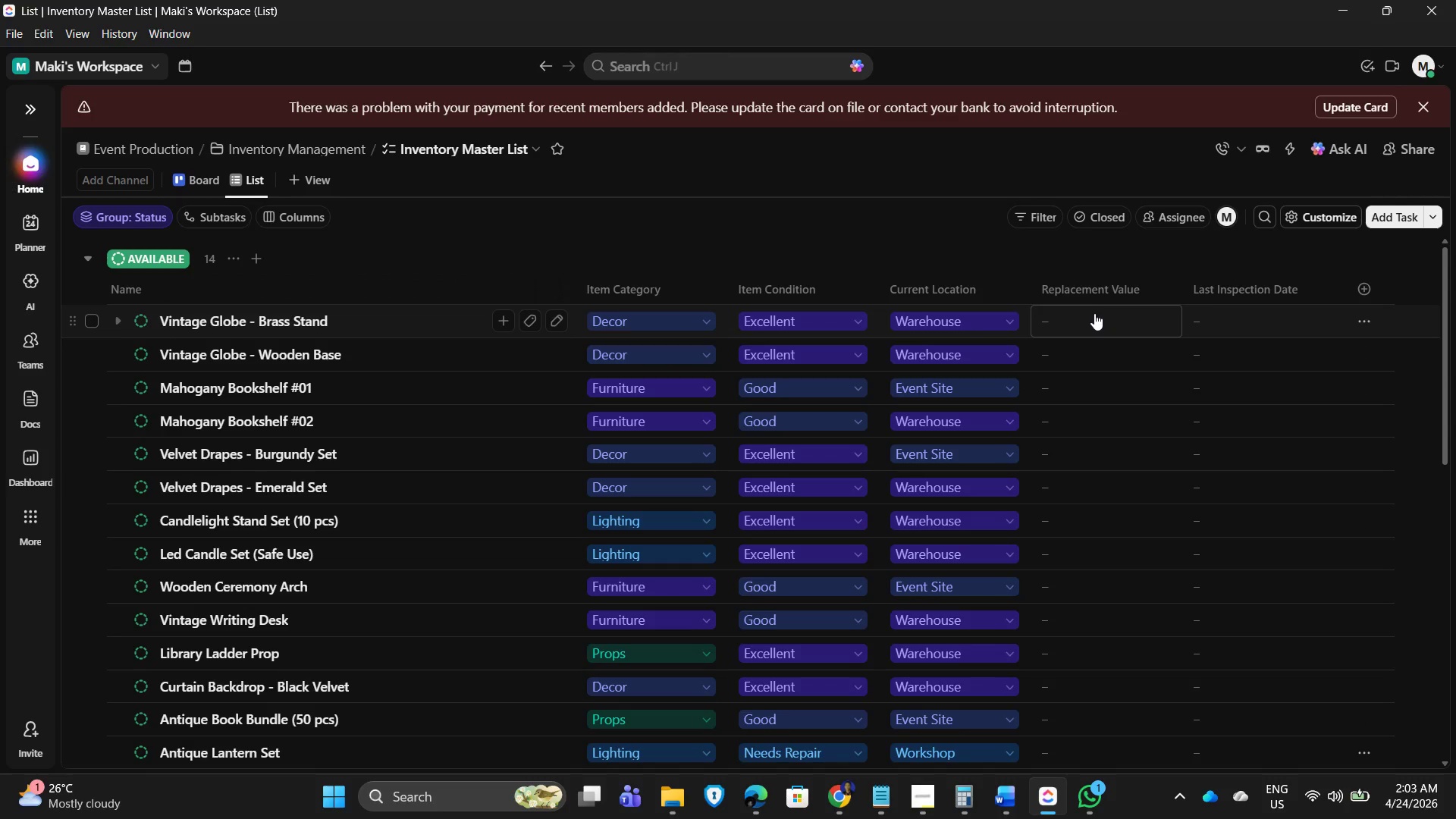 
wait(8.35)
 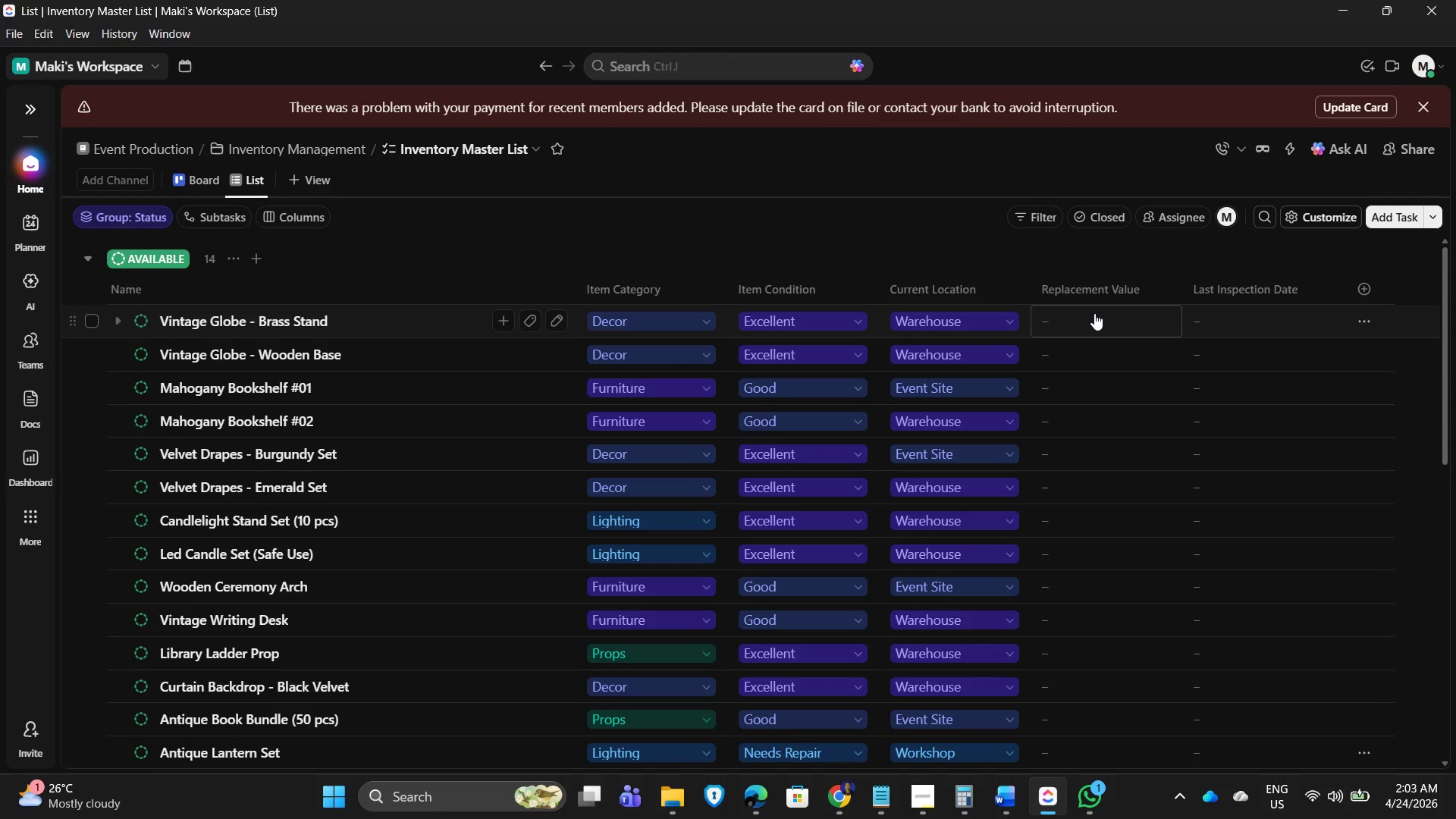 
left_click([1118, 319])
 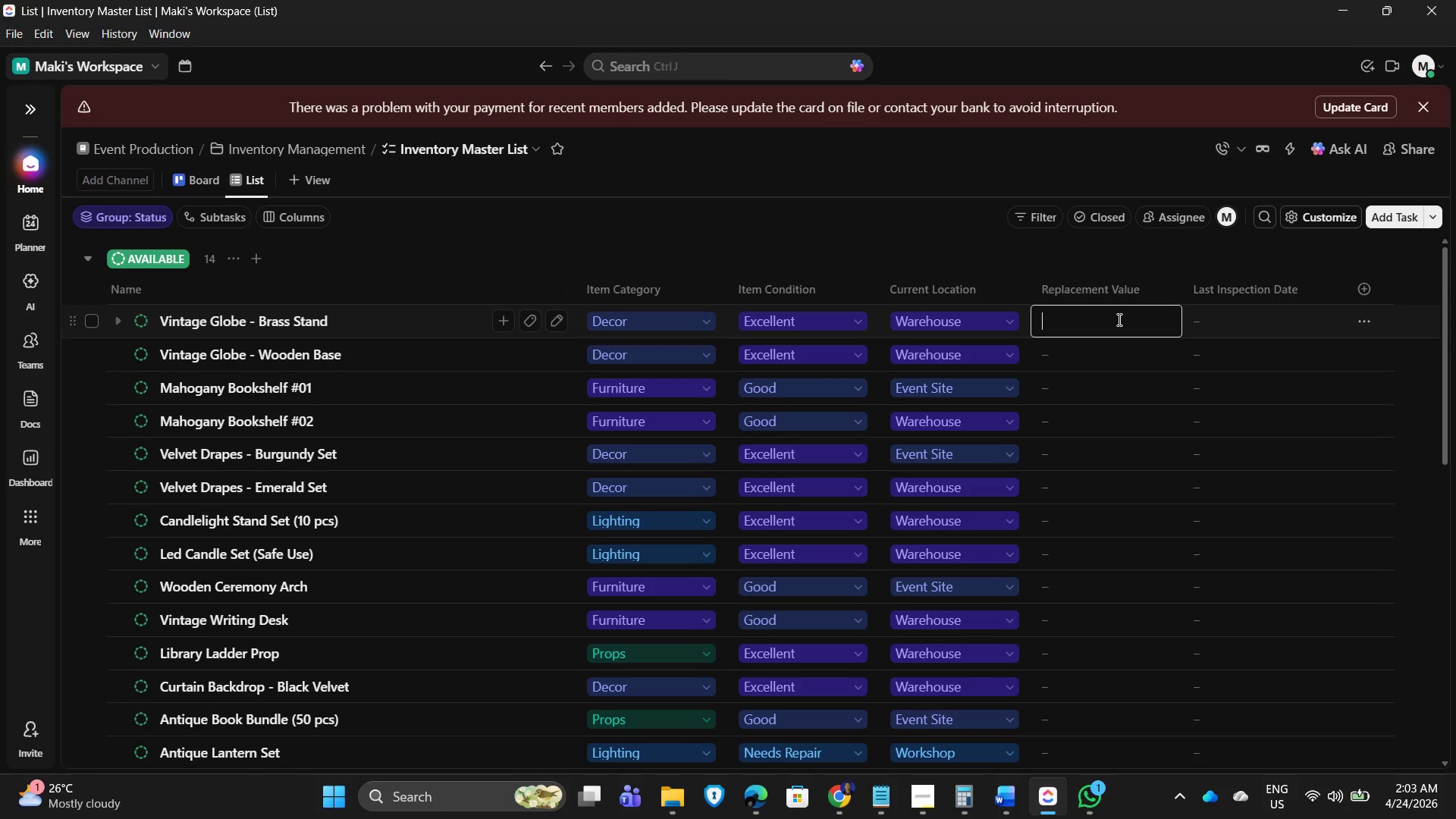 
wait(13.73)
 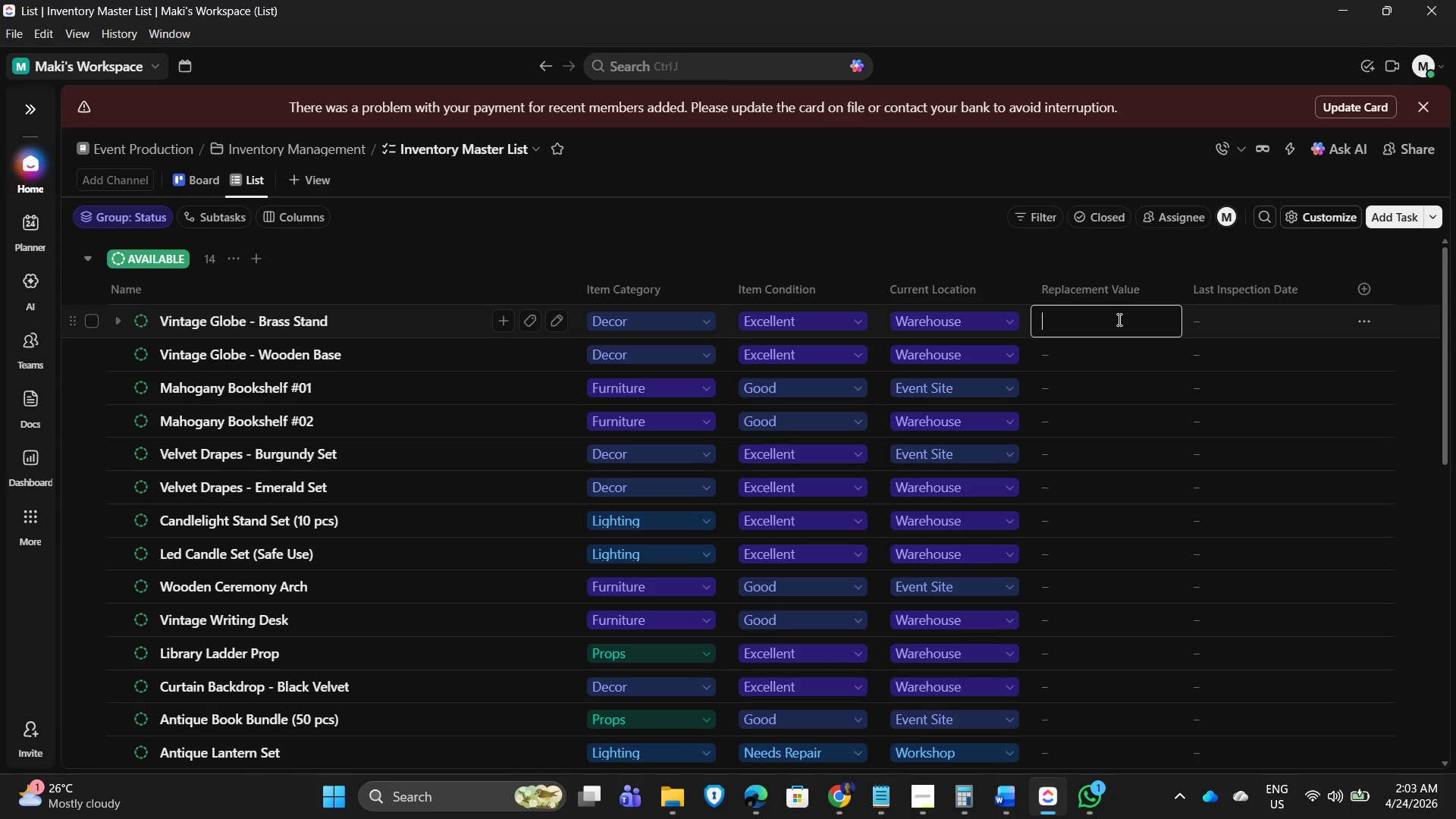 
key(Numpad8)
 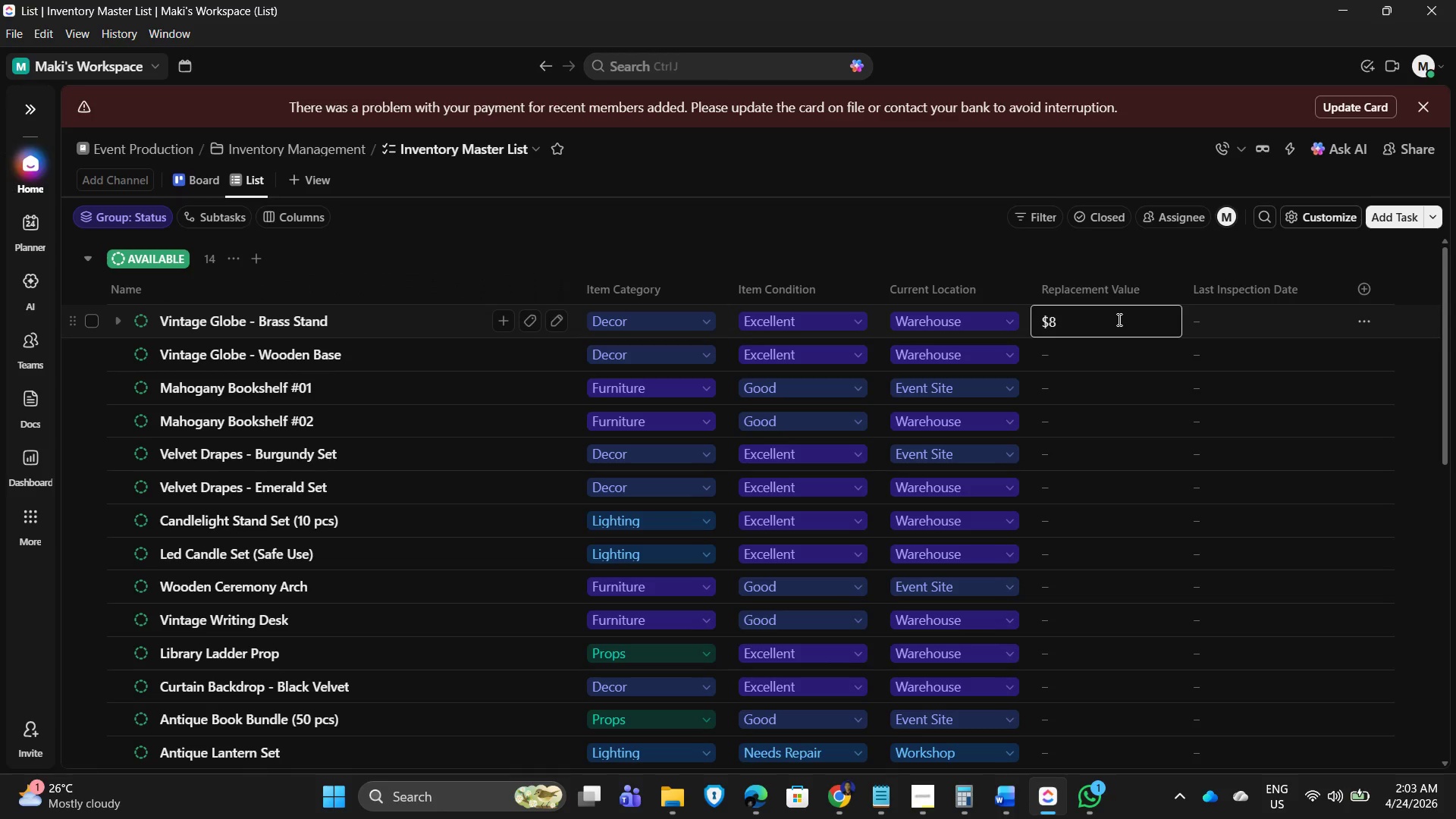 
key(Numpad0)
 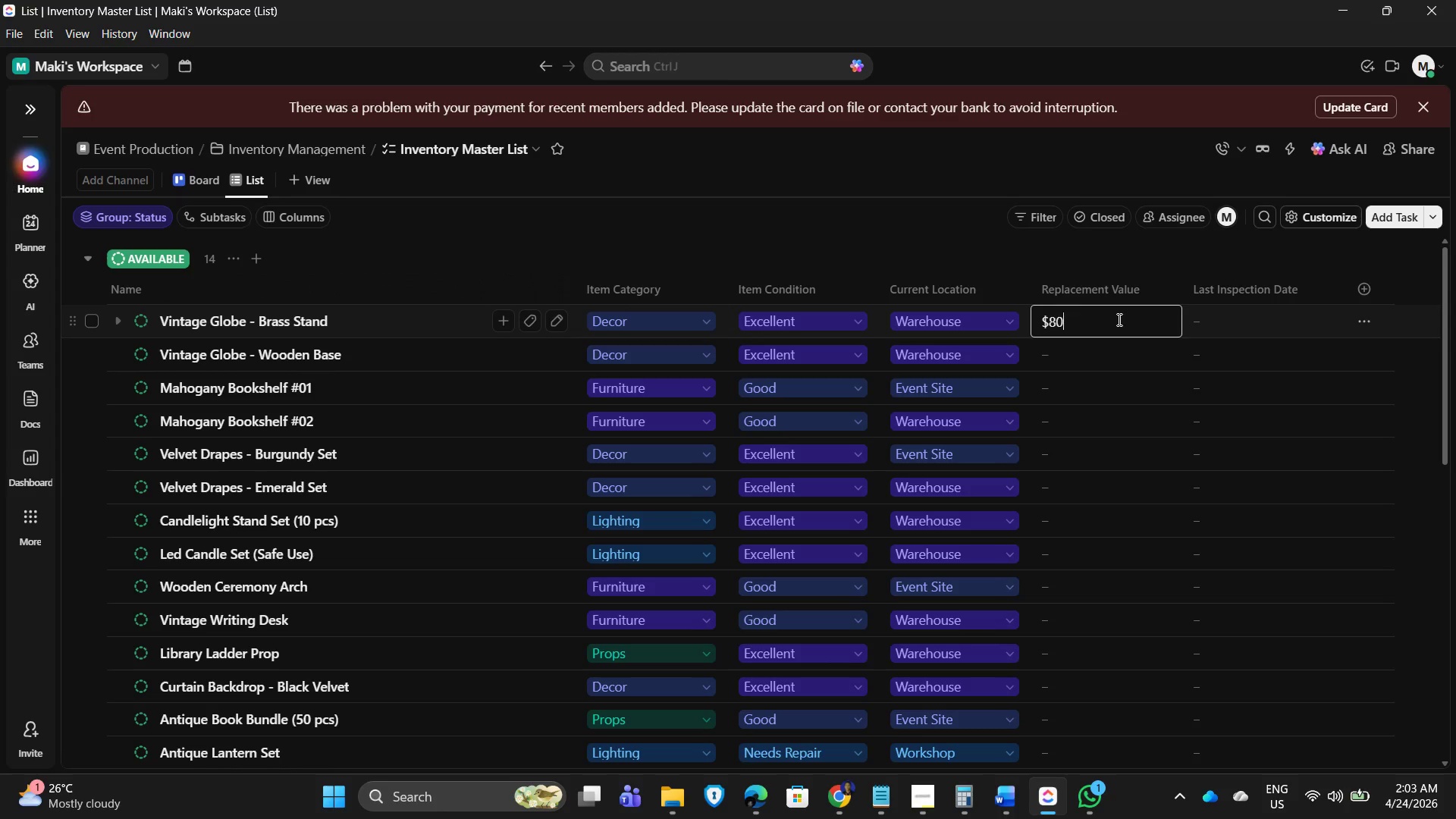 
key(Numpad0)
 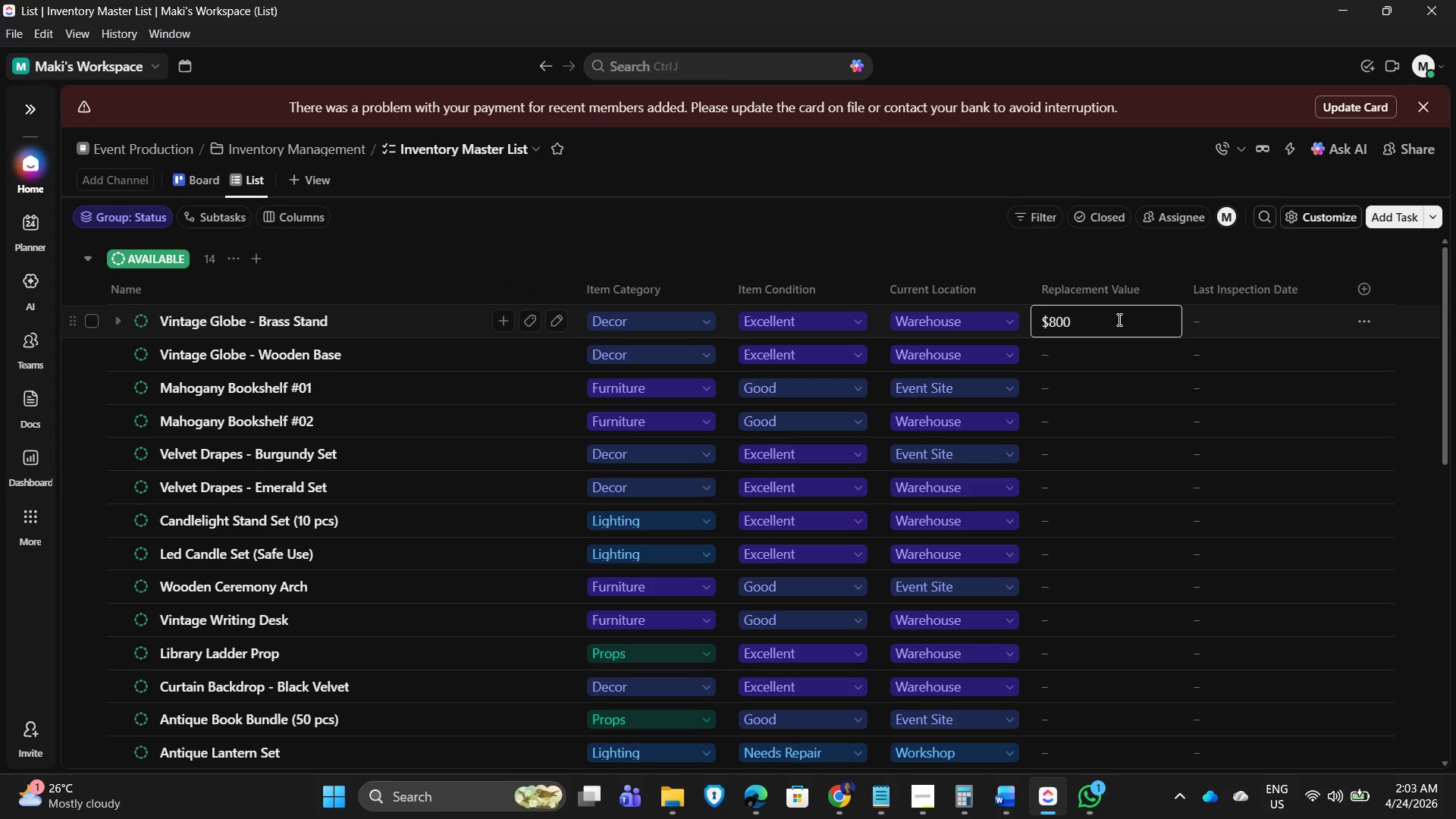 
key(Numpad0)
 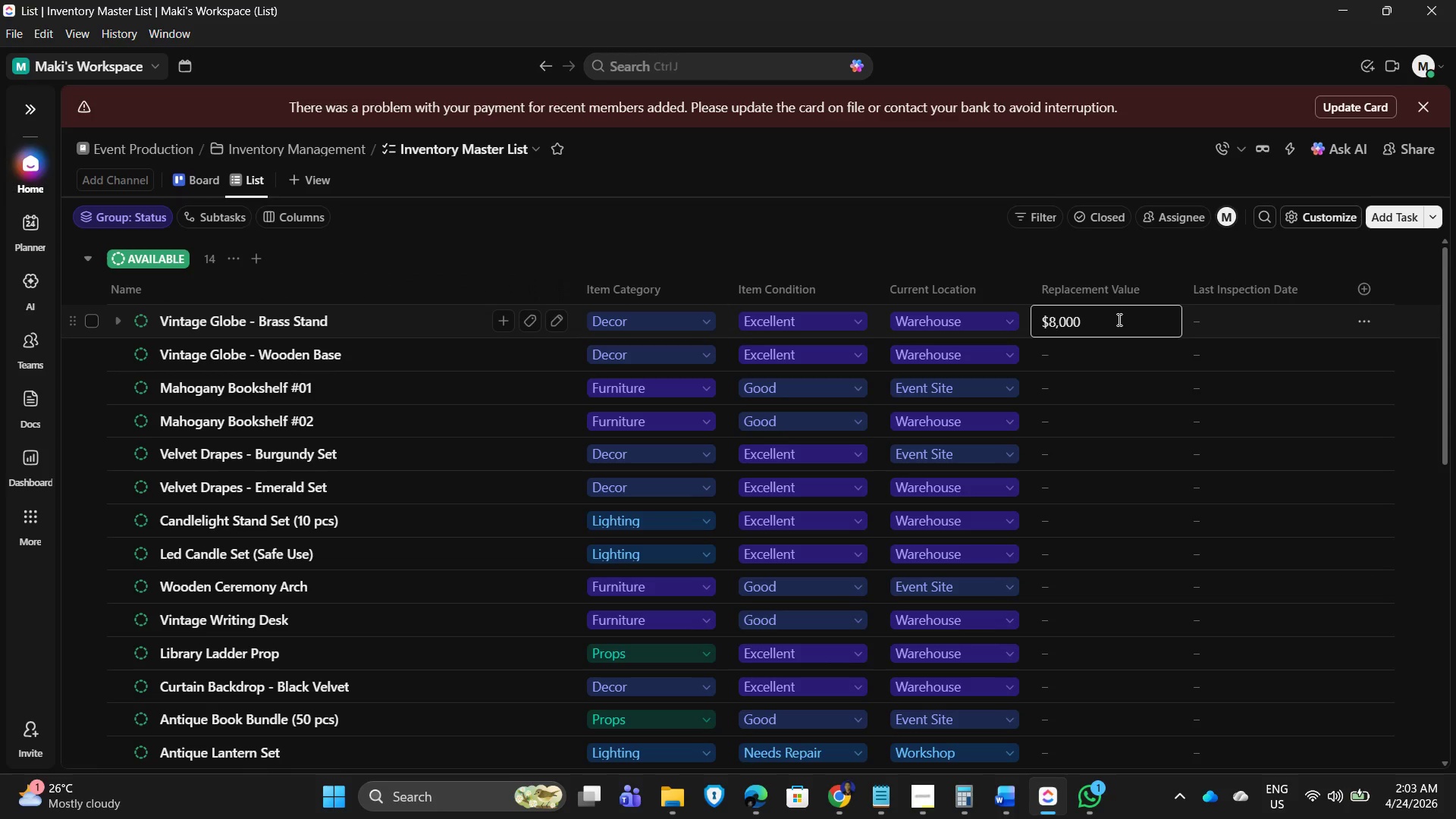 
key(NumpadEnter)
 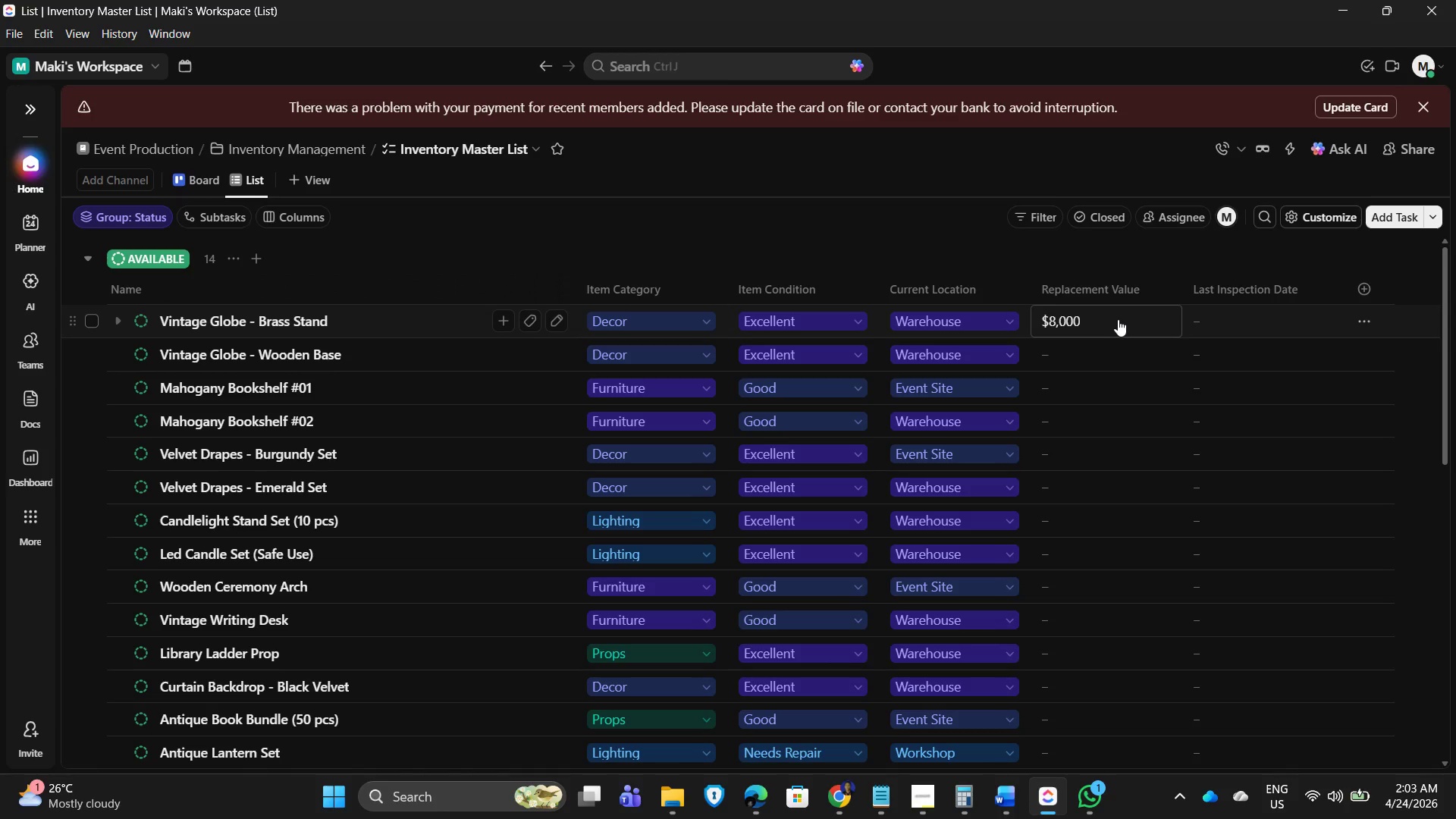 
key(Numpad7)
 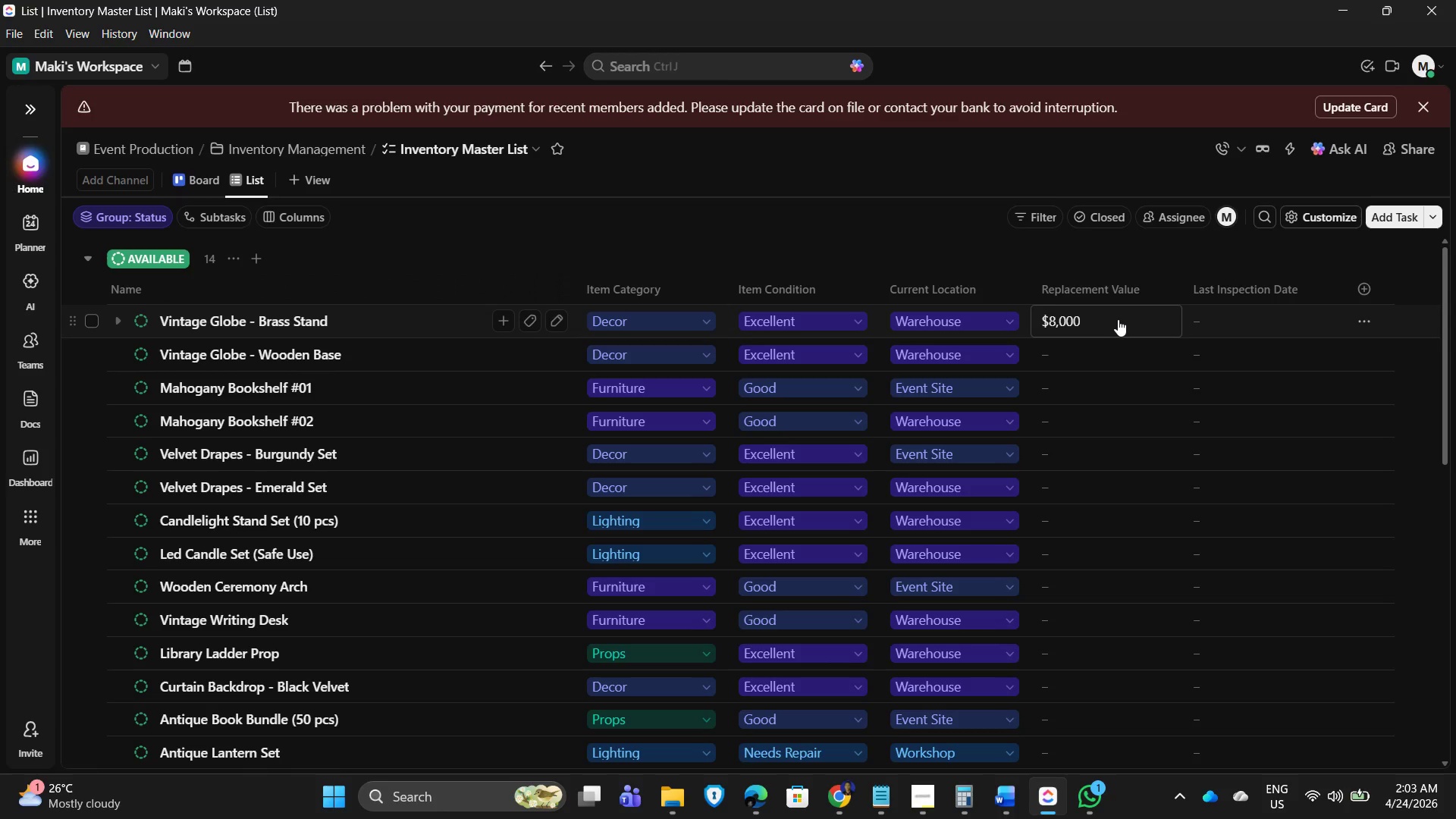 
key(Numpad5)
 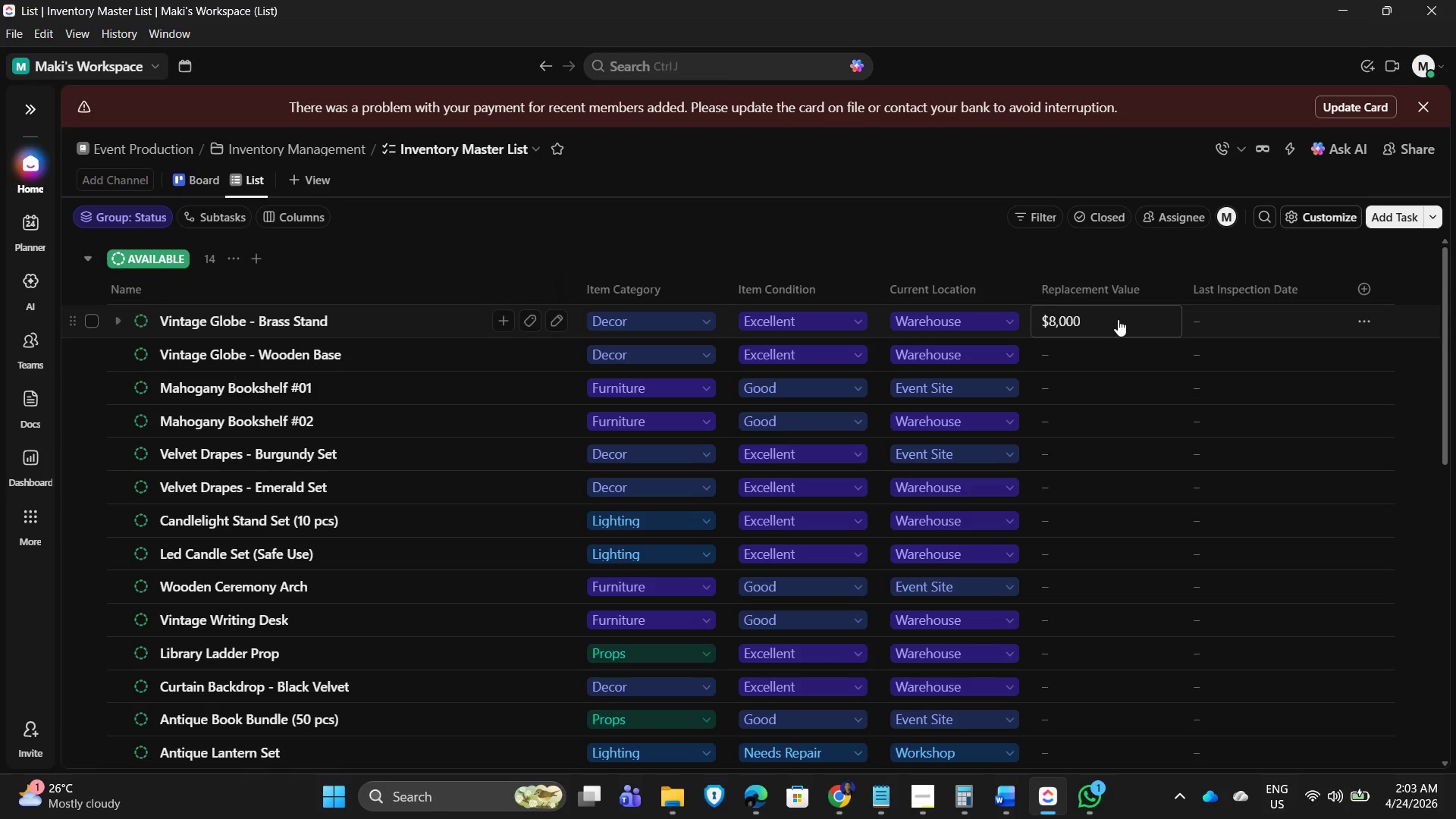 
key(Numpad0)
 